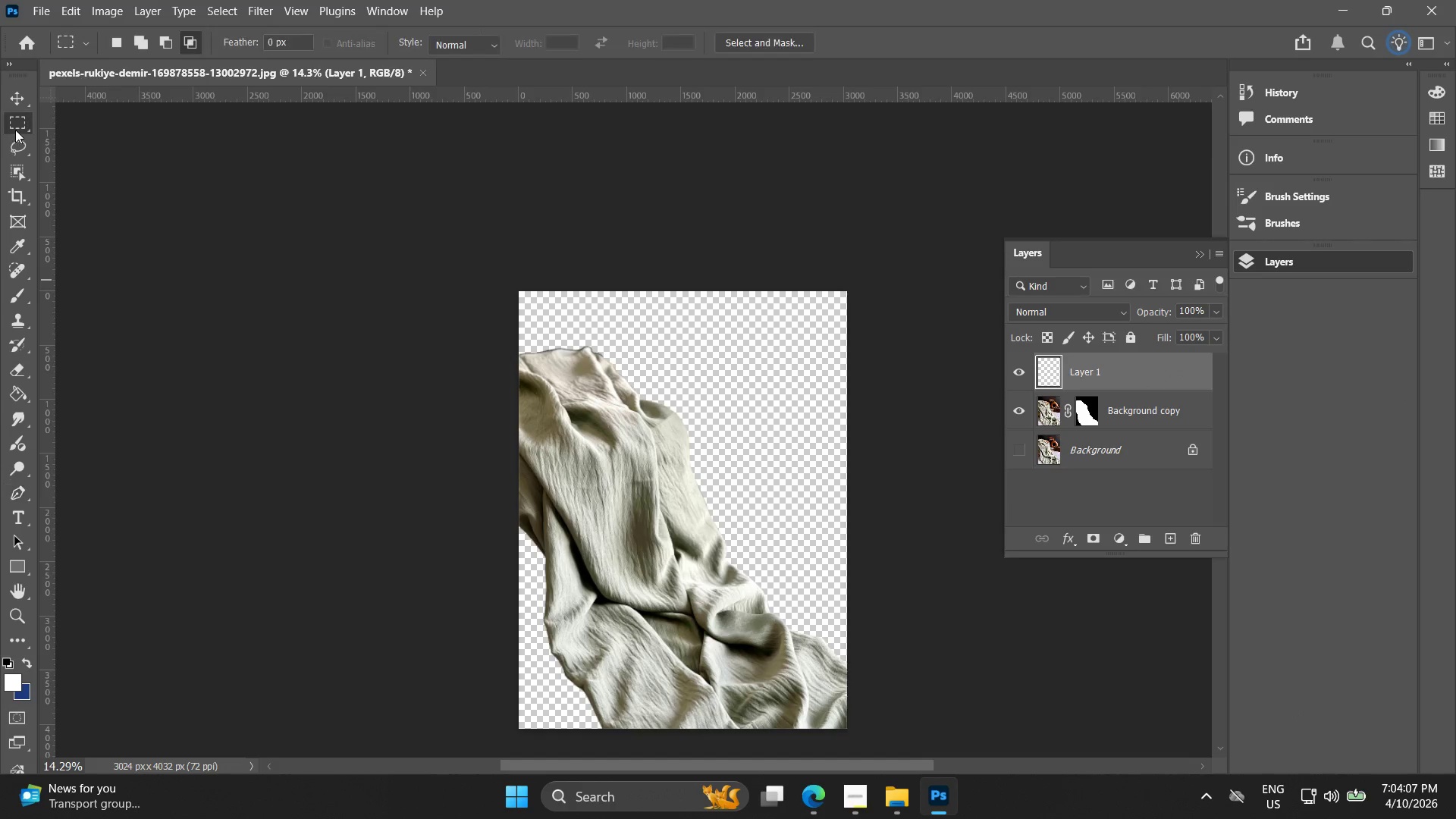 
left_click_drag(start_coordinate=[407, 311], to_coordinate=[865, 758])
 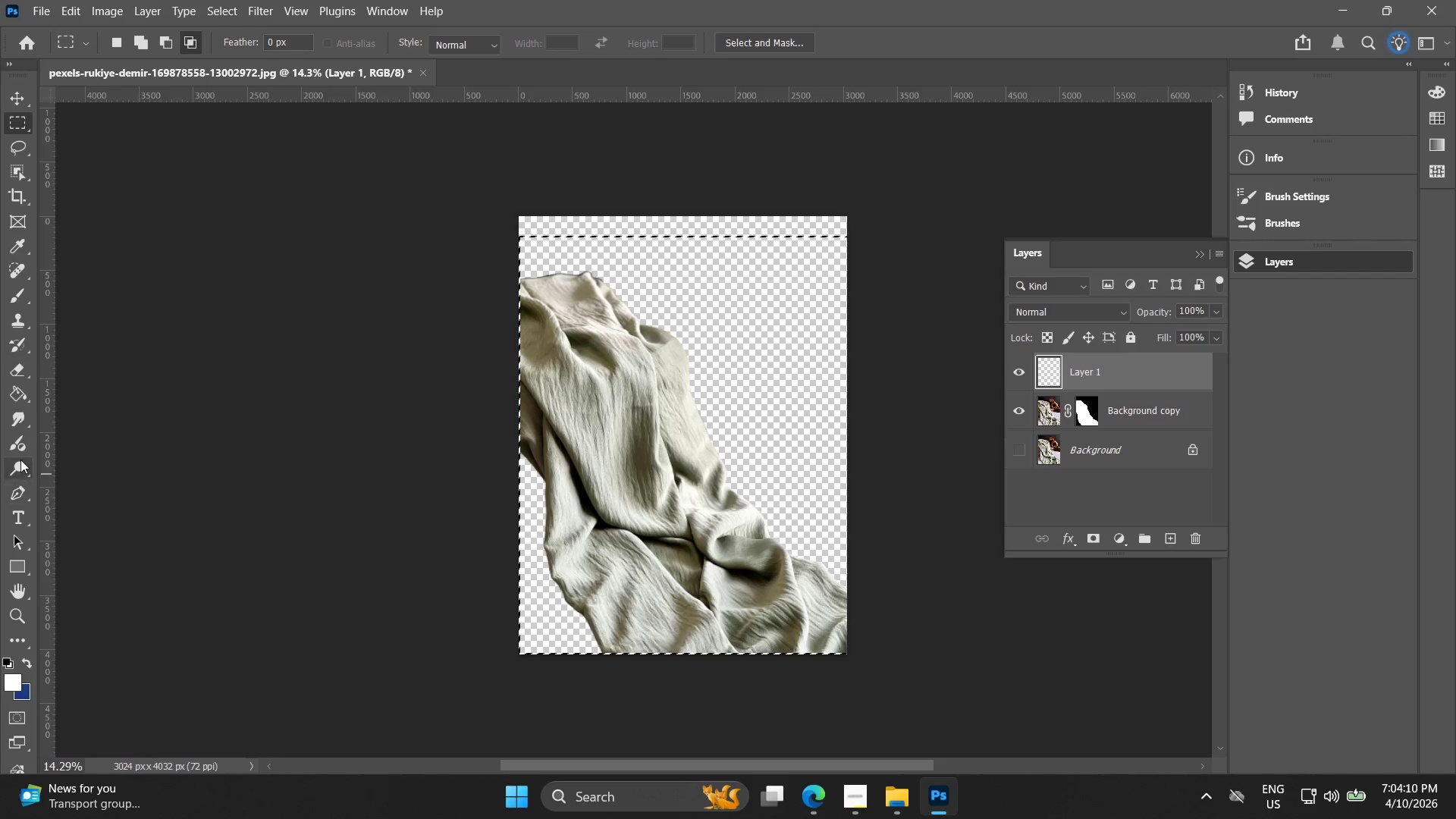 
left_click([15, 394])
 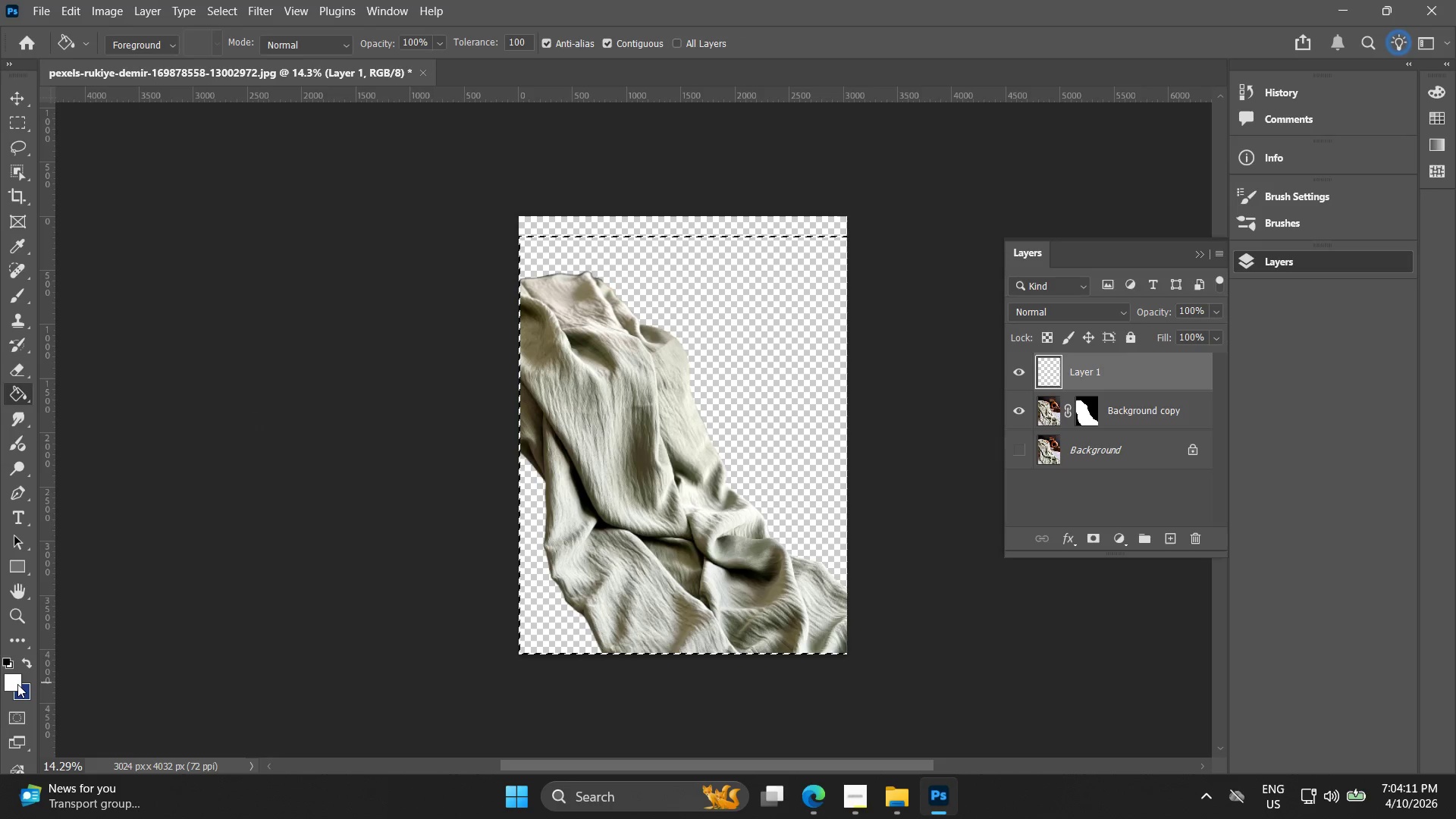 
left_click([17, 683])
 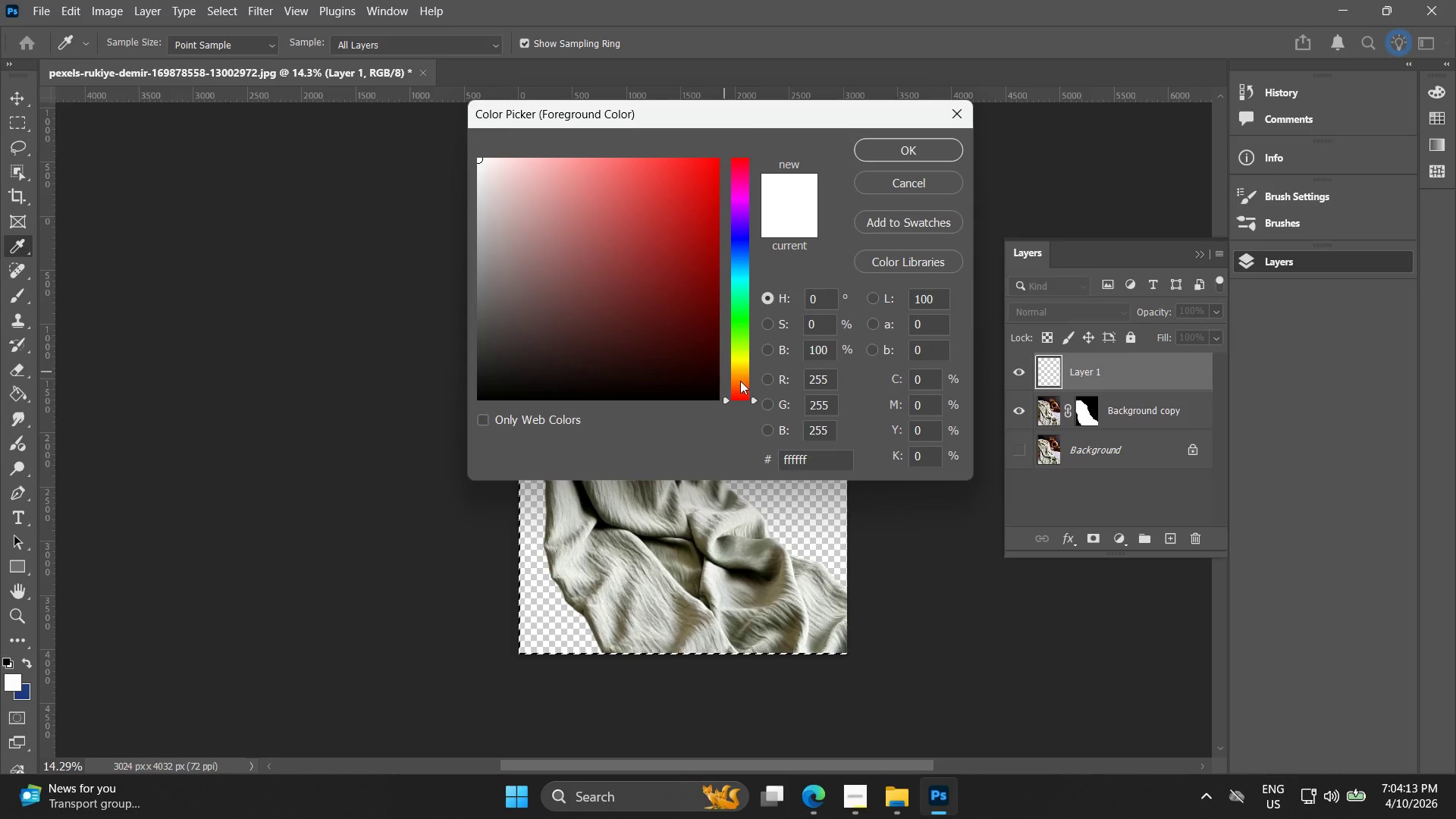 
left_click([743, 377])
 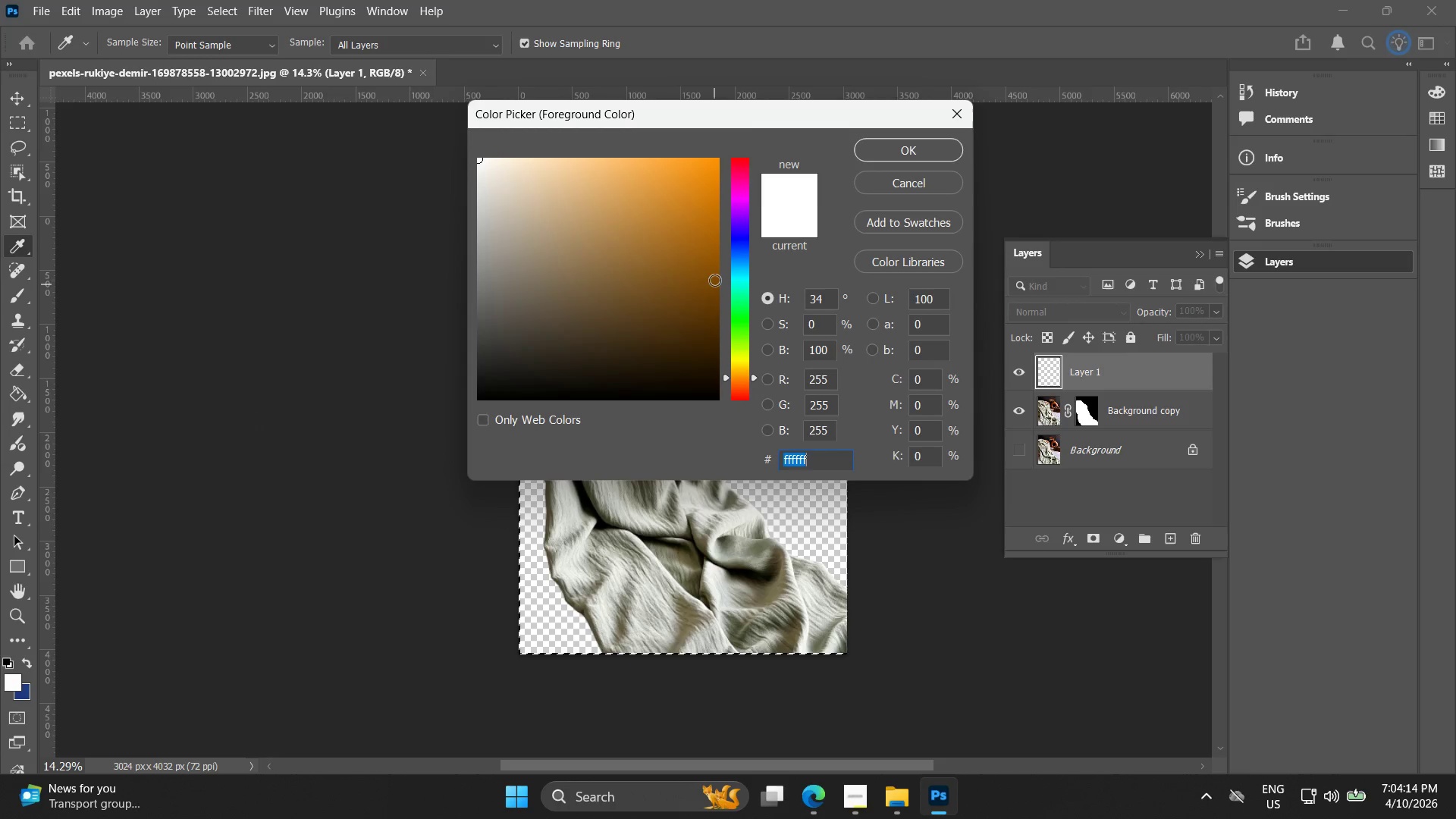 
left_click_drag(start_coordinate=[715, 267], to_coordinate=[713, 158])
 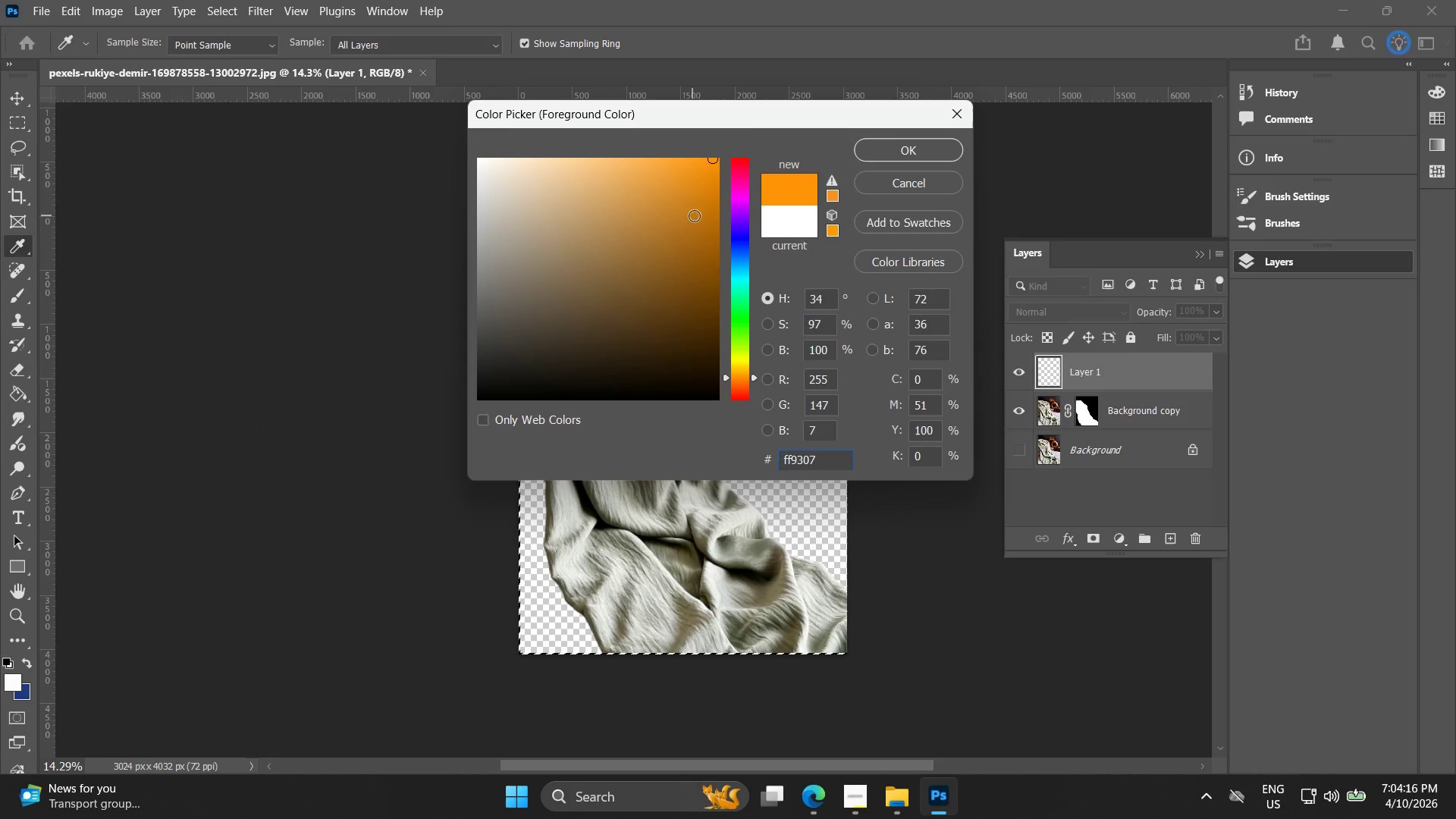 
left_click([714, 190])
 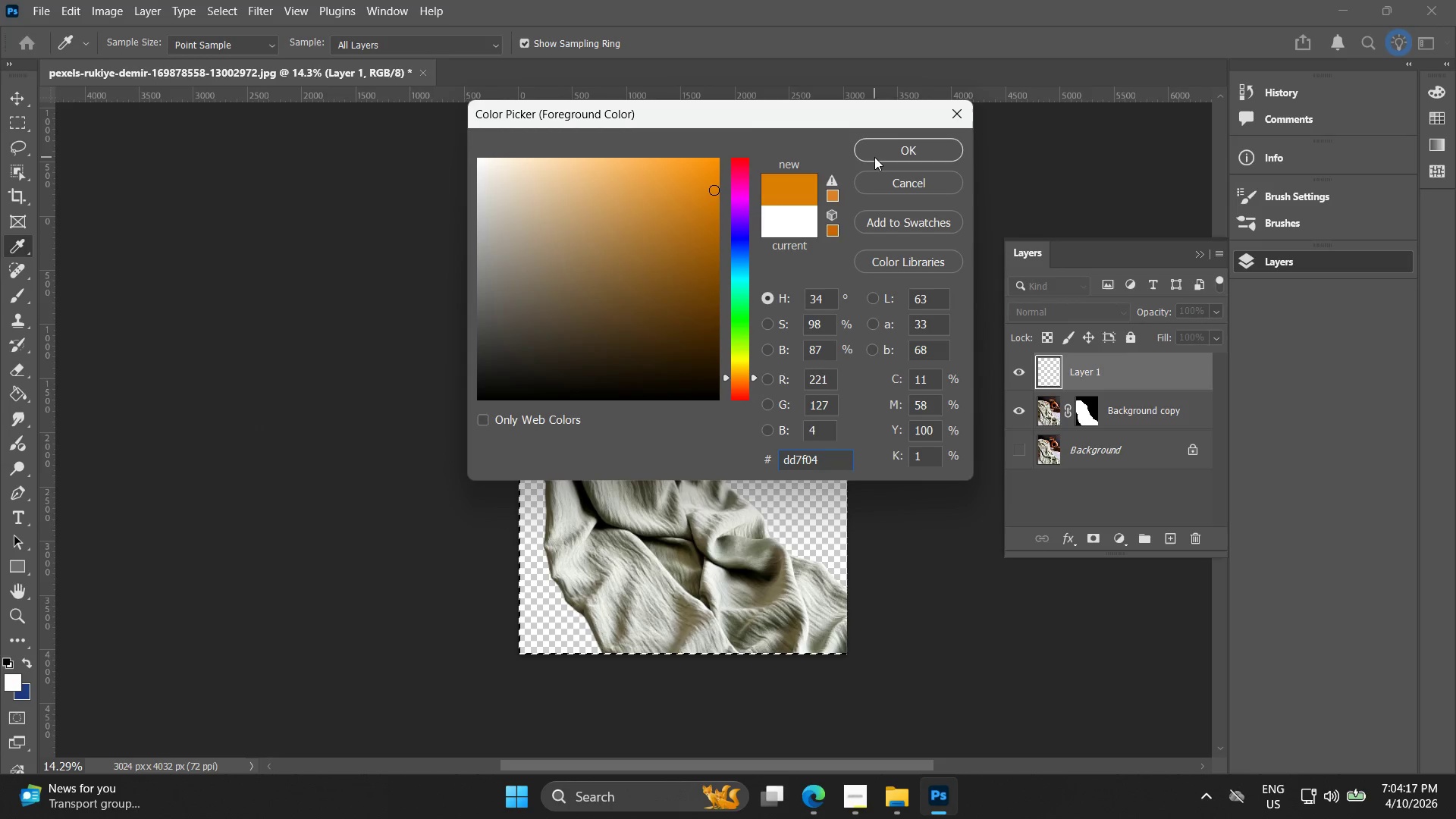 
left_click([874, 157])
 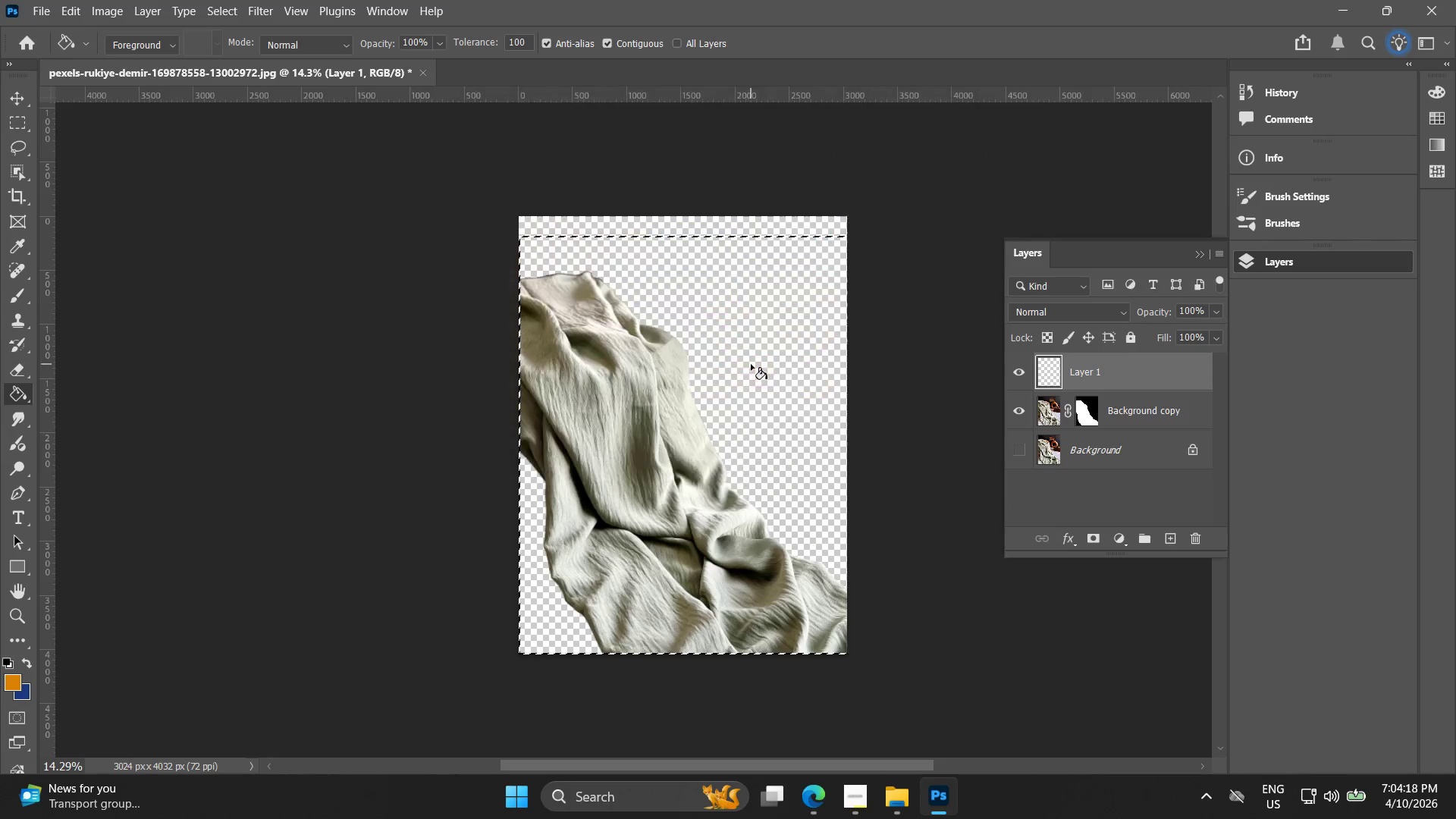 
left_click([738, 371])
 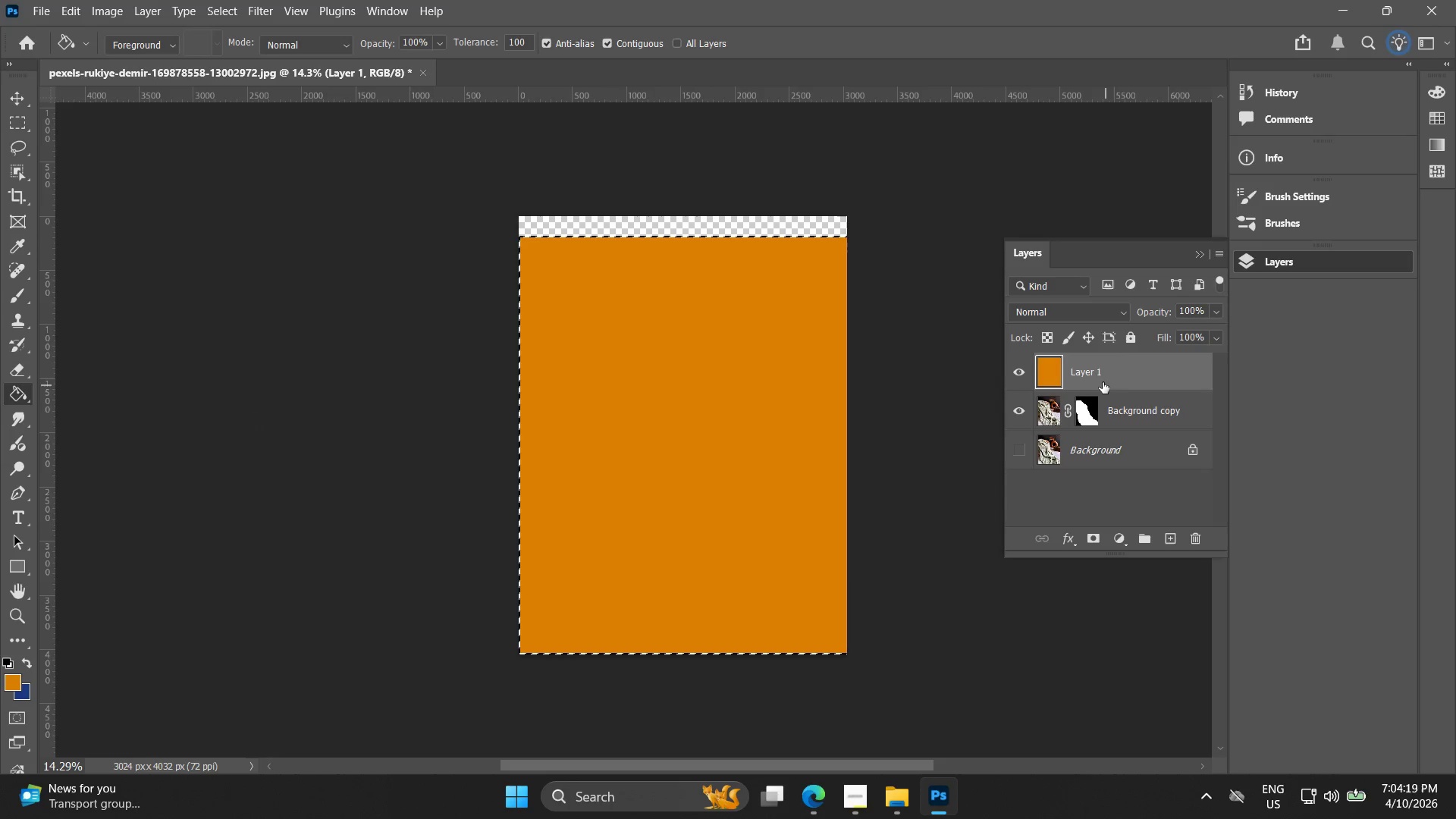 
right_click([1091, 369])
 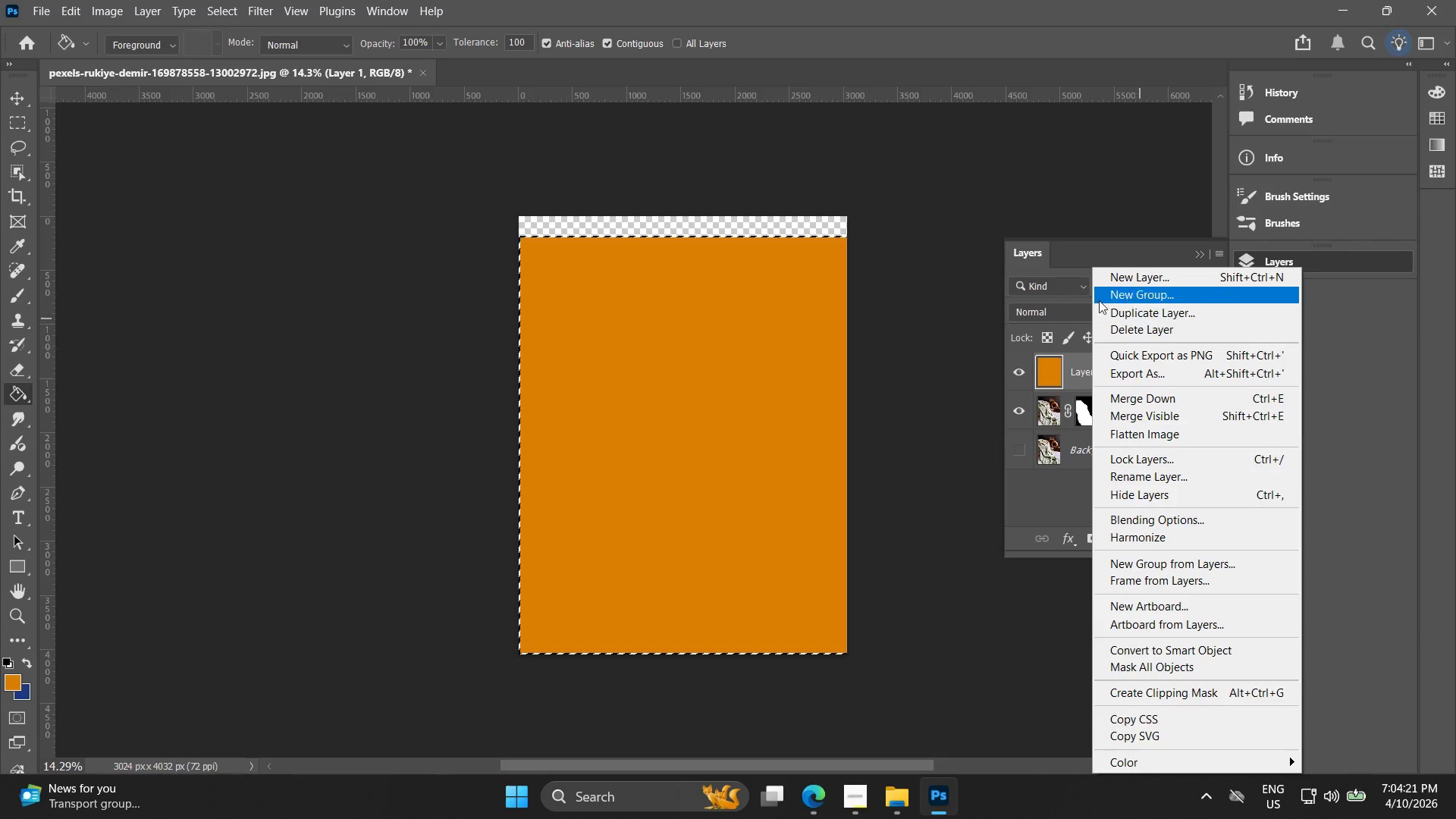 
left_click([1059, 335])
 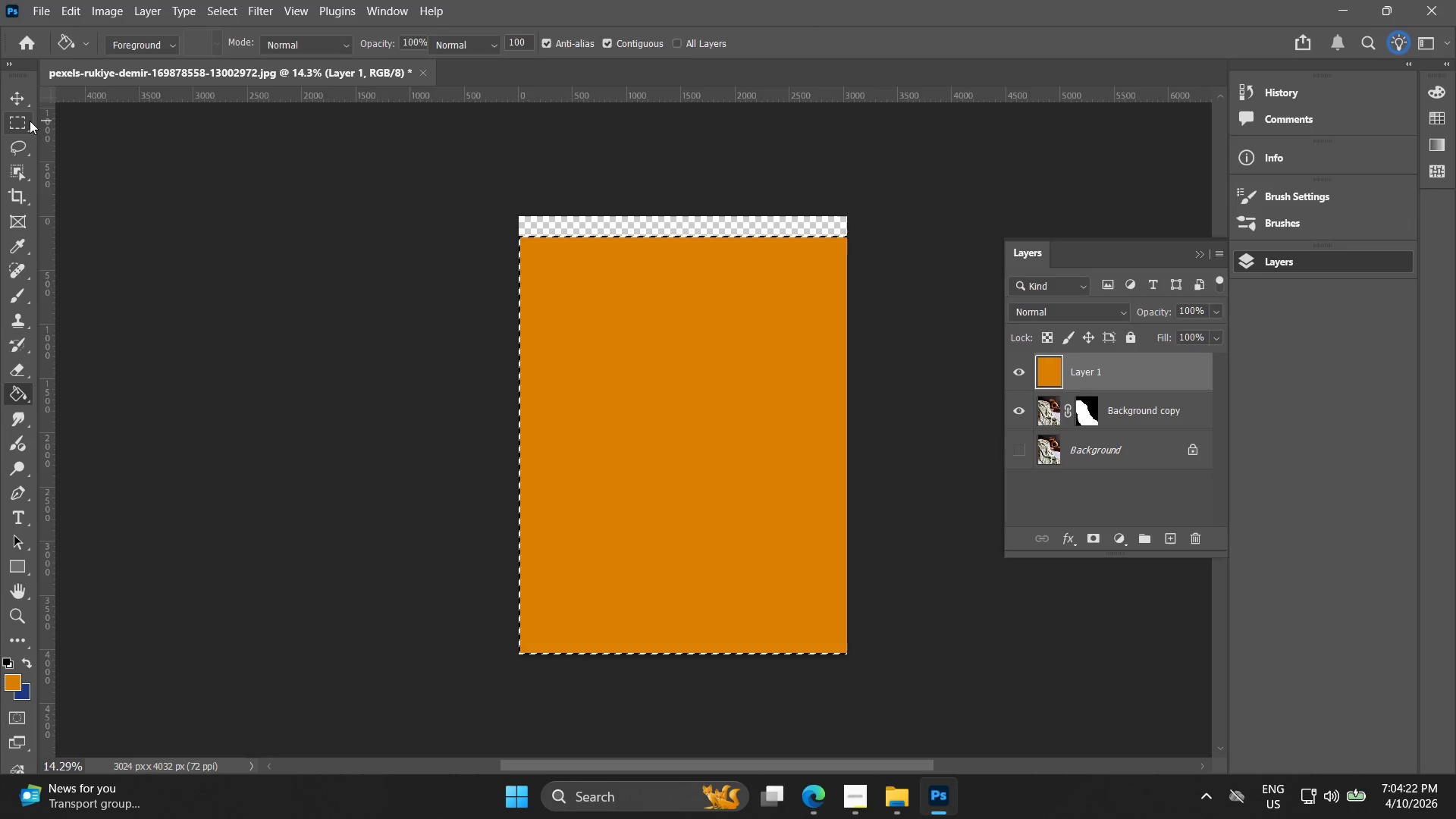 
double_click([20, 124])
 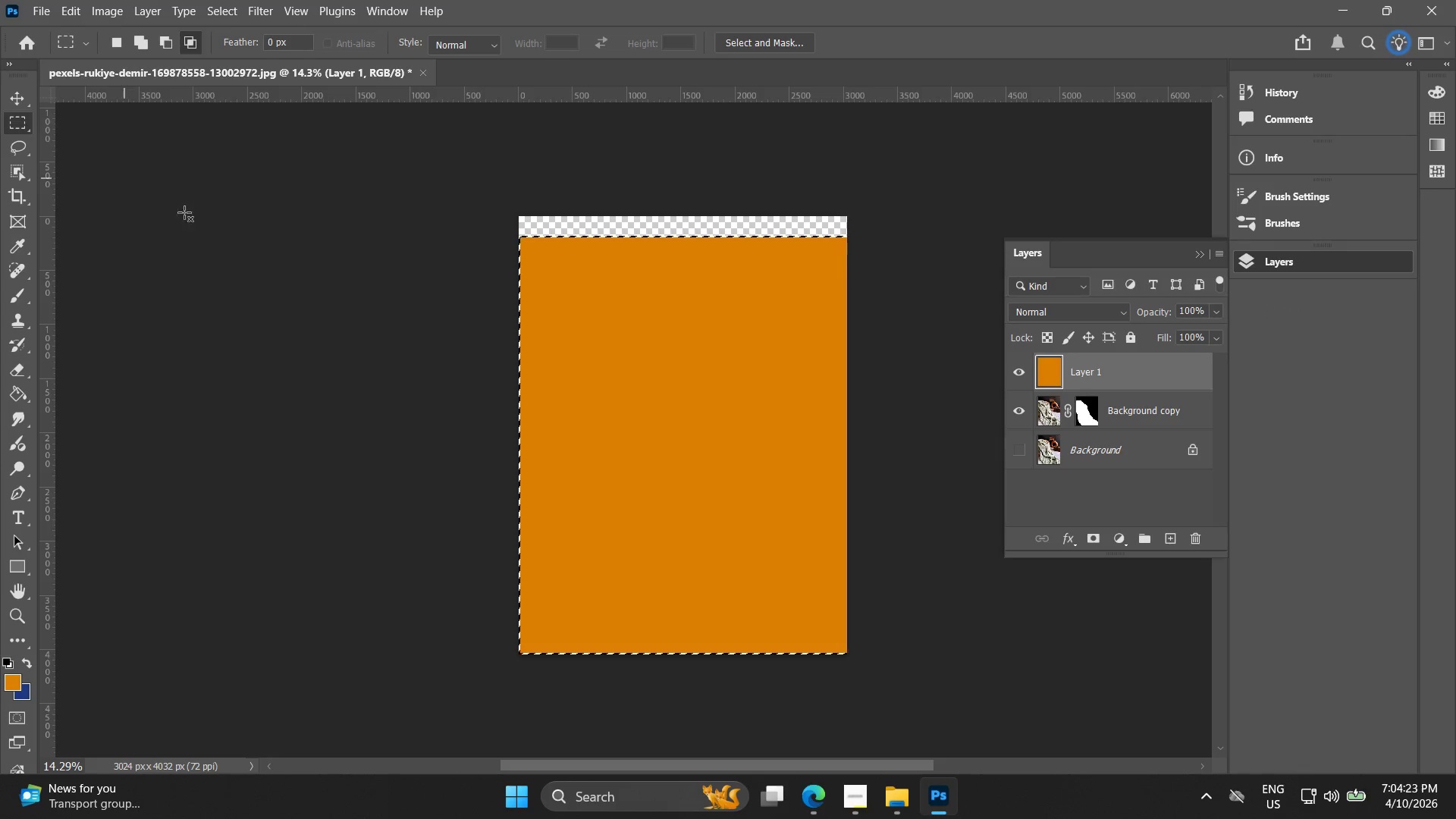 
triple_click([247, 246])
 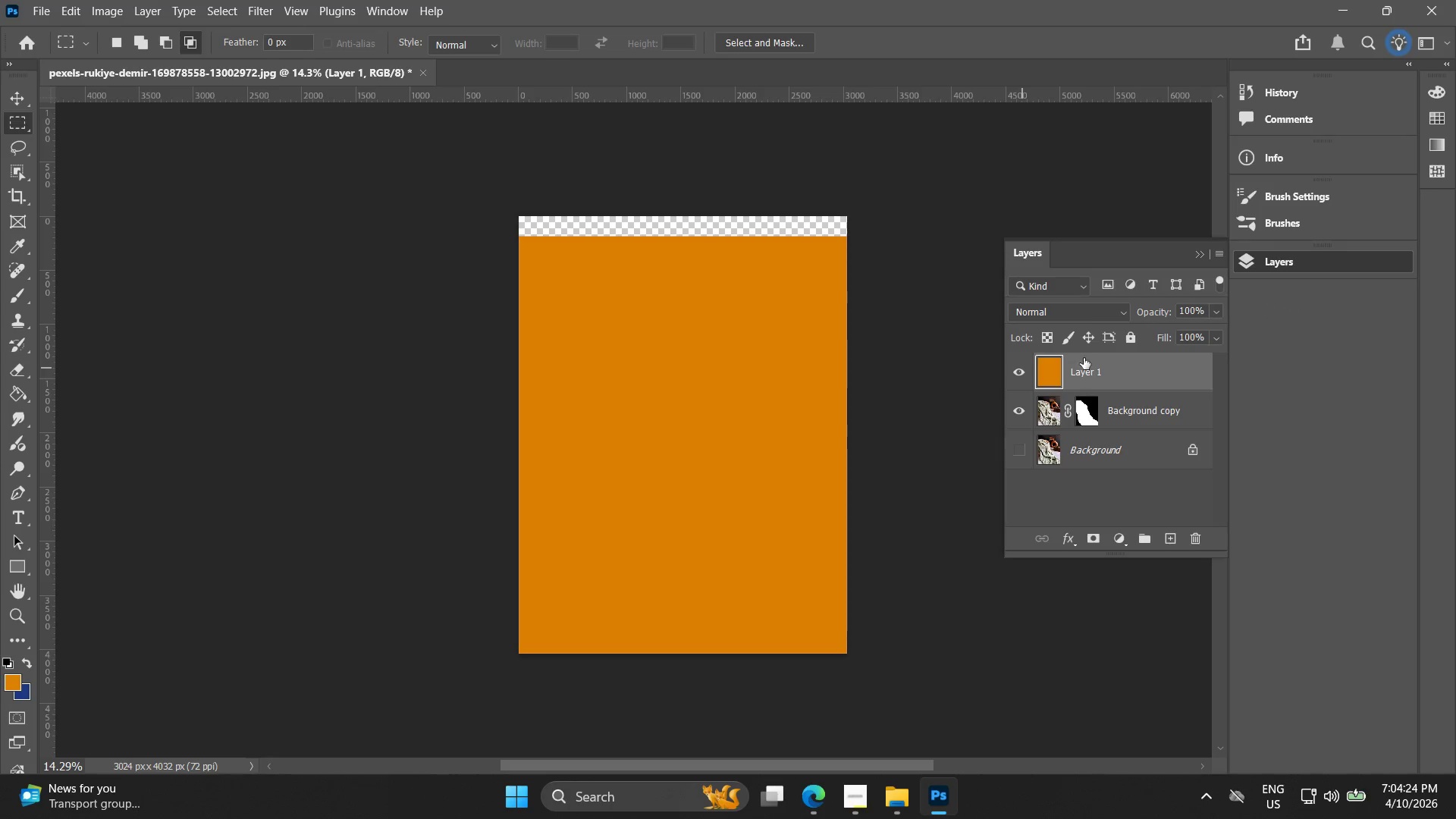 
left_click([1086, 305])
 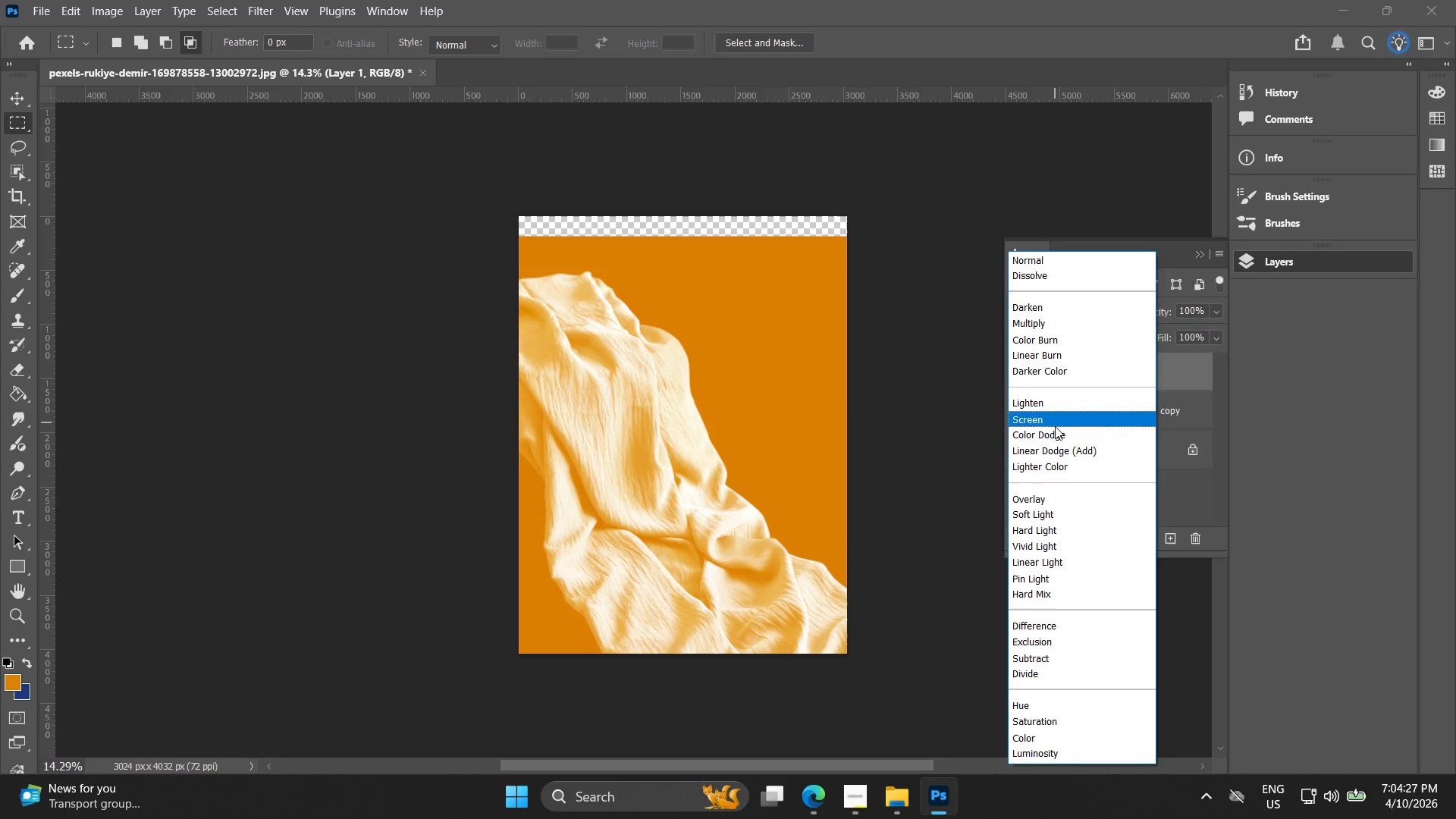 
left_click([877, 496])
 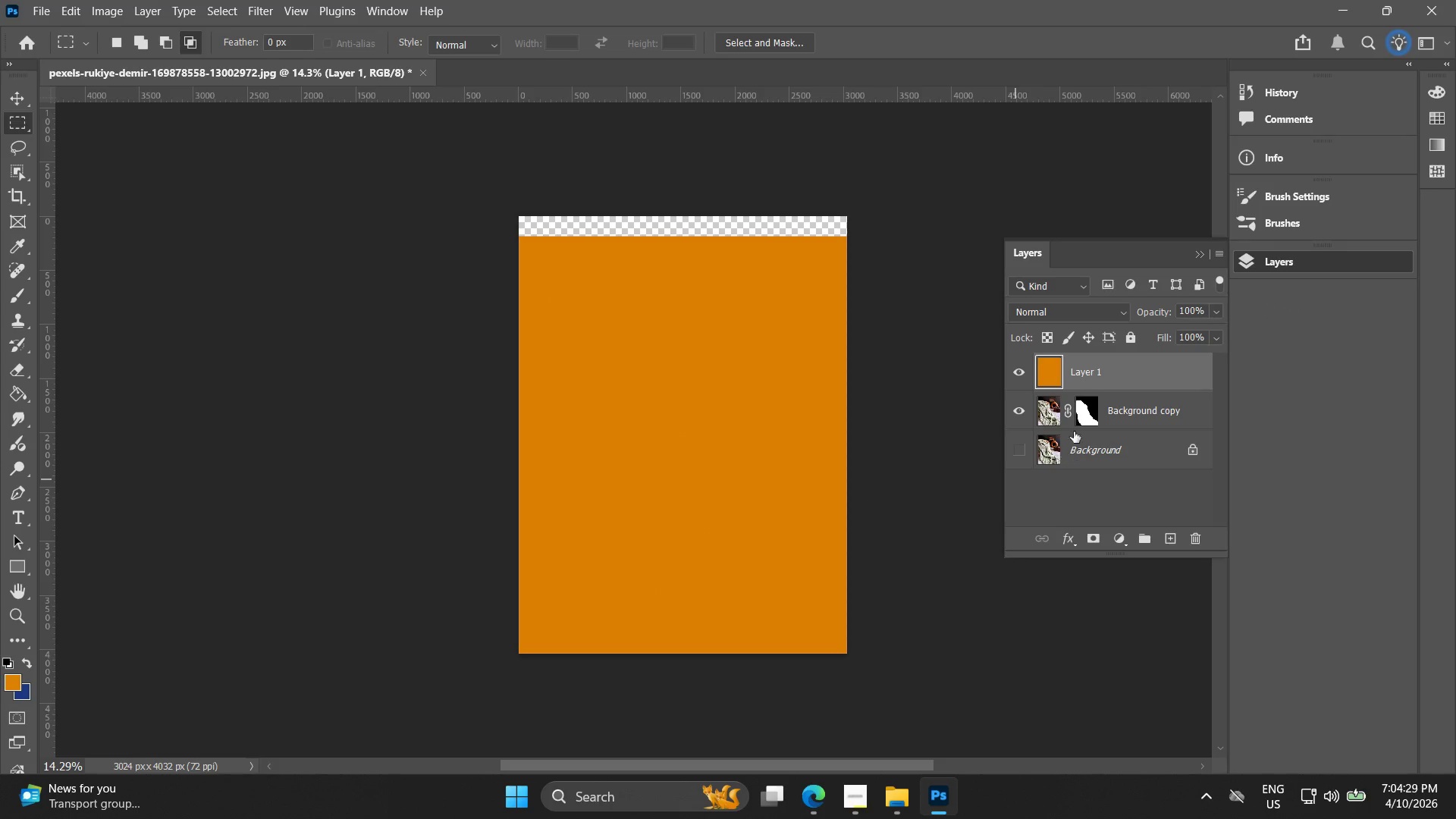 
hold_key(key=ControlLeft, duration=1.25)
 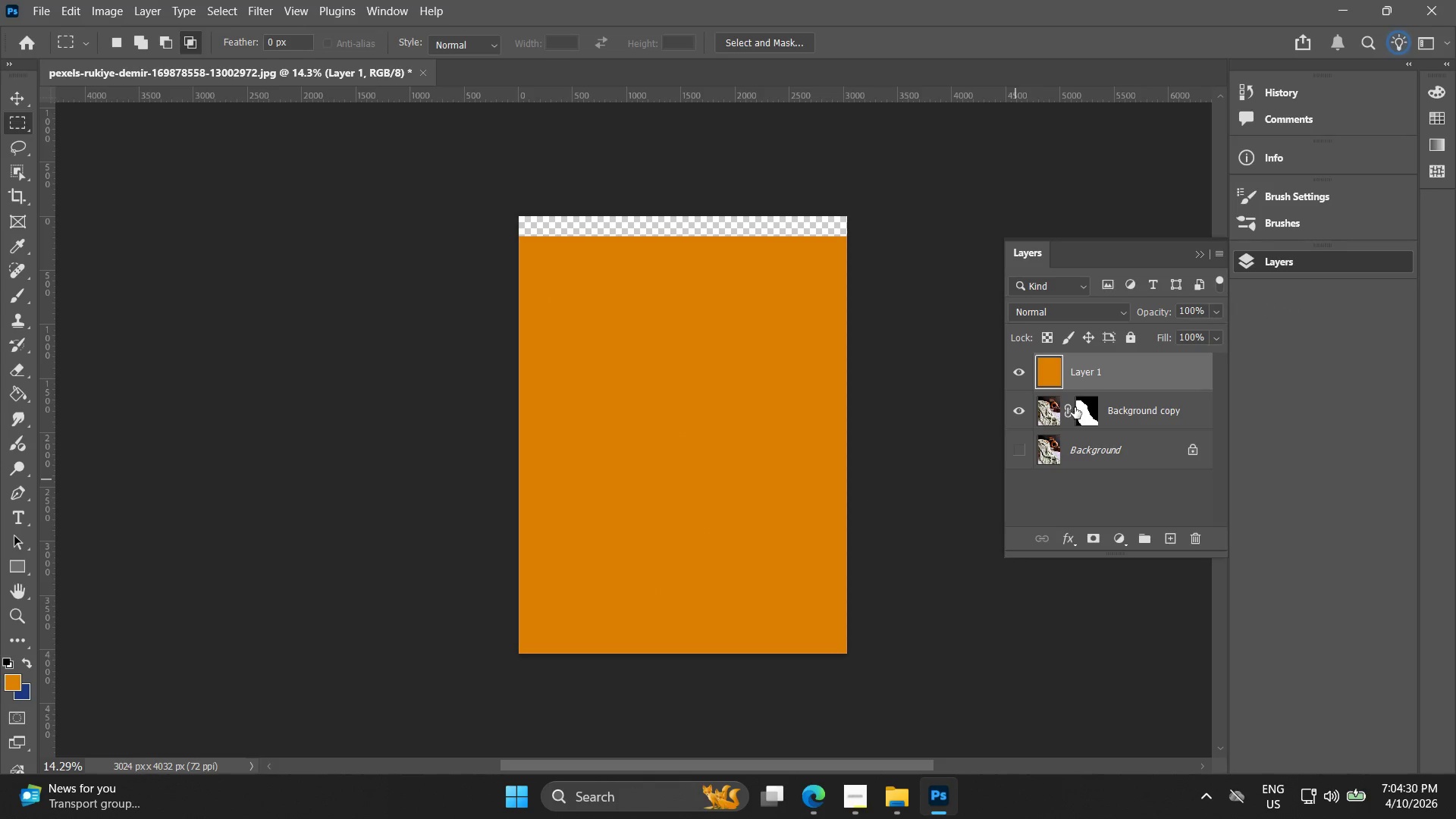 
left_click([1076, 407])
 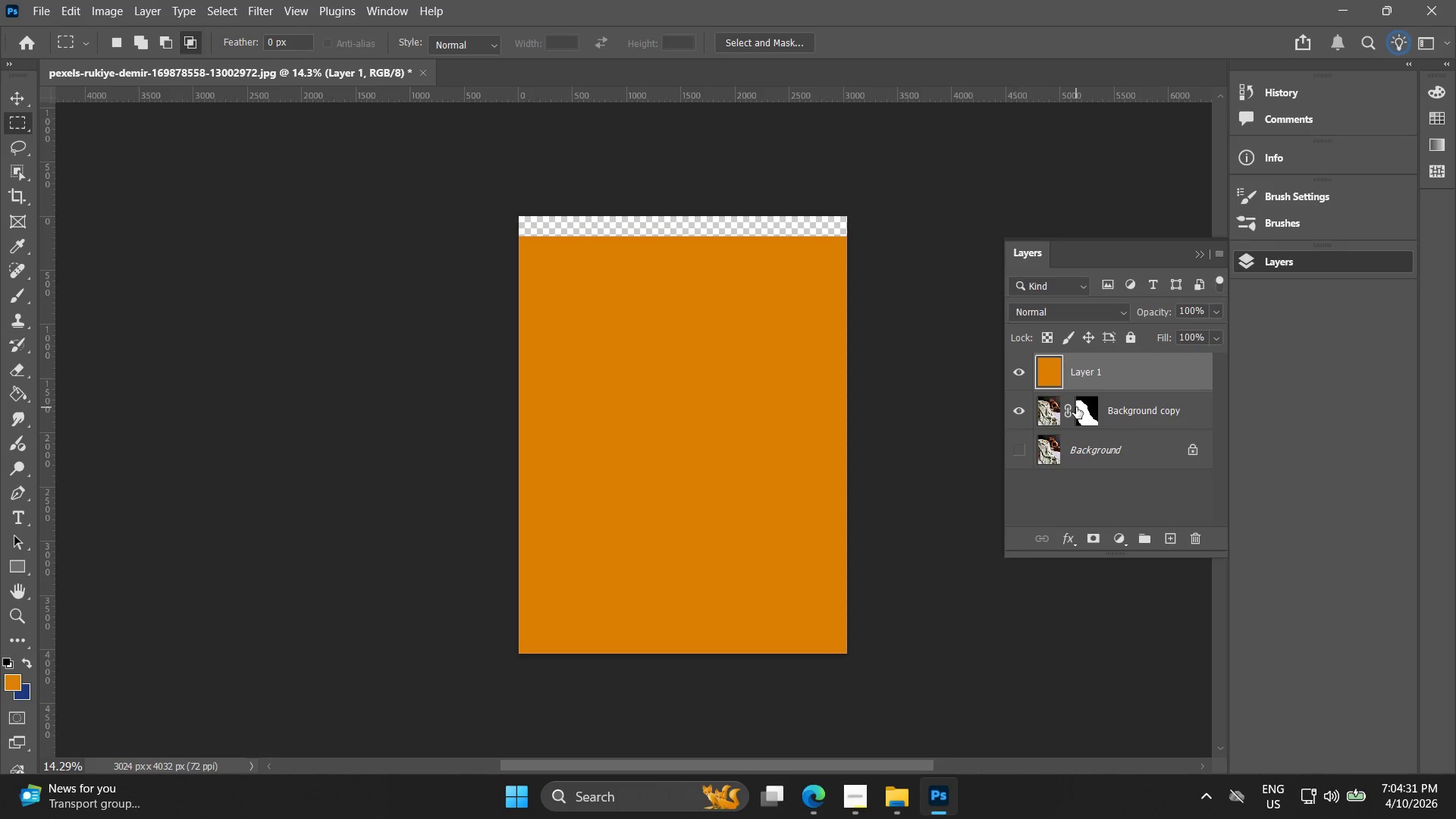 
hold_key(key=ControlLeft, duration=0.78)
double_click([1082, 409])
 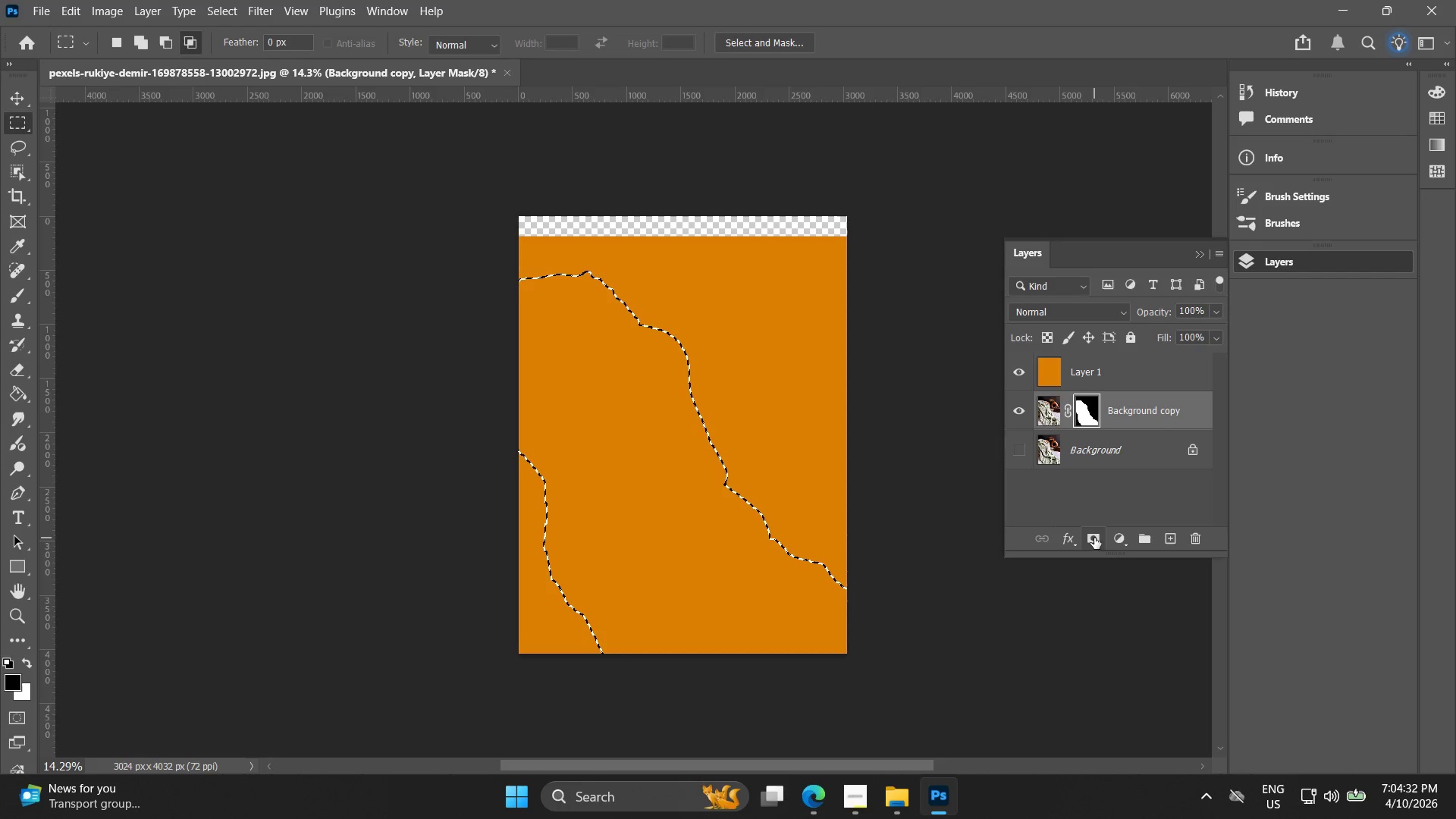 
left_click([1055, 372])
 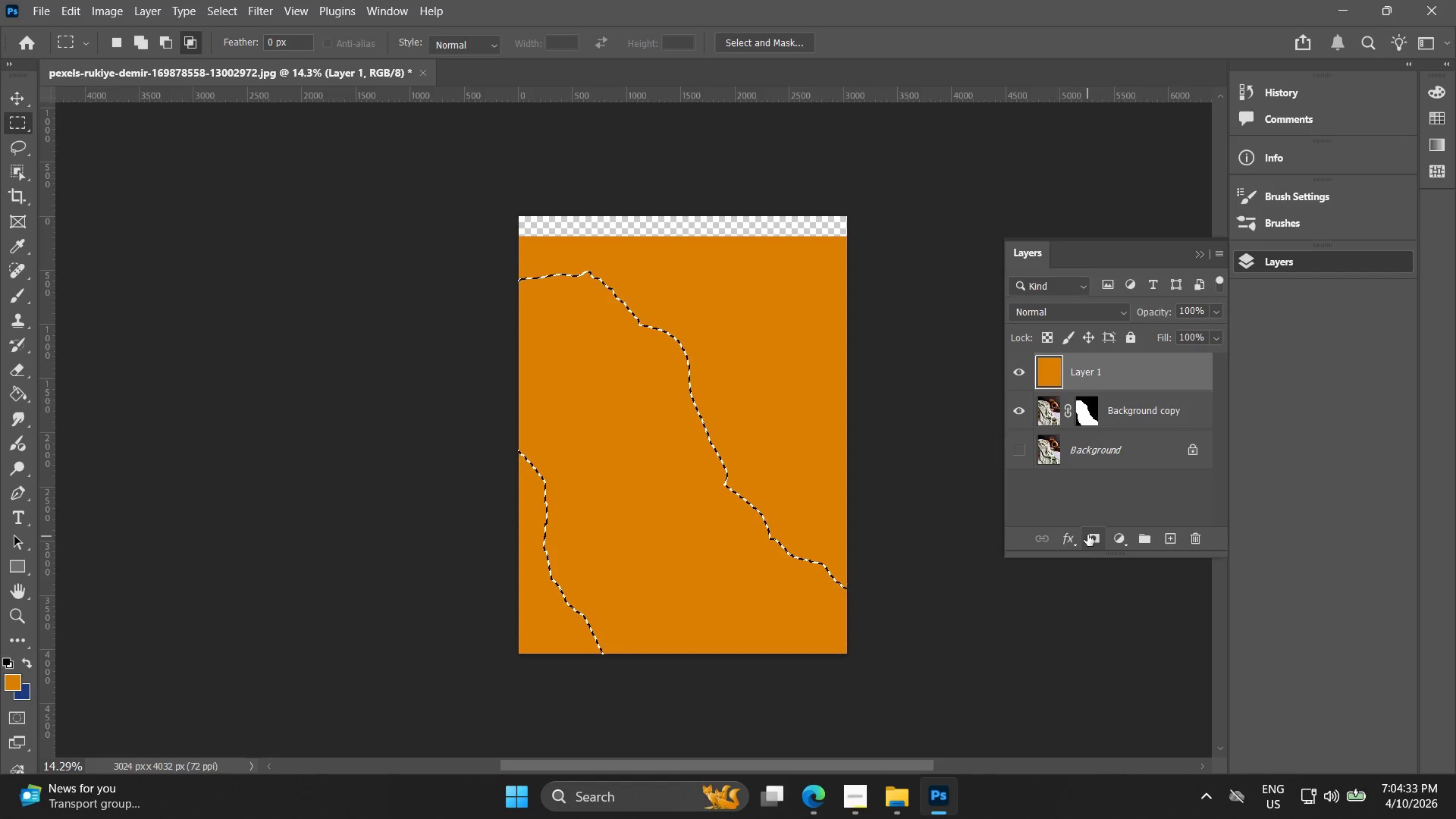 
left_click([1089, 535])
 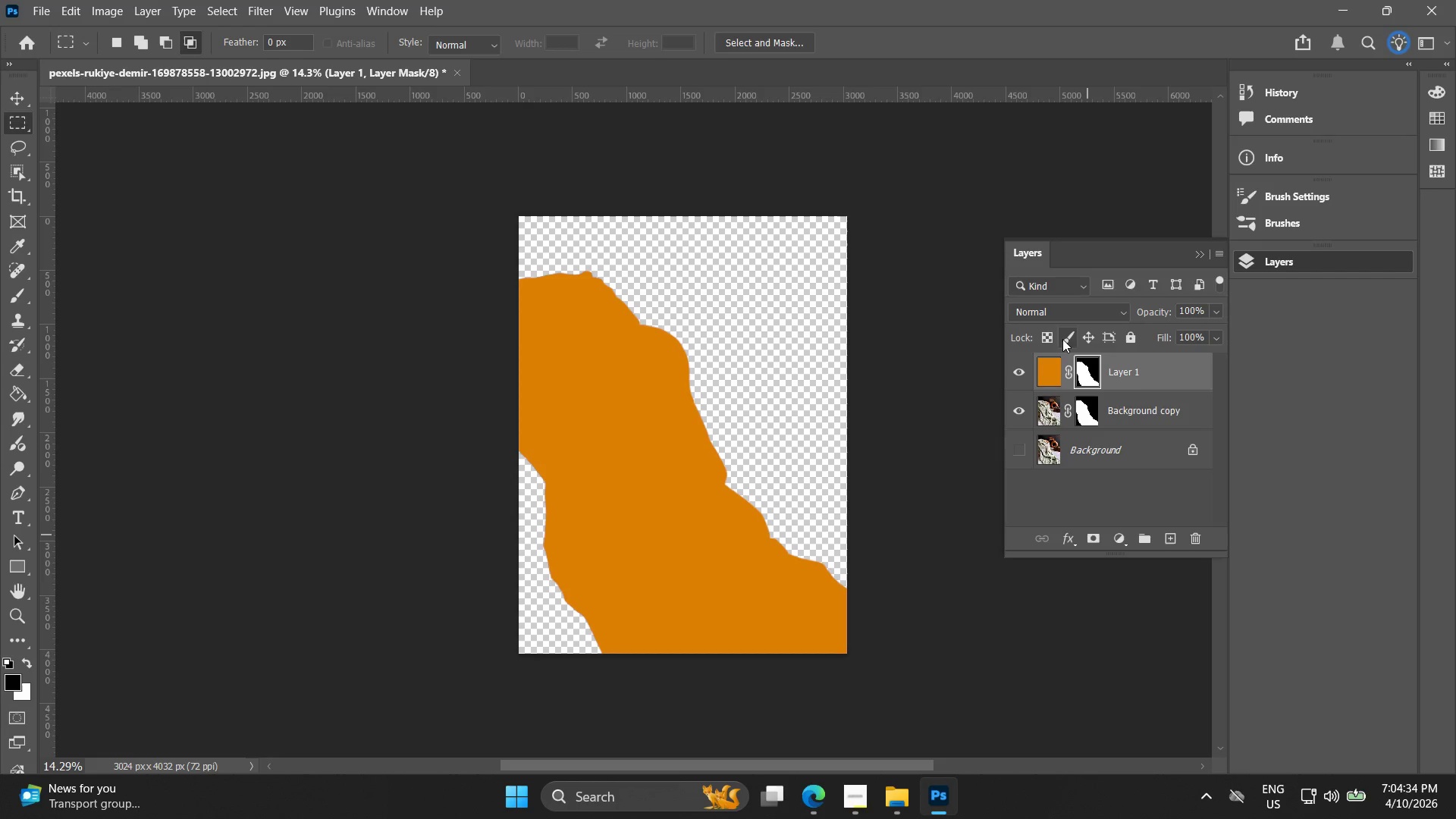 
left_click([1065, 305])
 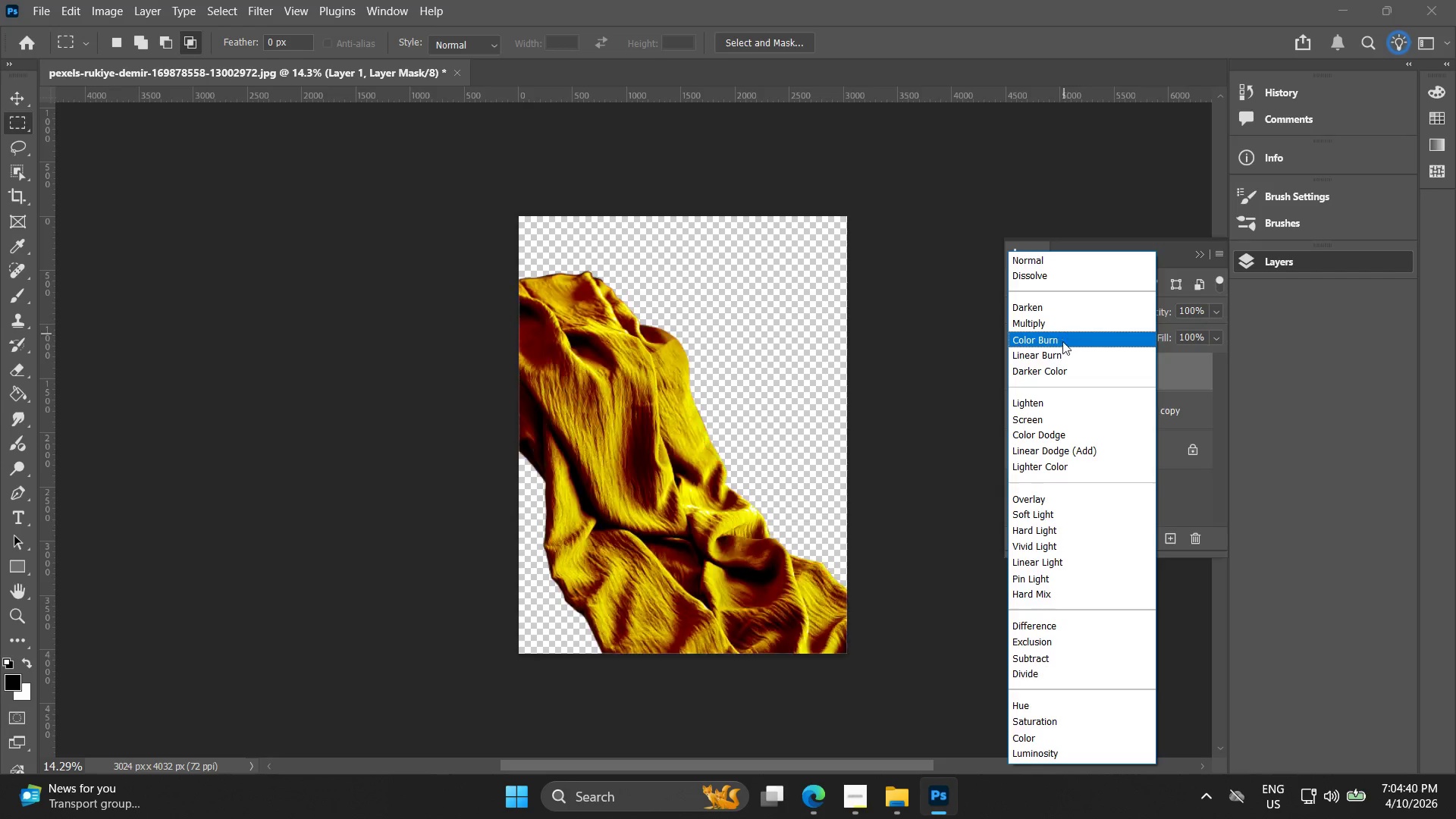 
wait(7.19)
 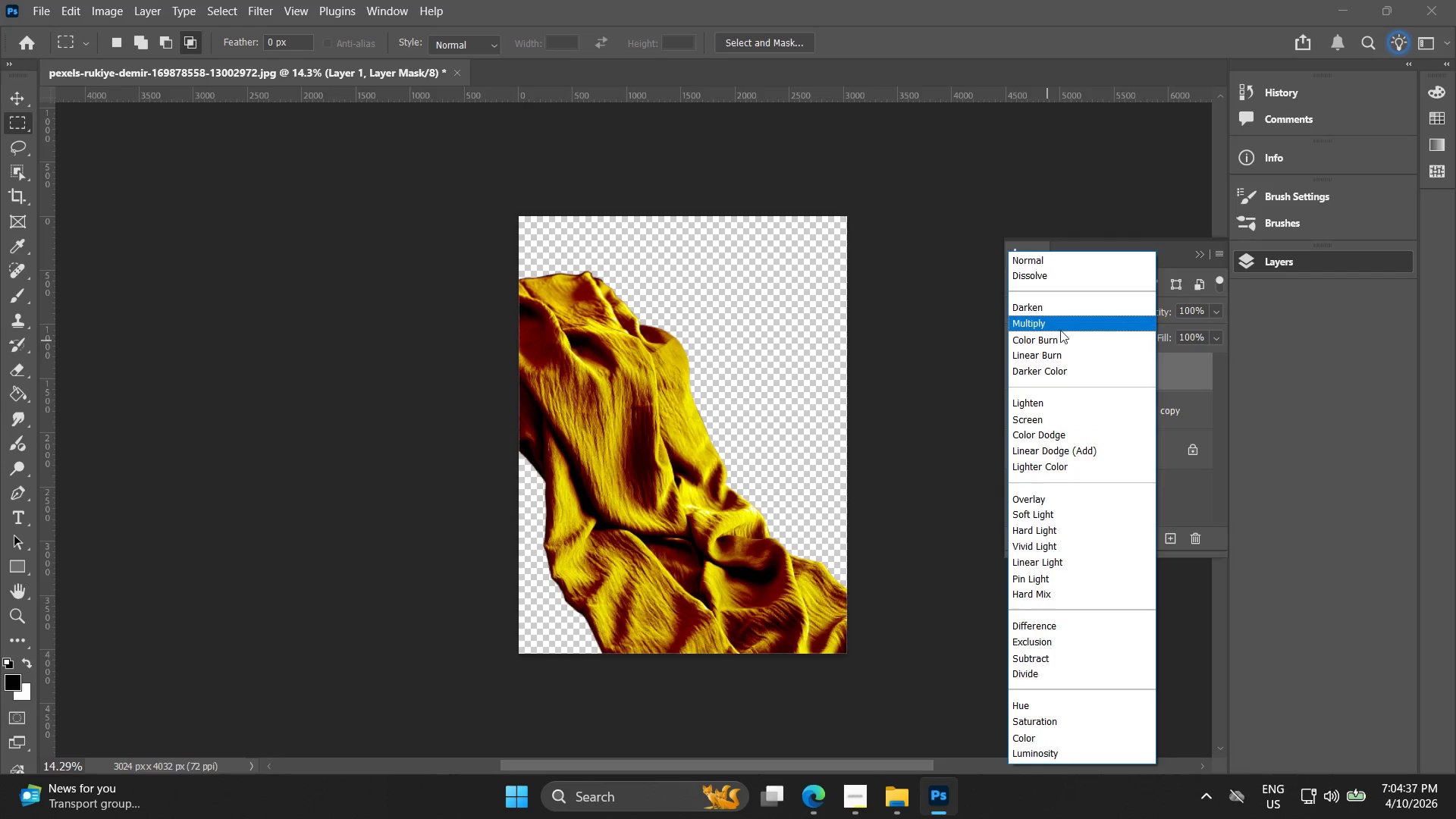 
left_click([1053, 423])
 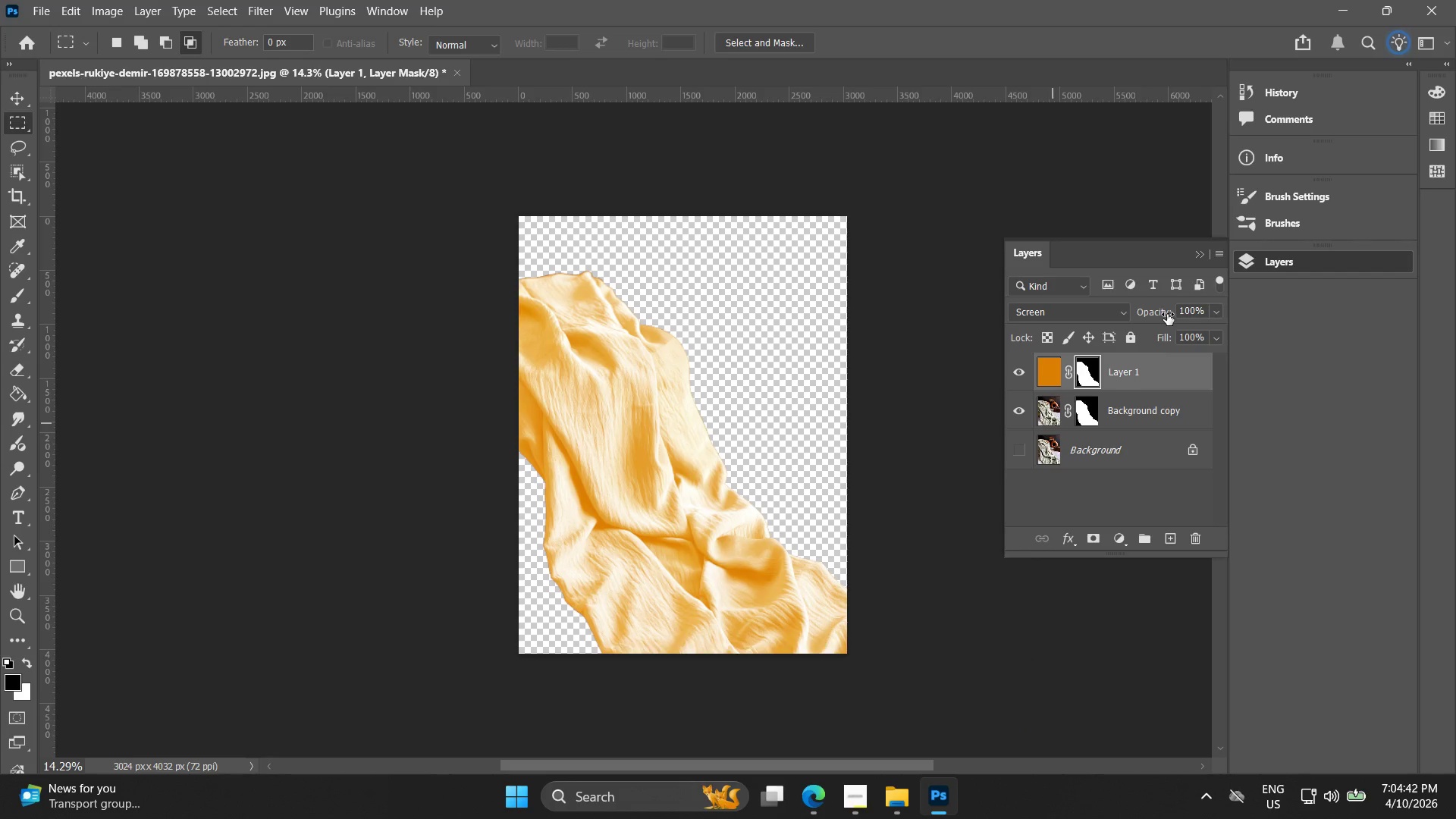 
left_click_drag(start_coordinate=[1163, 314], to_coordinate=[1134, 314])
 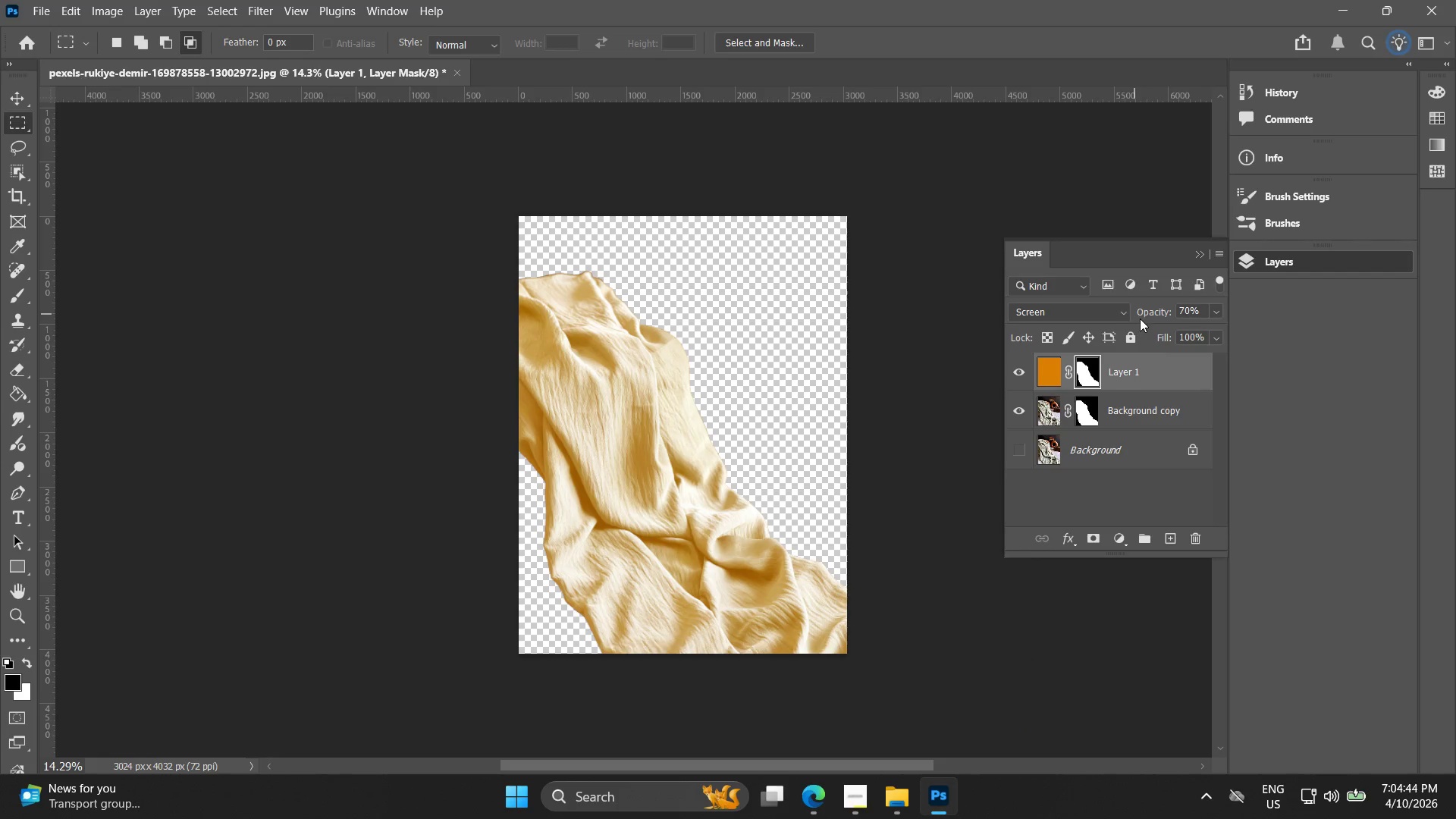 
key(Control+Z)
 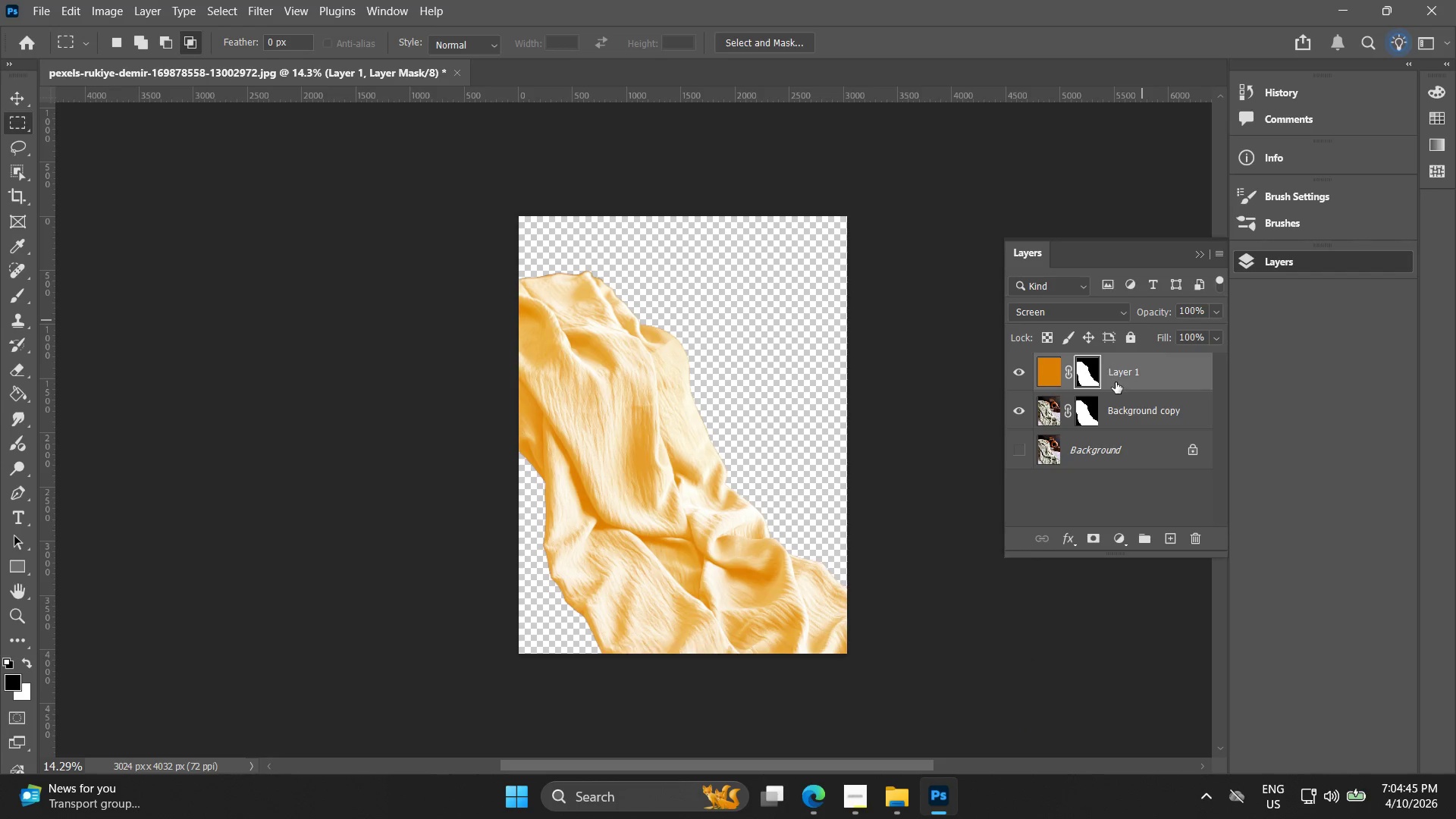 
right_click([1129, 368])
 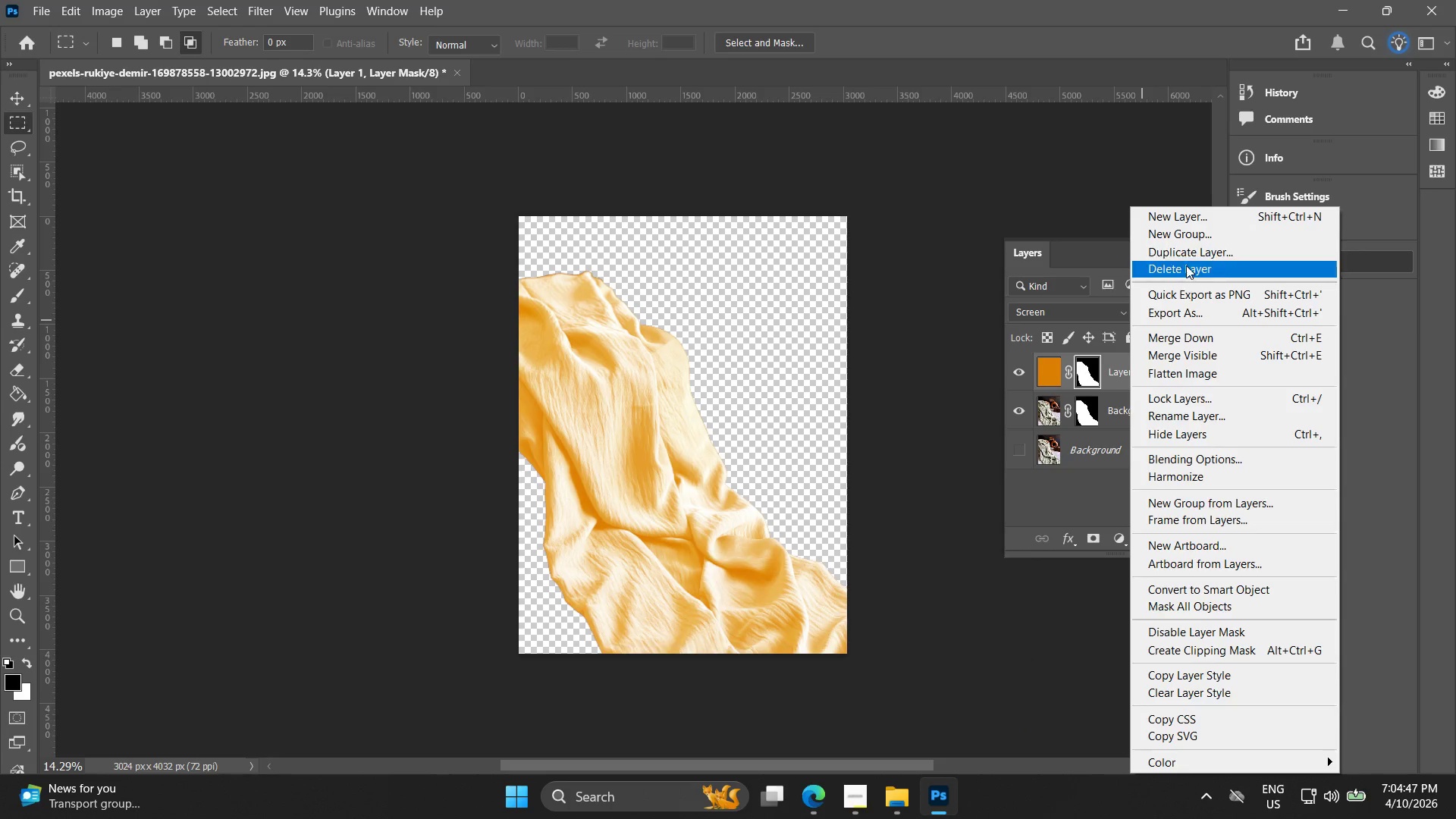 
left_click([1189, 258])
 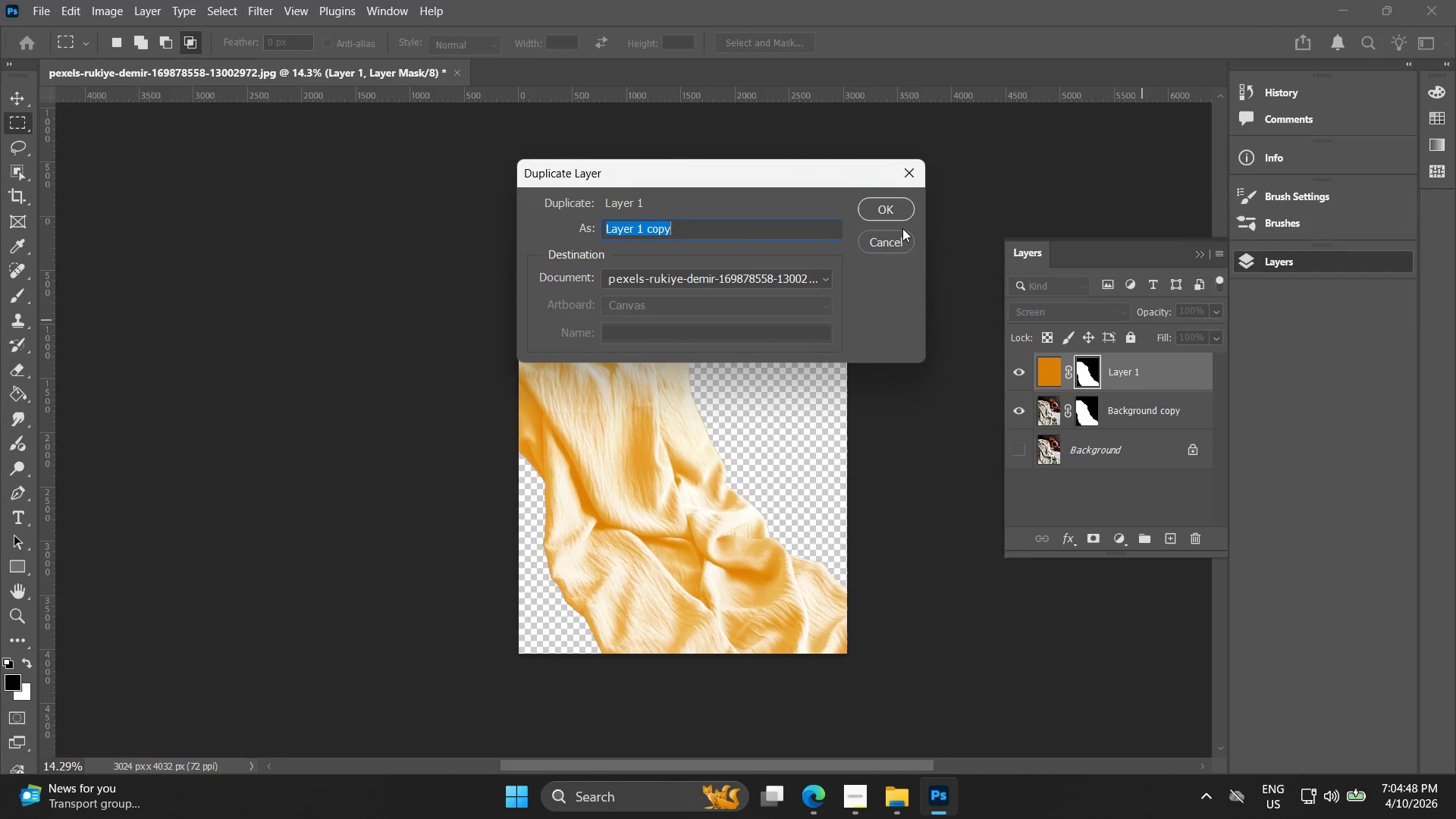 
left_click([883, 197])
 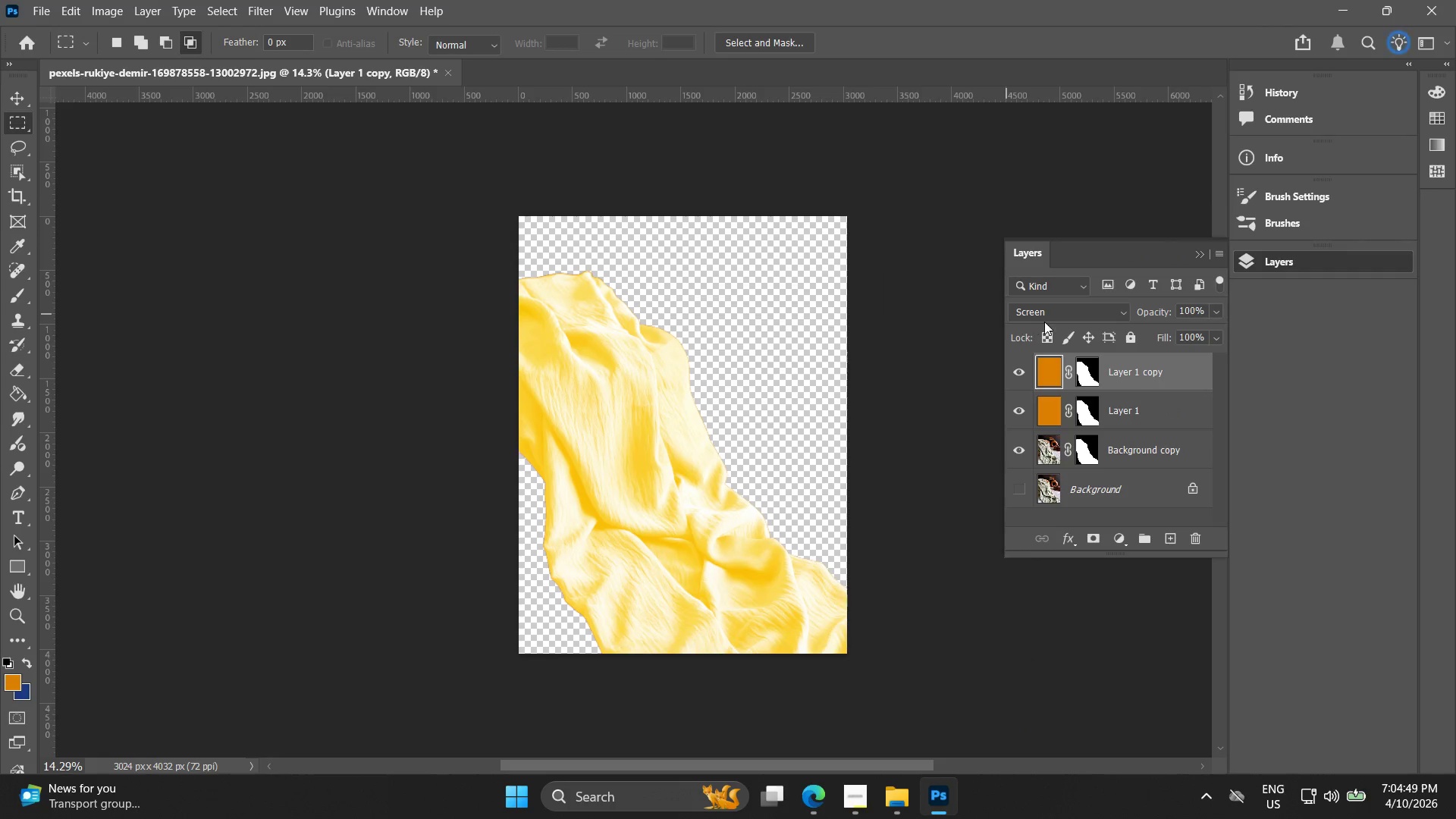 
left_click([1046, 322])
 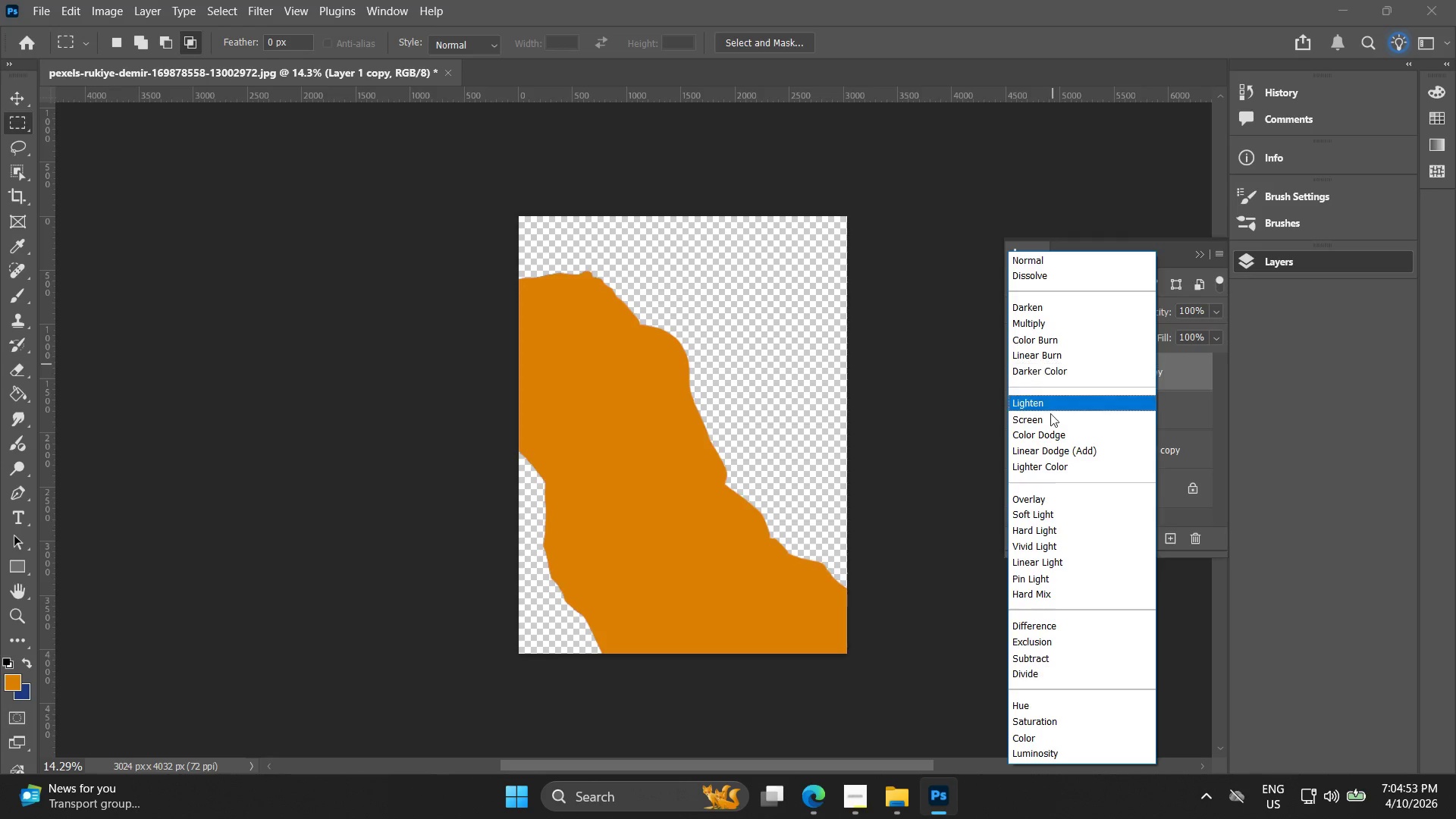 
wait(8.88)
 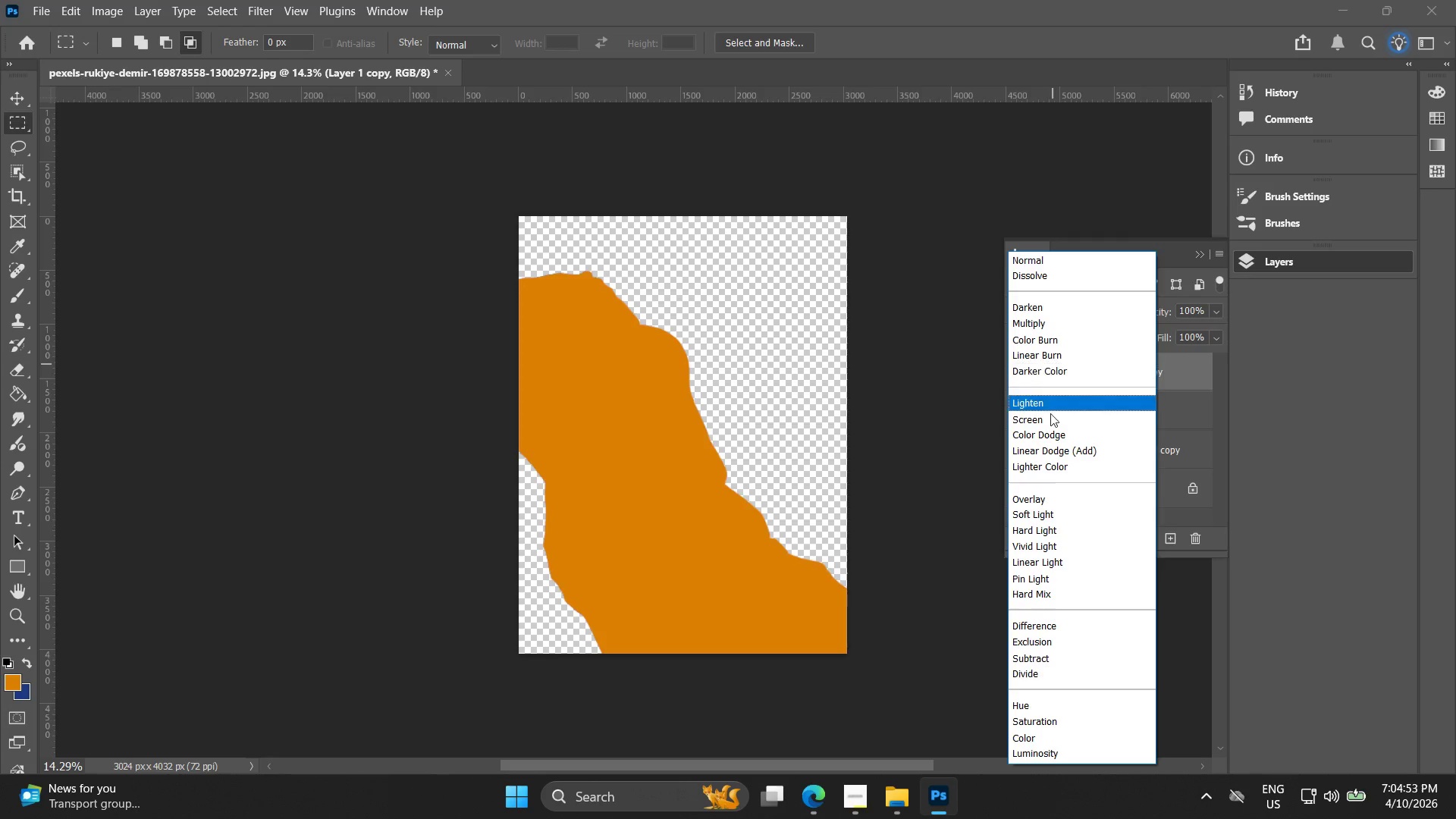 
left_click([1244, 514])
 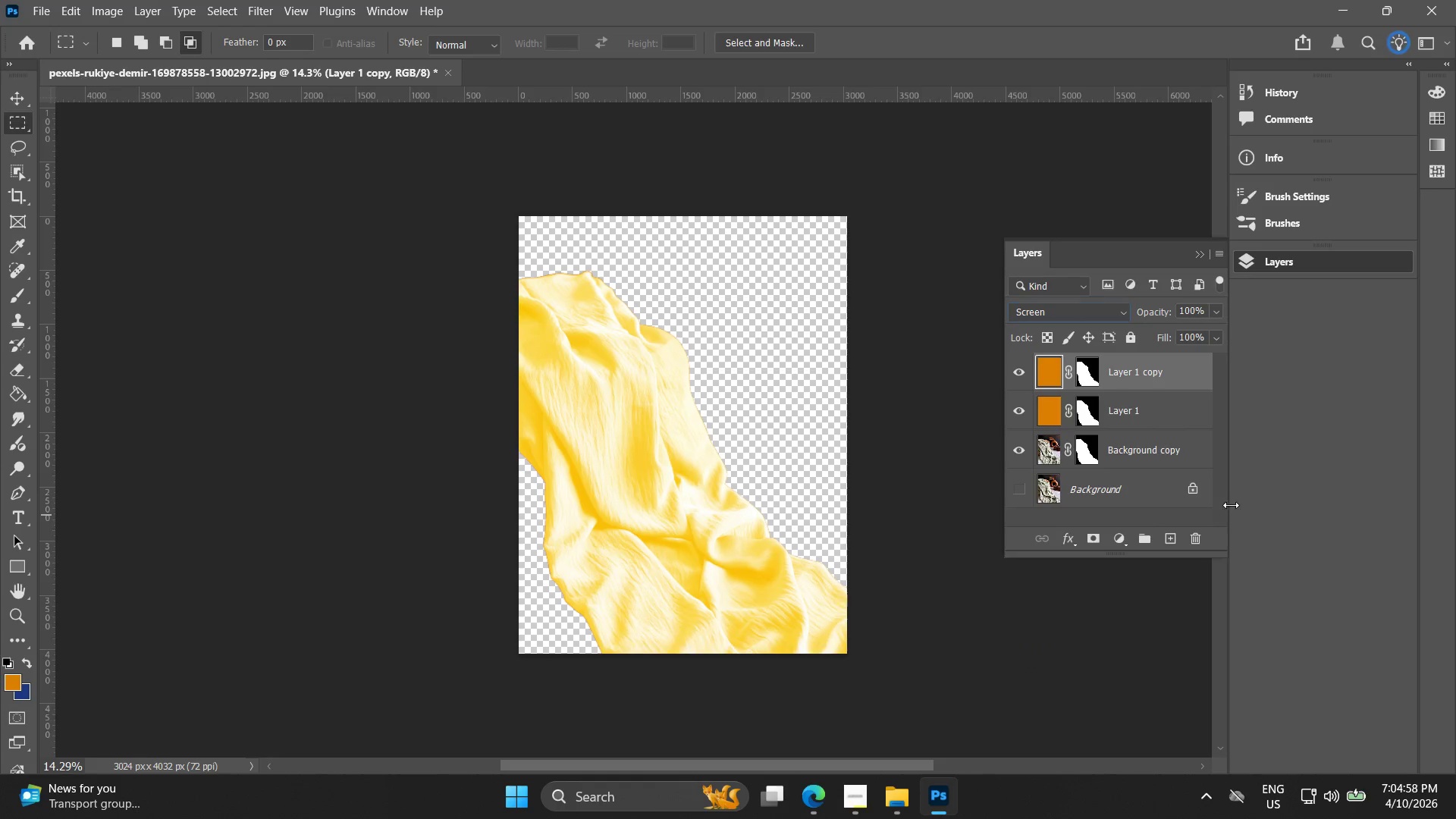 
key(Control+Z)
 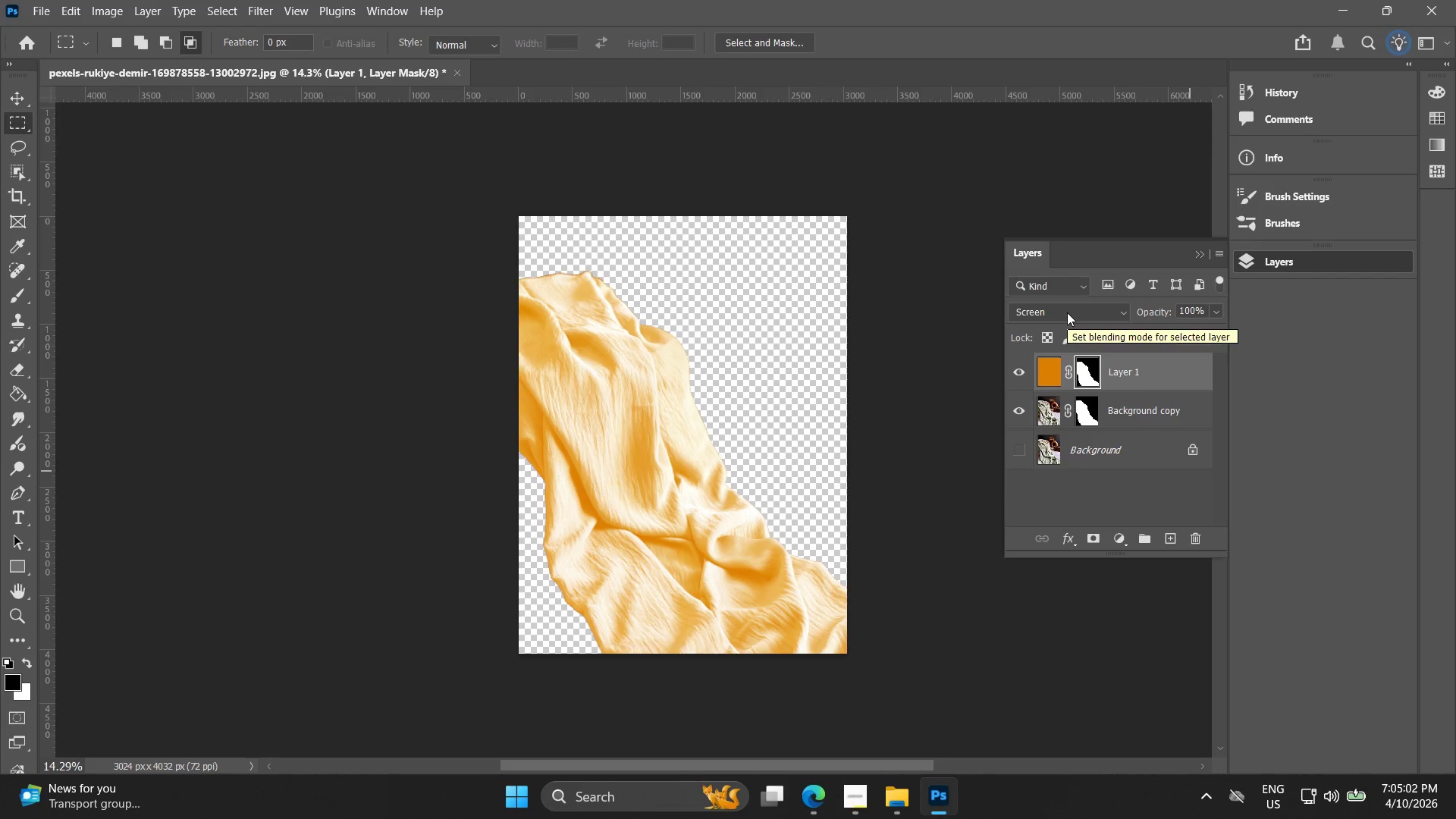 
left_click_drag(start_coordinate=[1161, 312], to_coordinate=[1136, 312])
 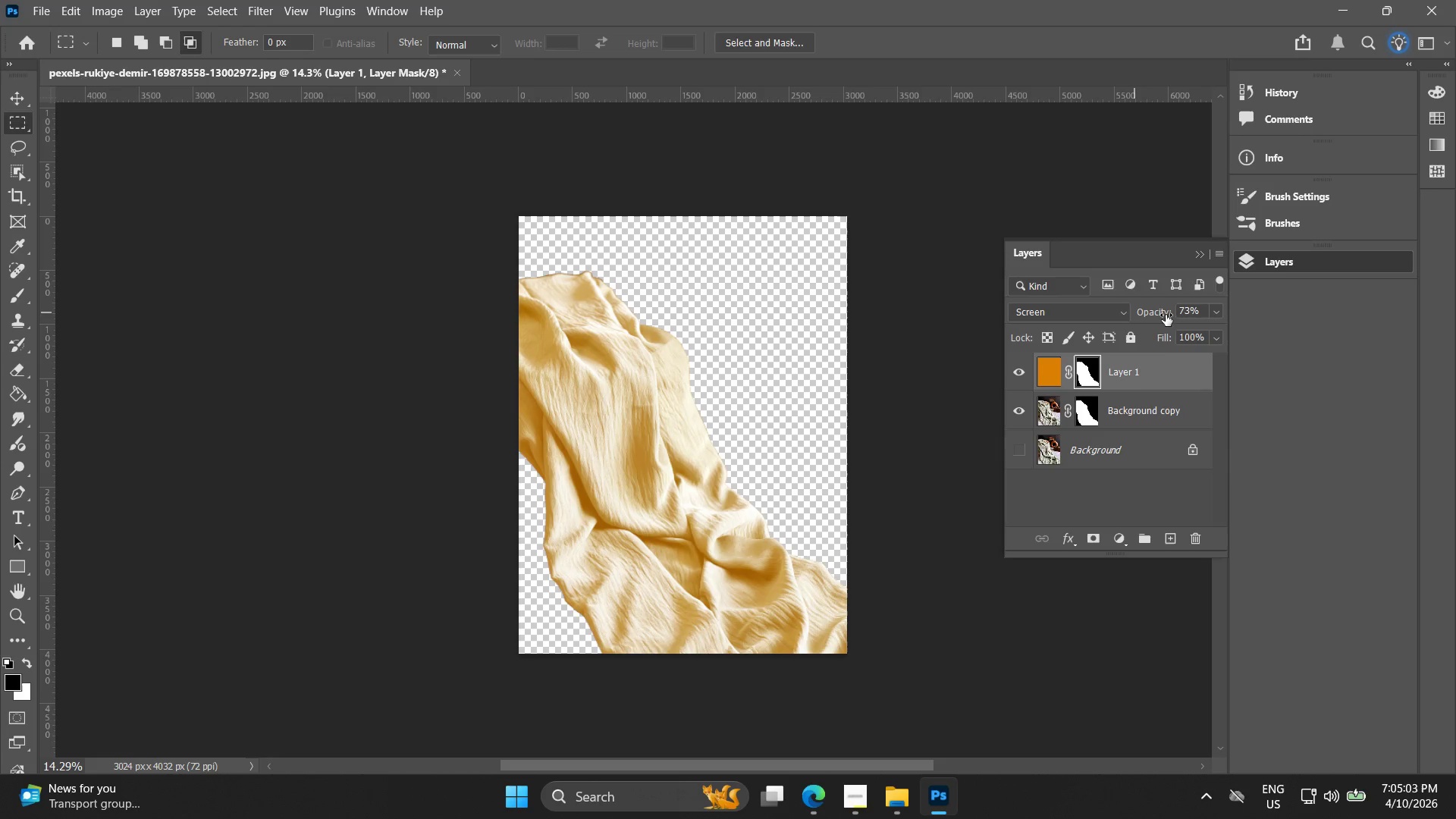 
left_click_drag(start_coordinate=[1166, 315], to_coordinate=[1147, 315])
 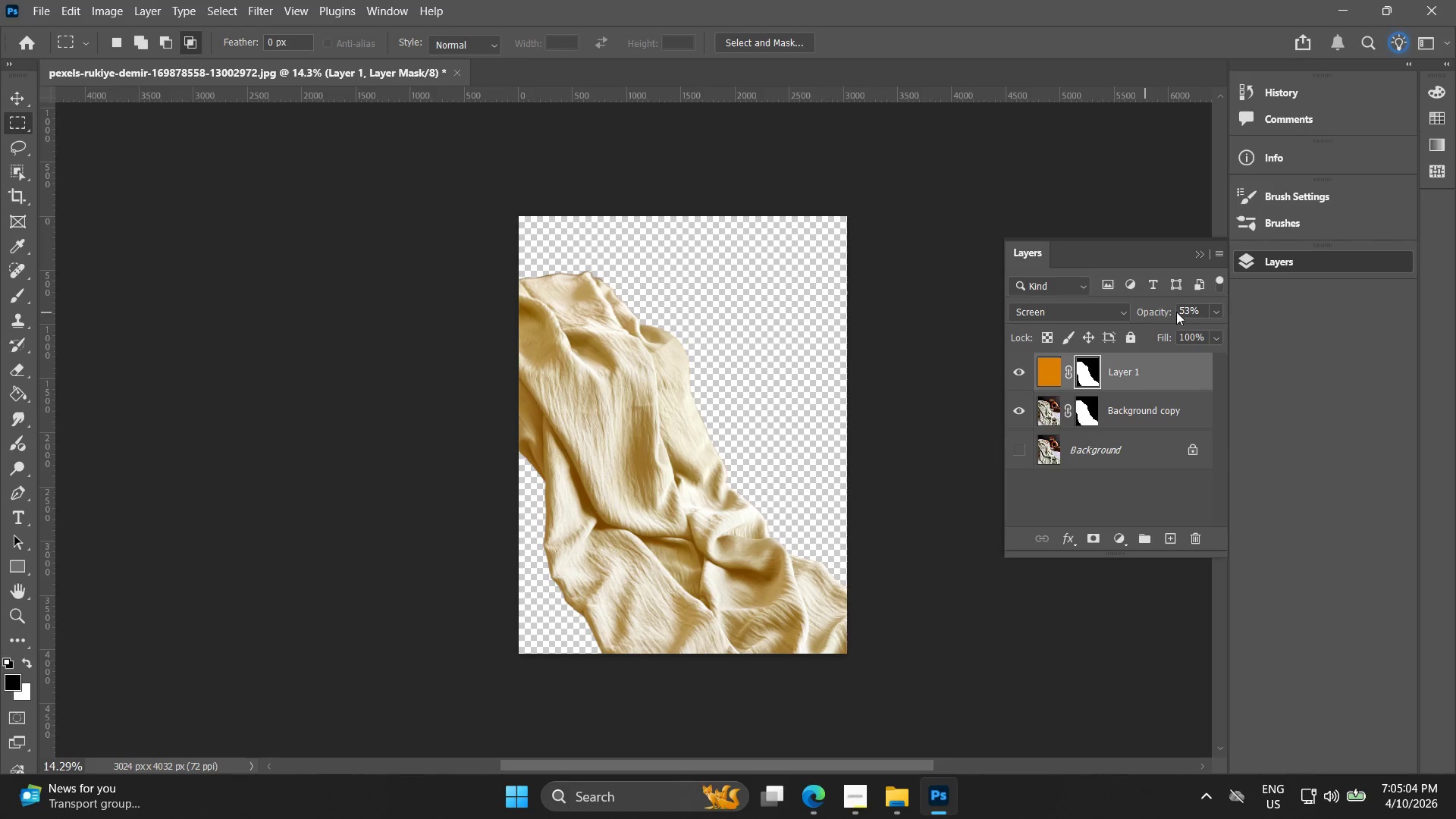 
left_click_drag(start_coordinate=[1175, 312], to_coordinate=[1150, 312])
 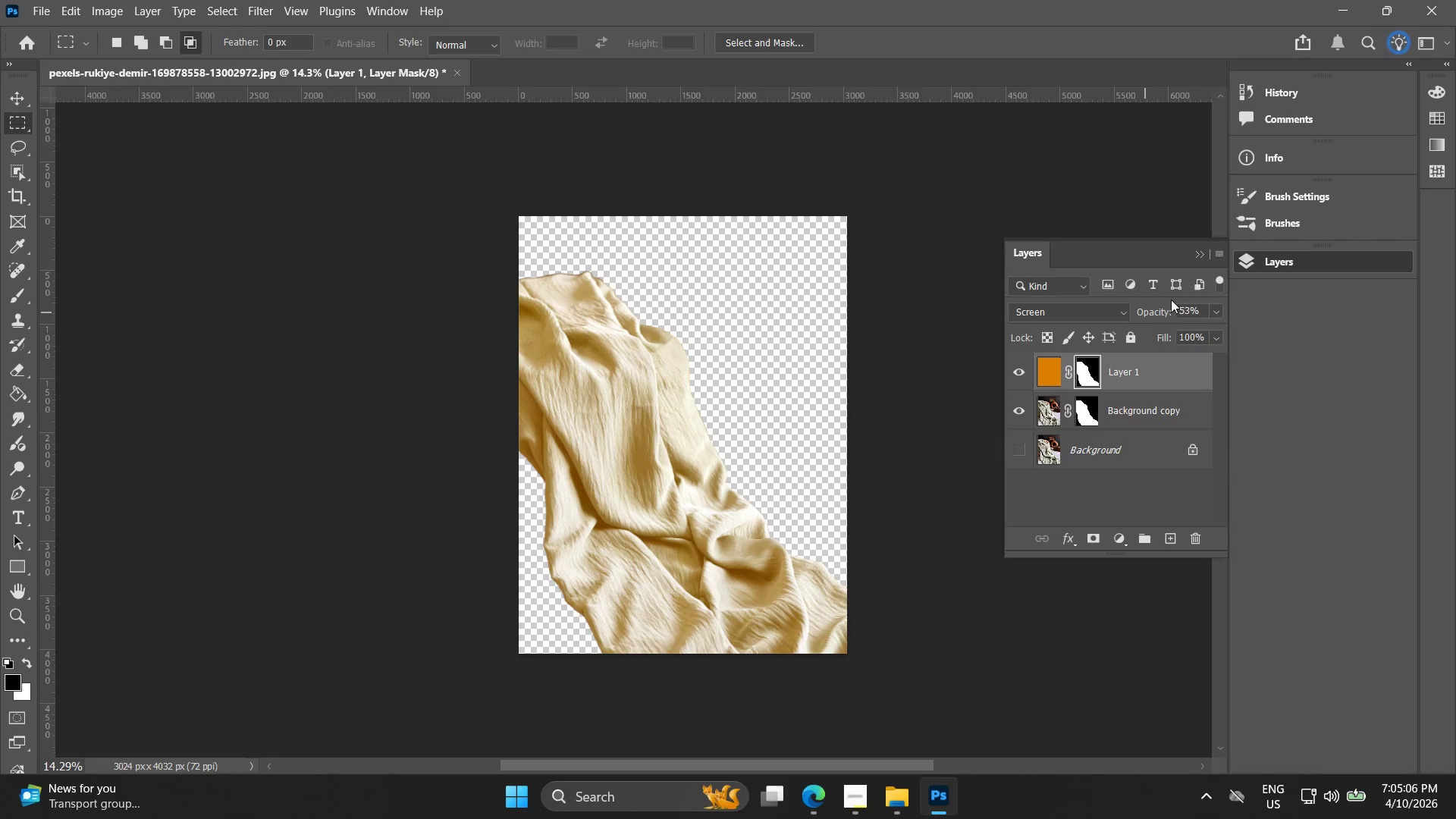 
left_click_drag(start_coordinate=[1164, 310], to_coordinate=[1150, 310])
 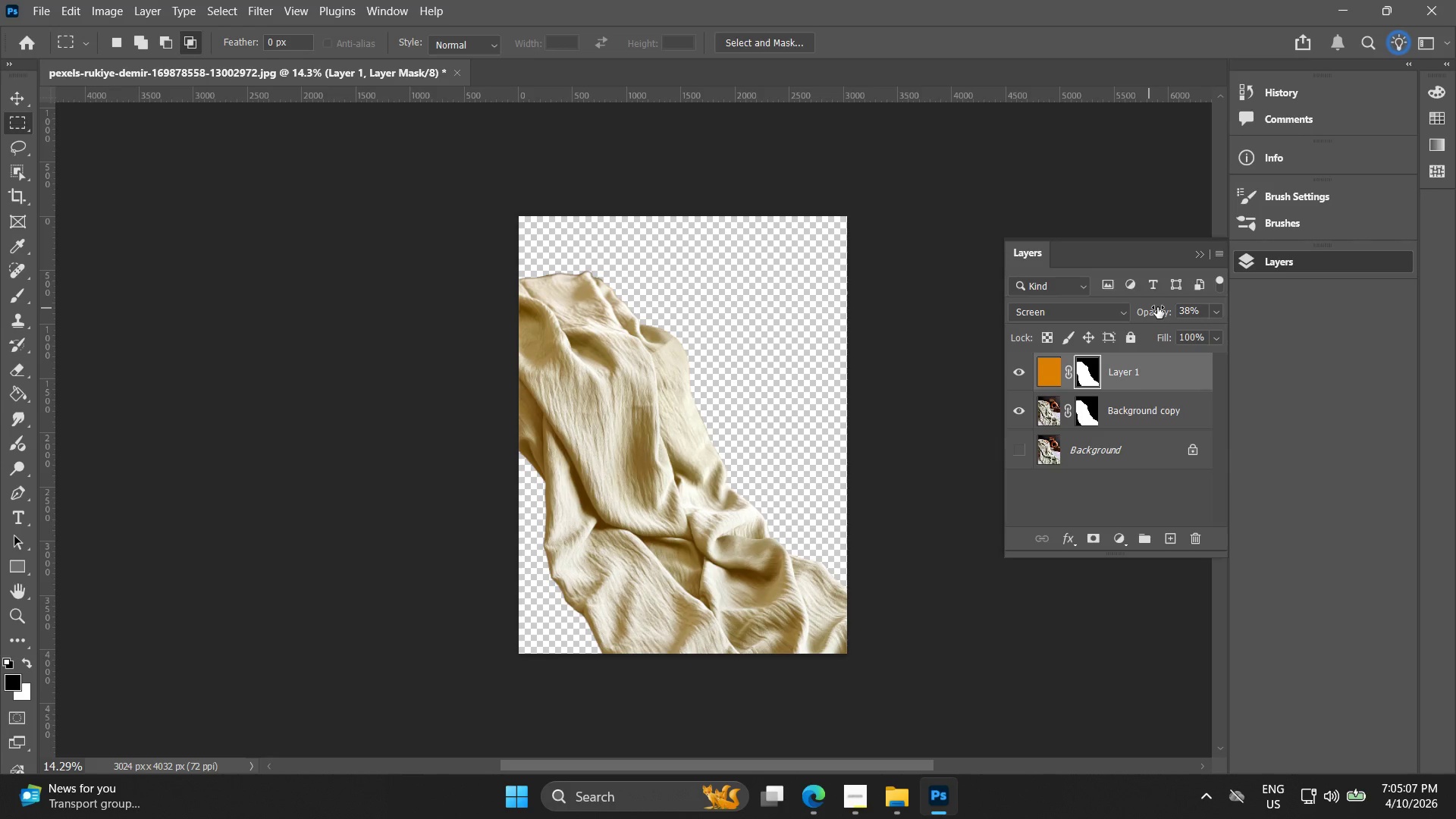 
key(Control+Z)
 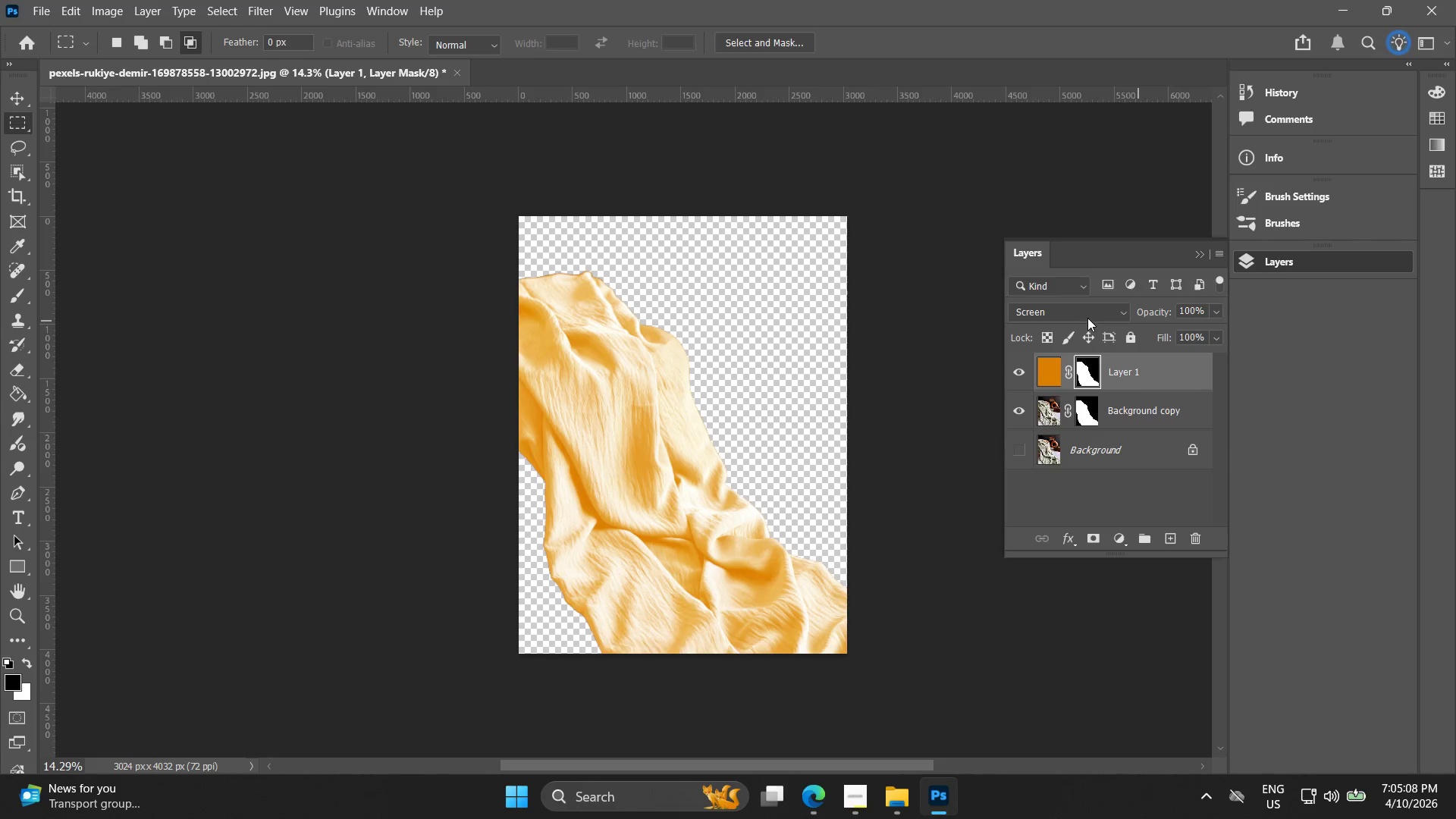 
key(Control+ControlLeft)
 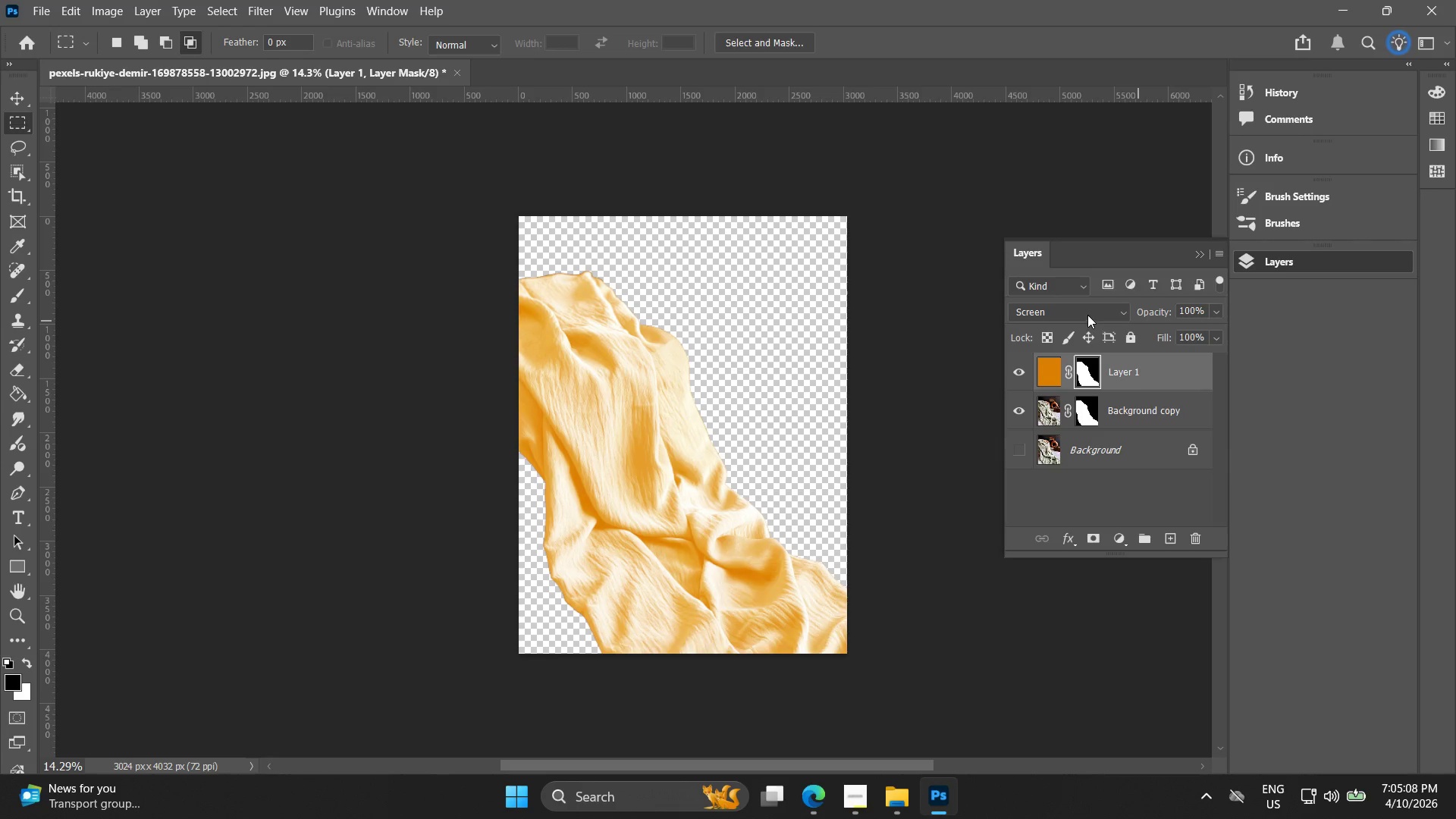 
key(Control+Z)
 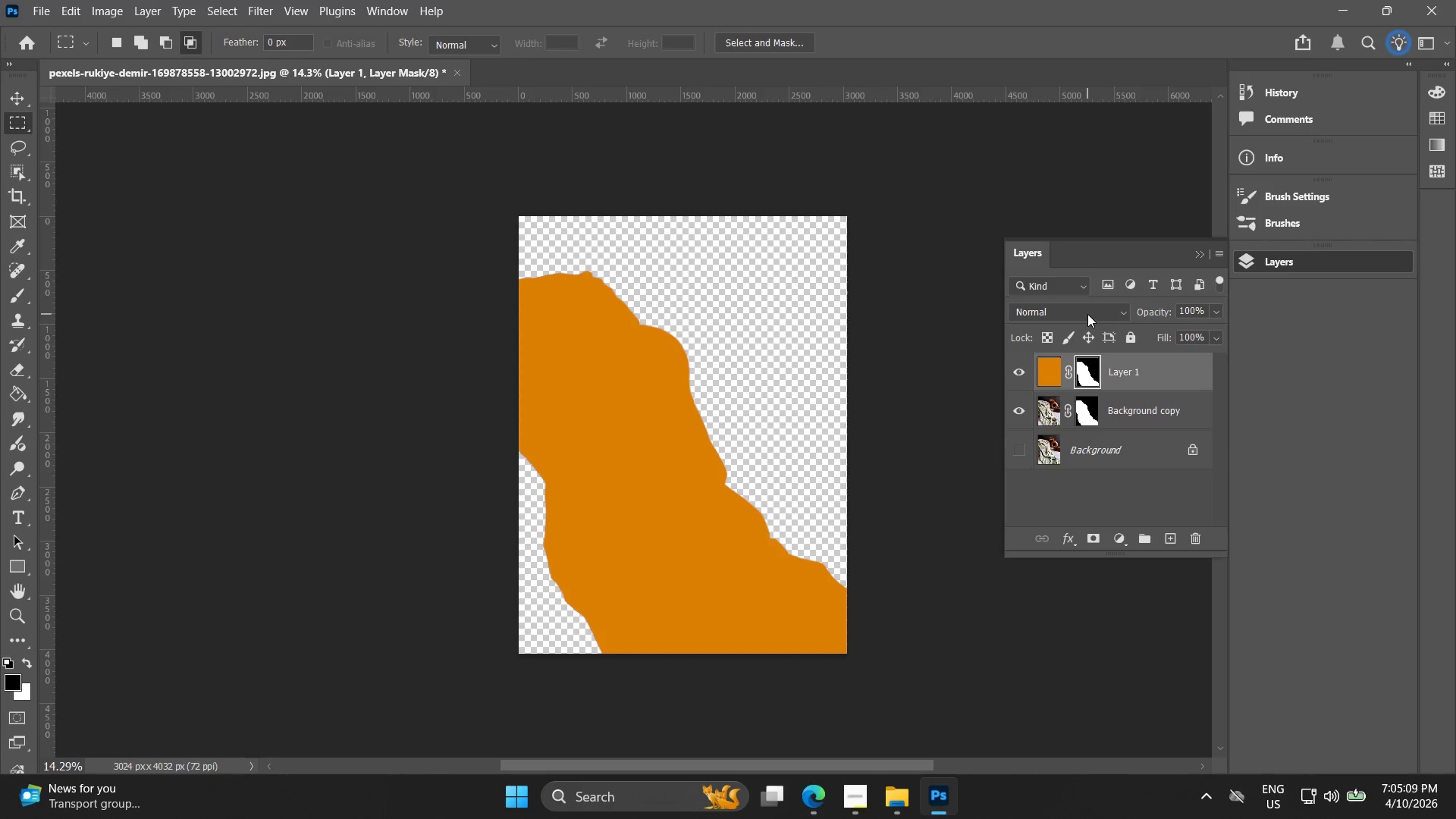 
key(Shift+ShiftLeft)
 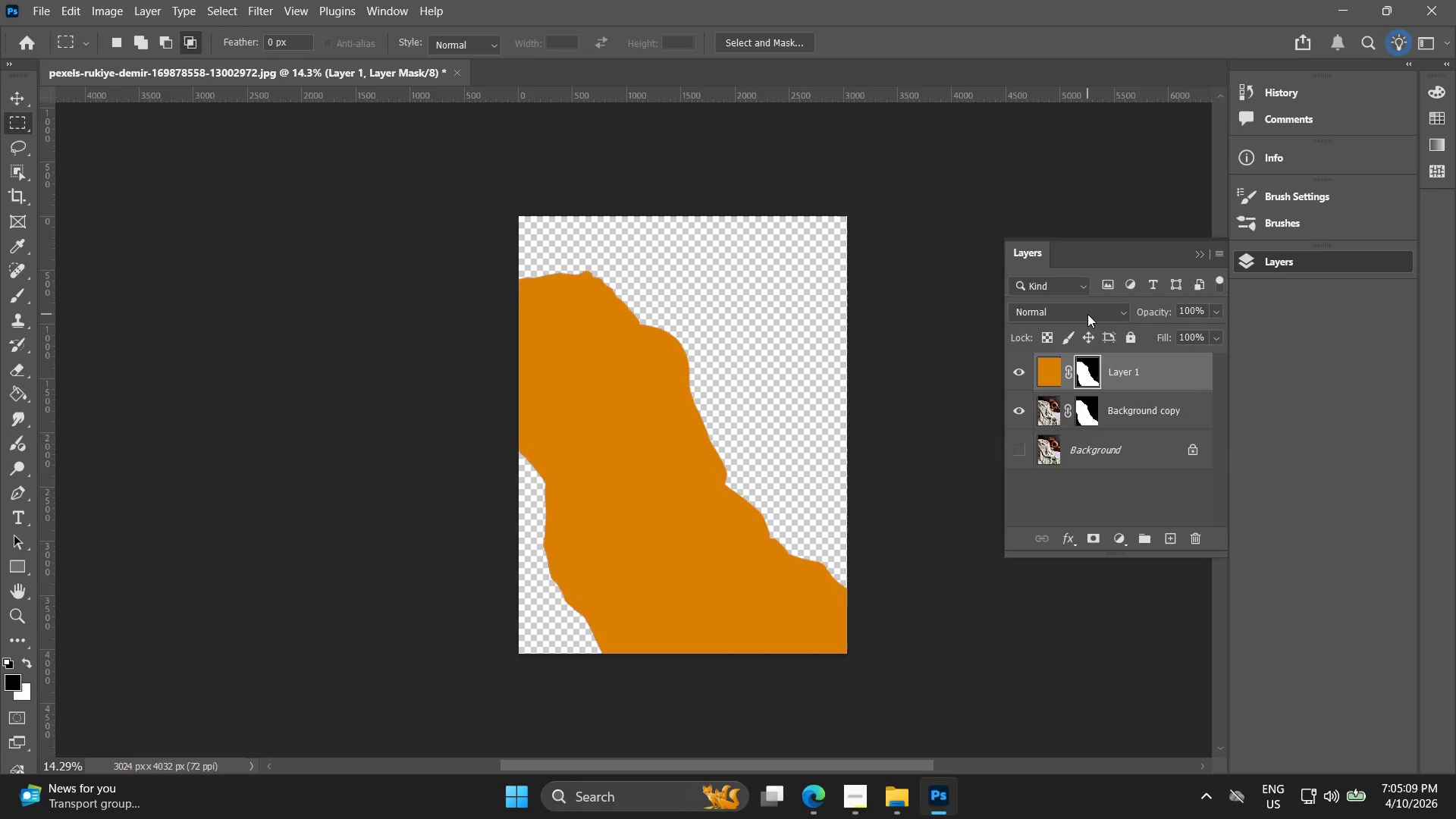 
key(Control+Shift+ControlLeft)
 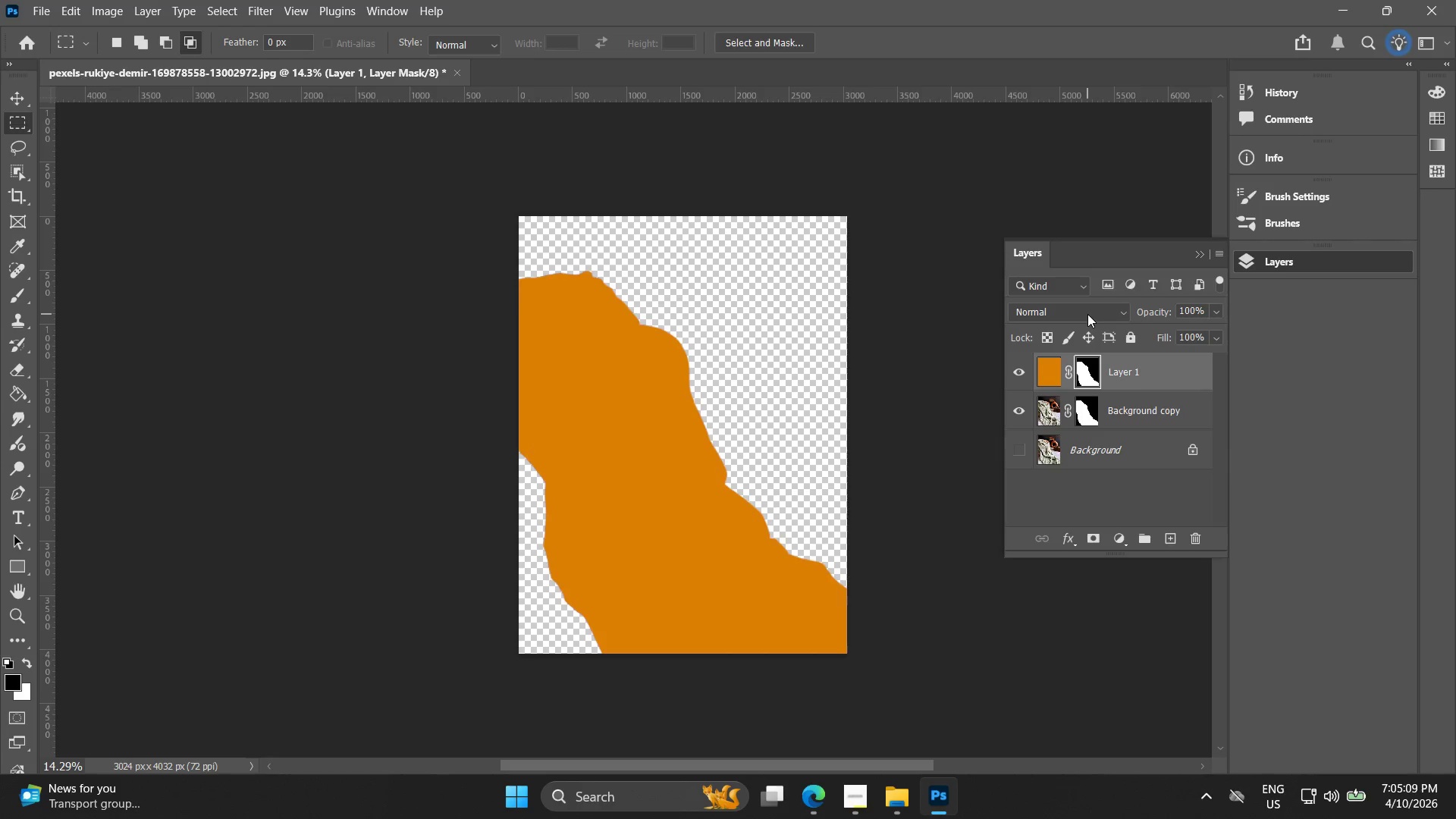 
key(Control+Shift+Z)
 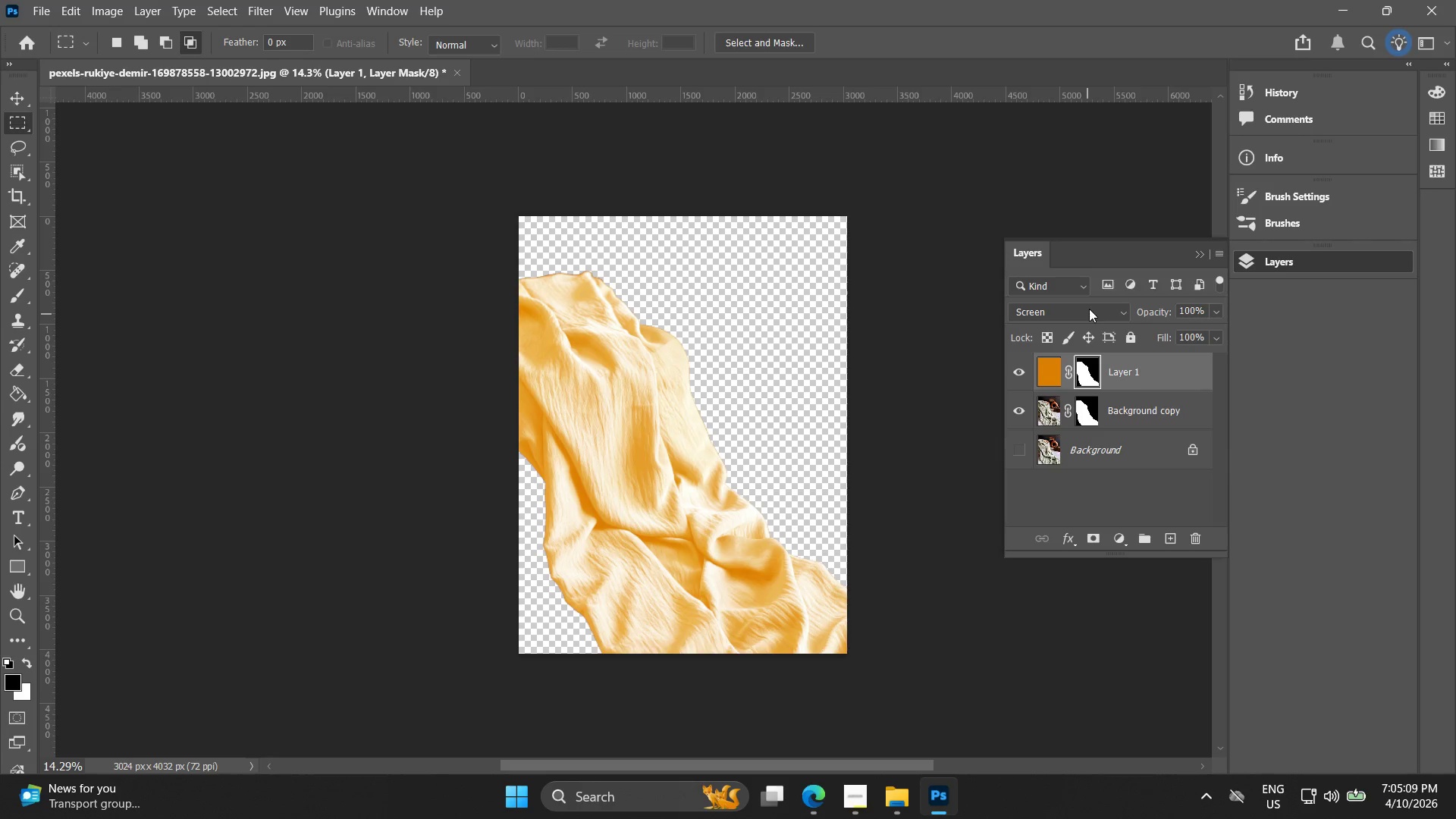 
left_click([1089, 309])
 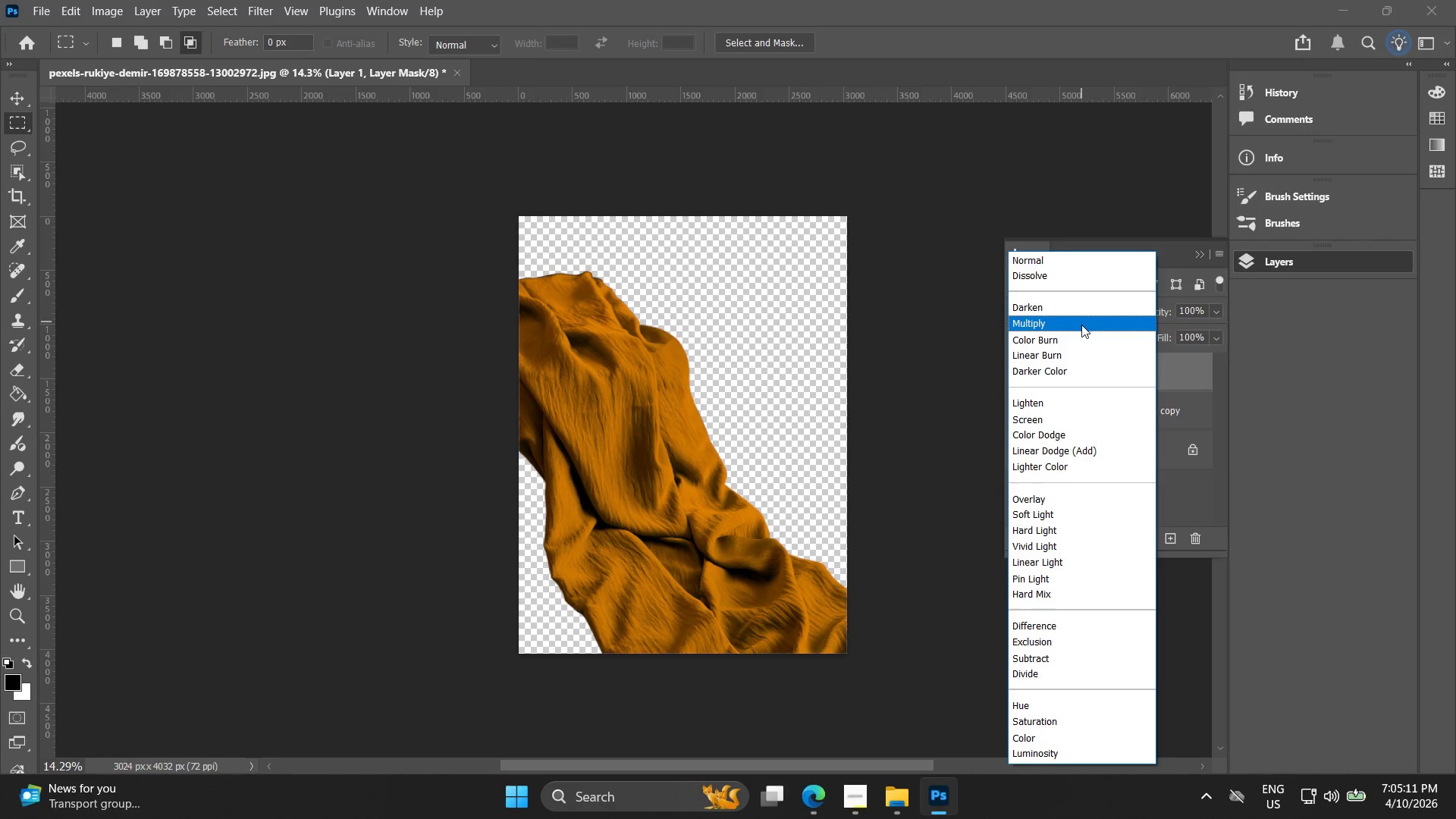 
left_click([1081, 325])
 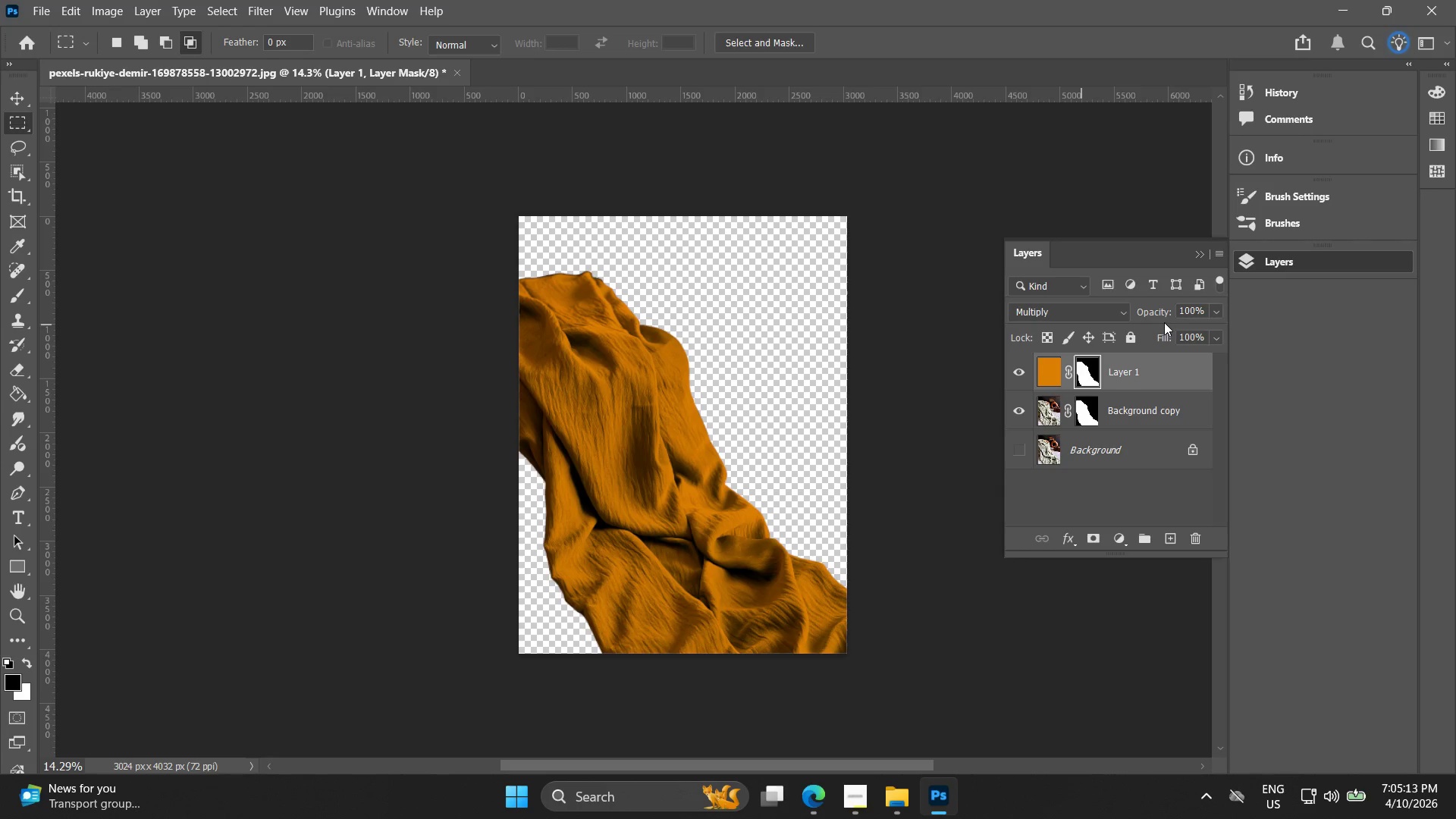 
left_click_drag(start_coordinate=[1156, 315], to_coordinate=[1140, 315])
 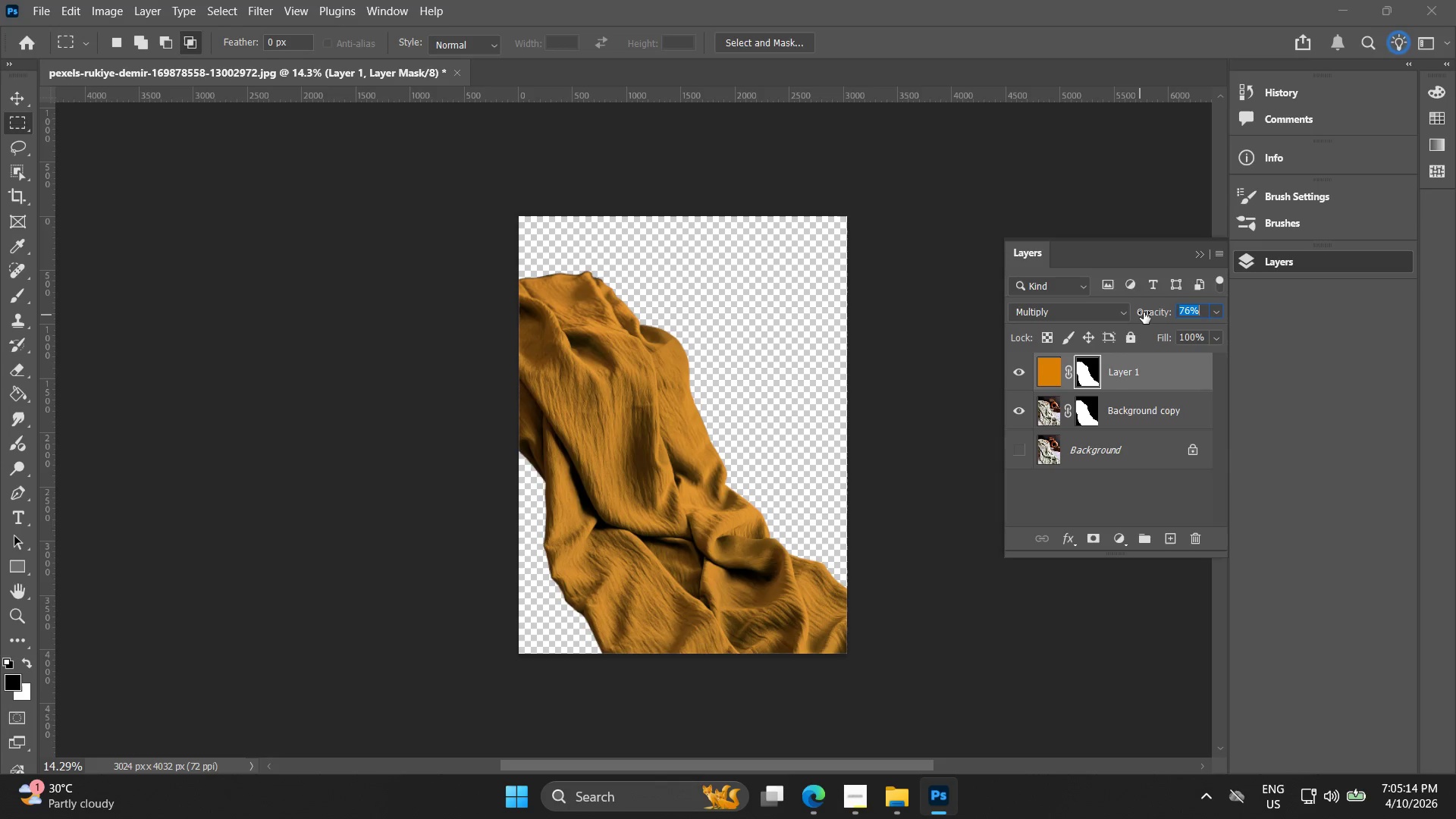 
left_click_drag(start_coordinate=[1150, 312], to_coordinate=[1142, 313])
 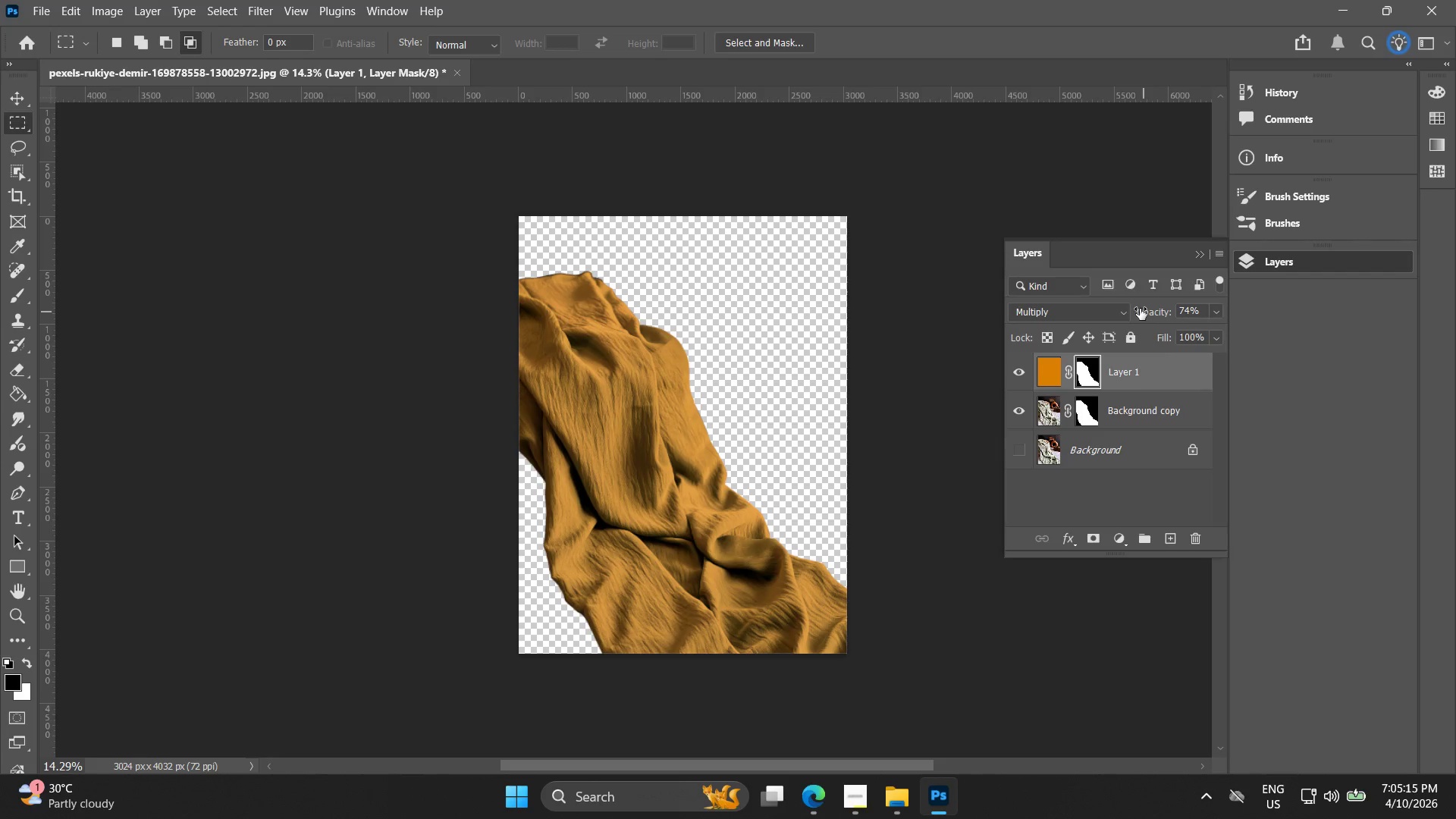 
key(Control+Z)
 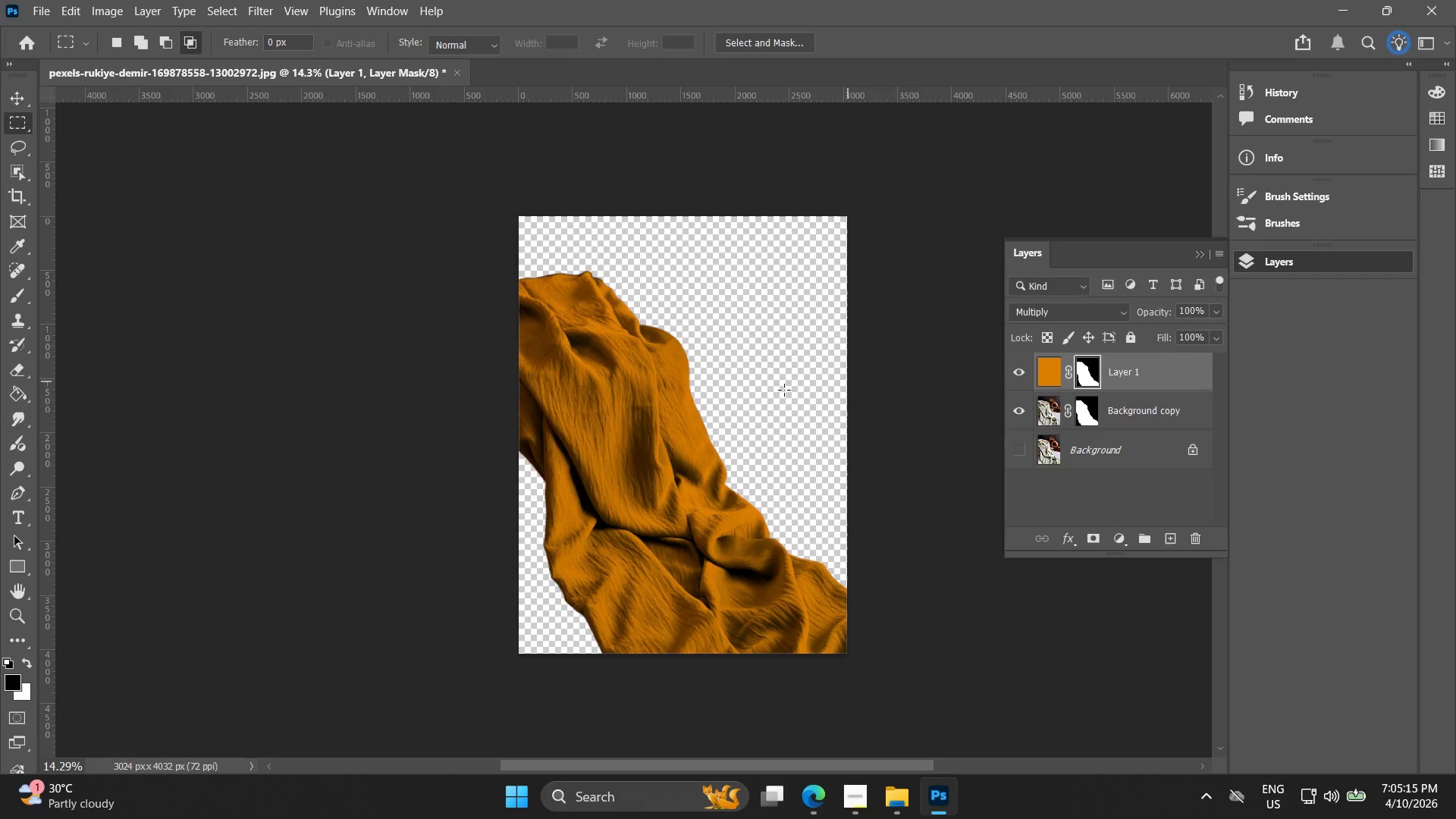 
hold_key(key=AltLeft, duration=0.67)
scroll: coordinate [632, 450], scroll_direction: up, amount: 11.0
 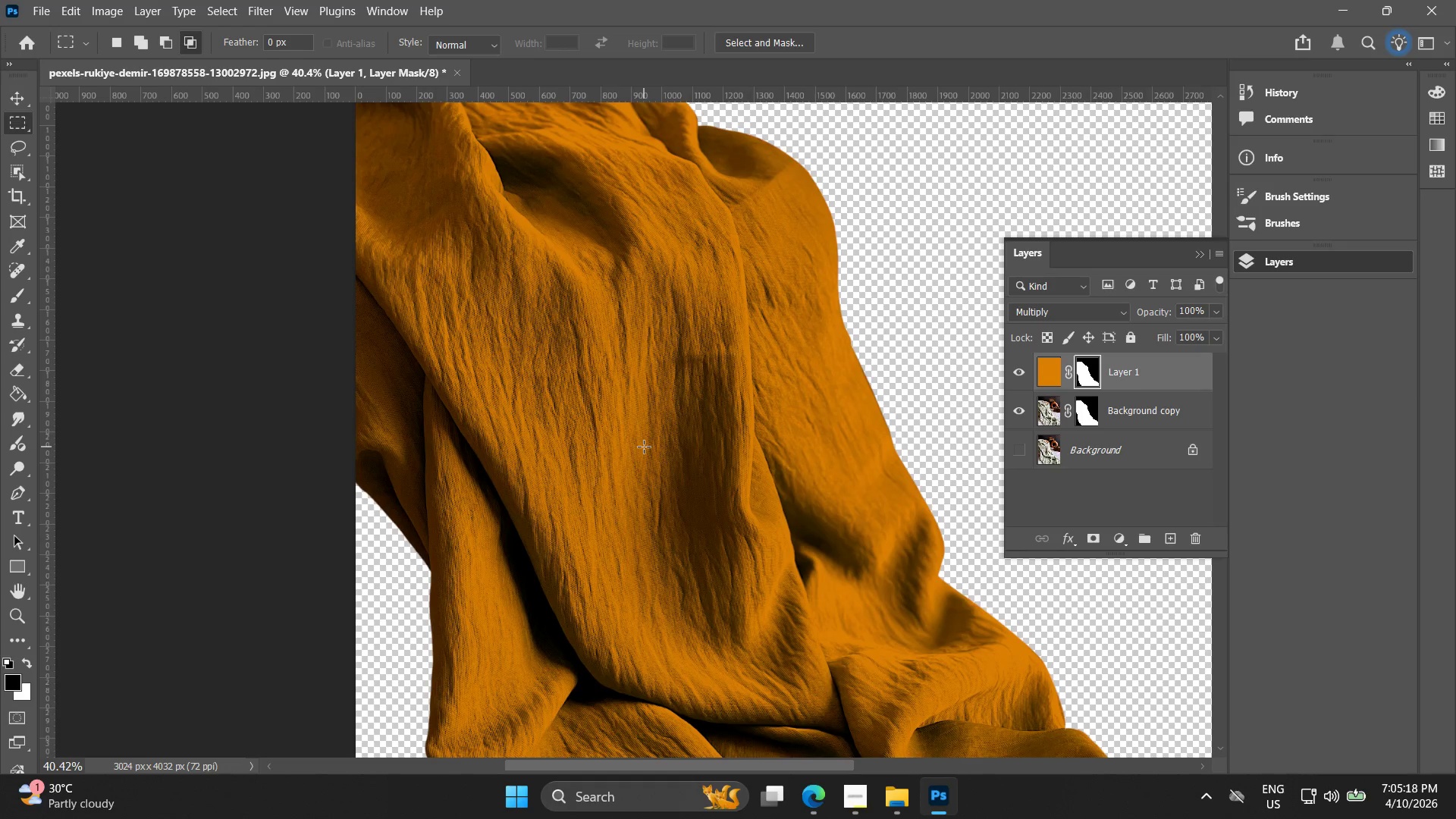 
hold_key(key=AltLeft, duration=0.98)
scroll: coordinate [645, 468], scroll_direction: down, amount: 10.0
 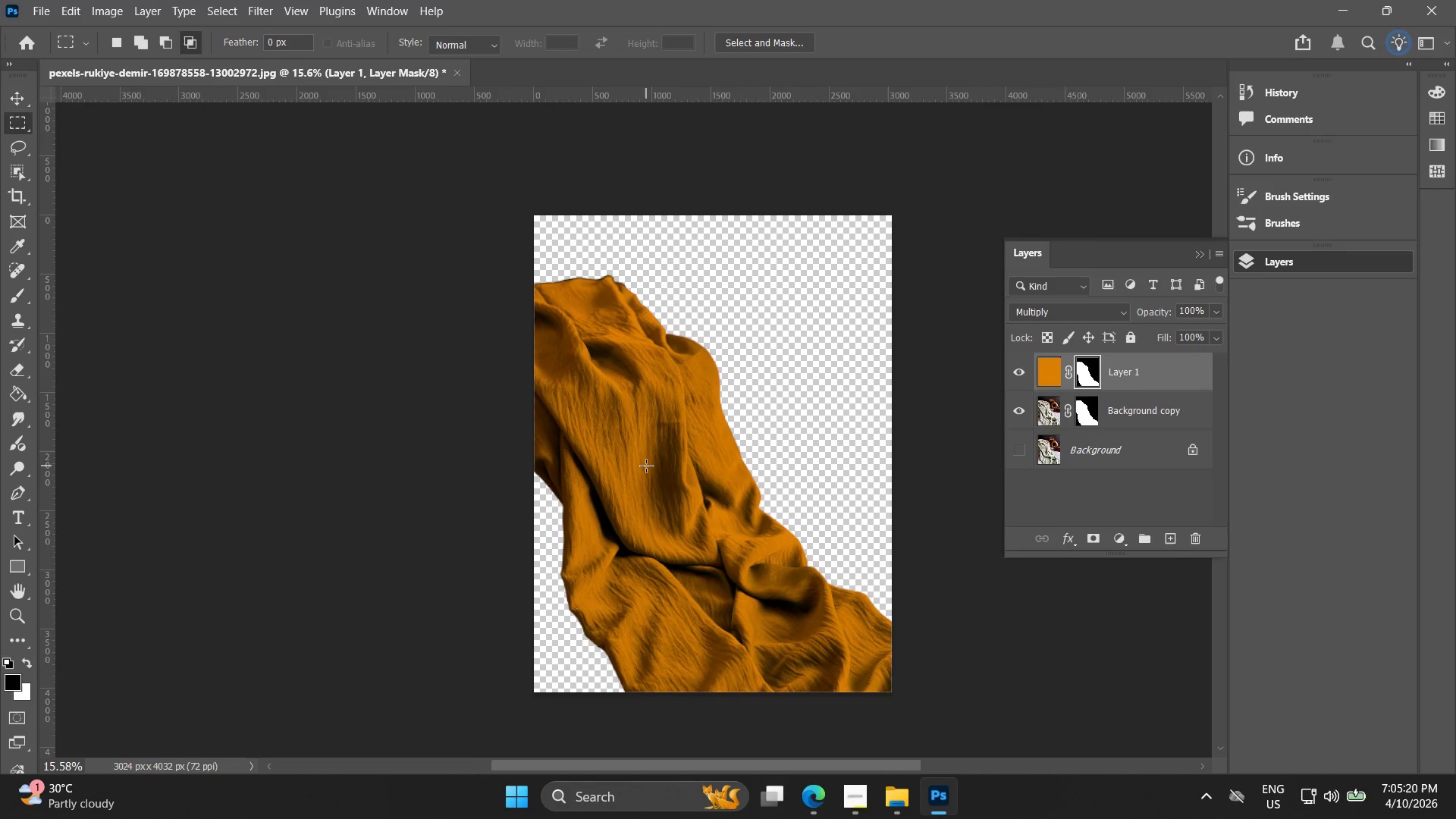 
key(Alt+AltLeft)
 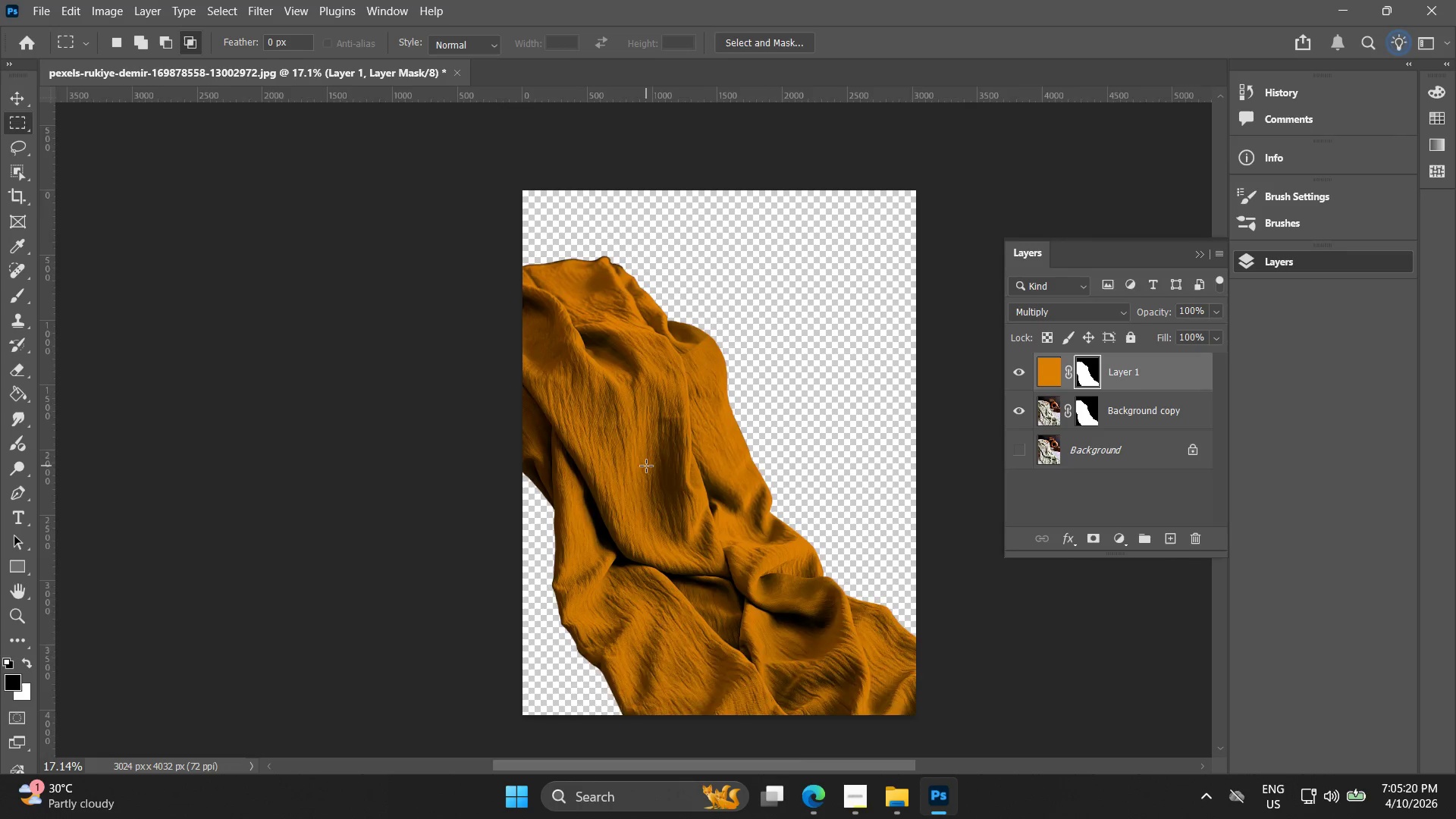 
scroll: coordinate [646, 466], scroll_direction: up, amount: 3.0
 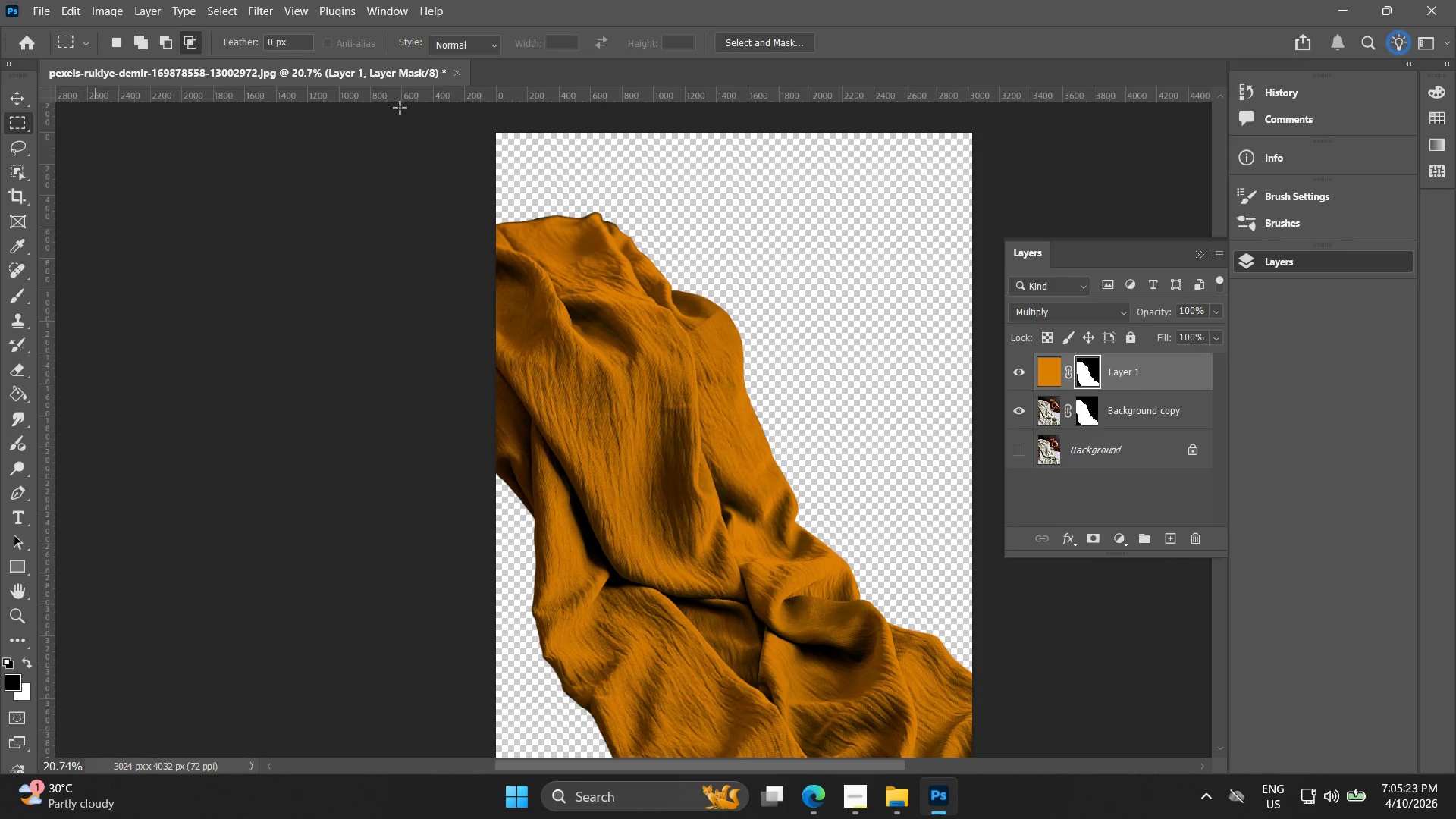 
left_click([1122, 545])
 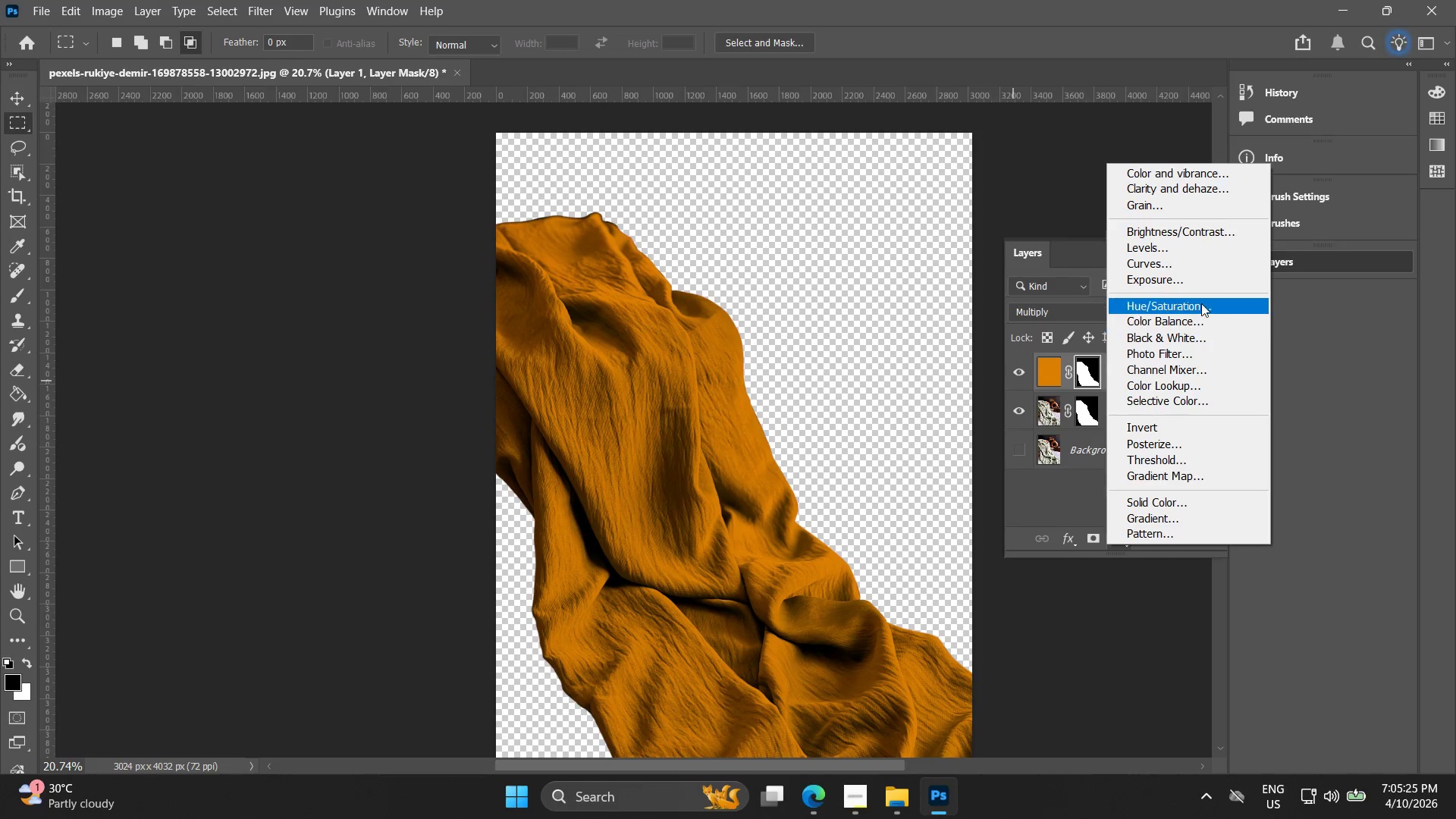 
left_click([1201, 303])
 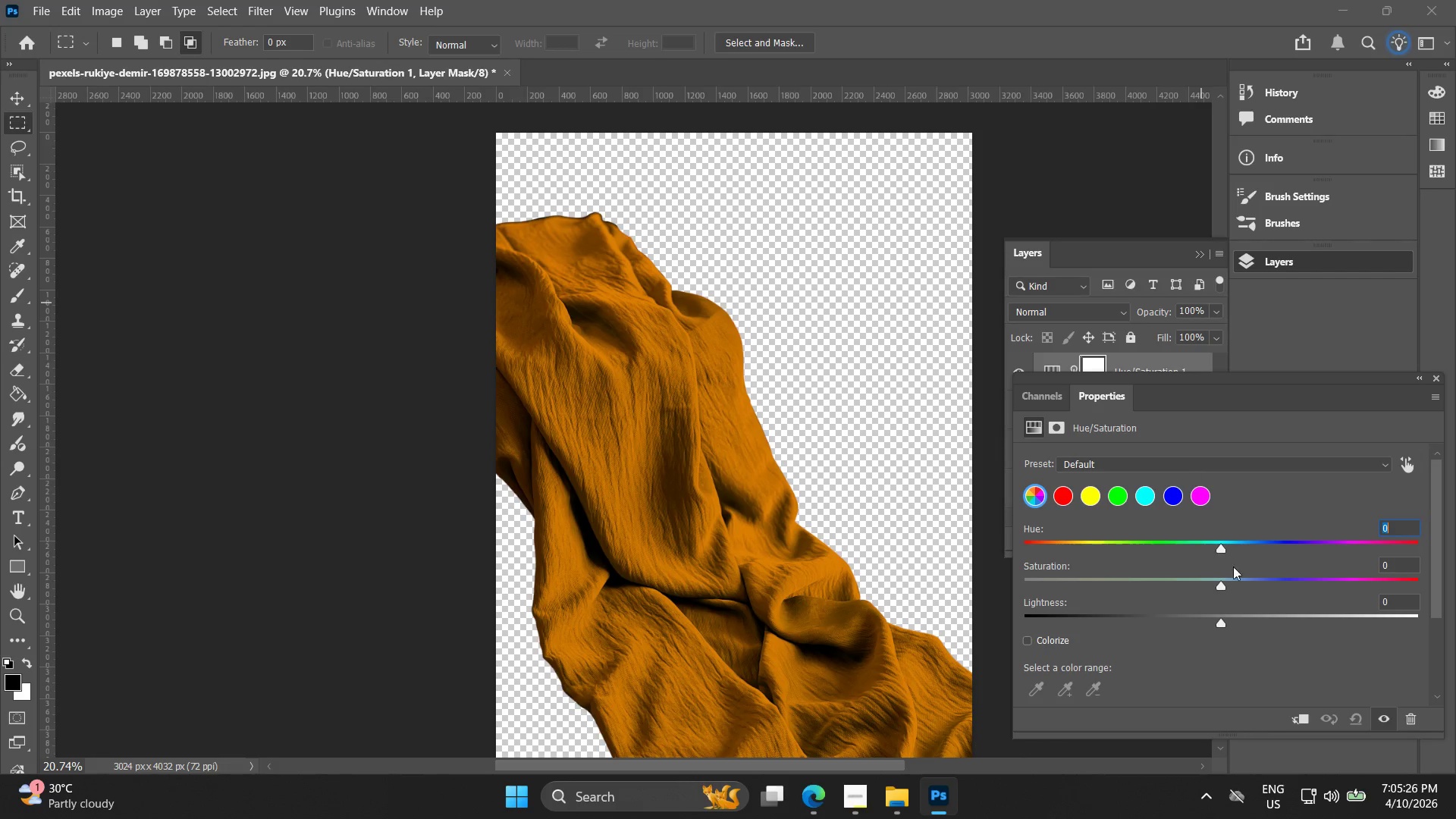 
left_click_drag(start_coordinate=[1213, 546], to_coordinate=[1230, 549])
 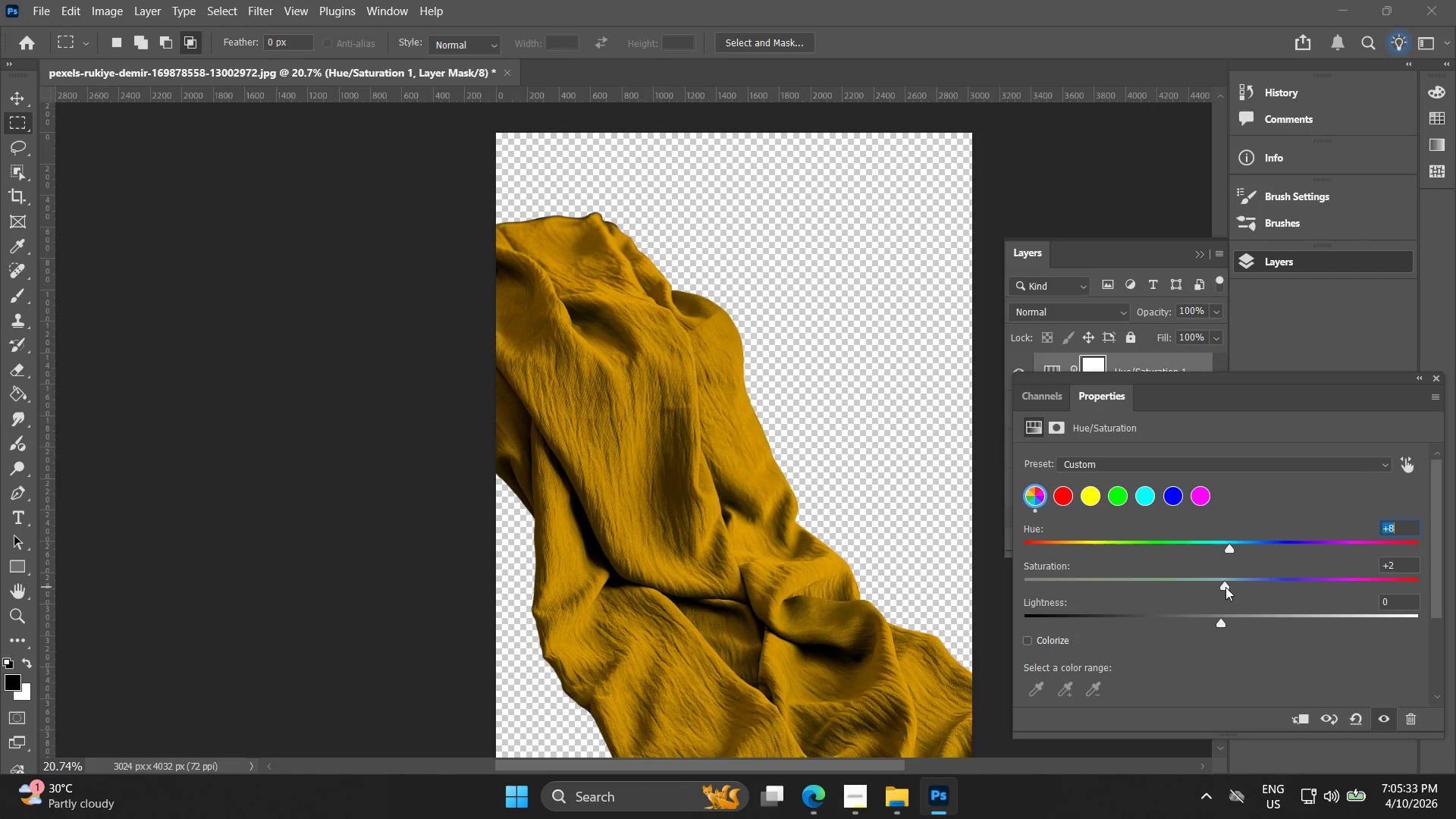 
left_click_drag(start_coordinate=[1225, 618], to_coordinate=[1221, 623])
 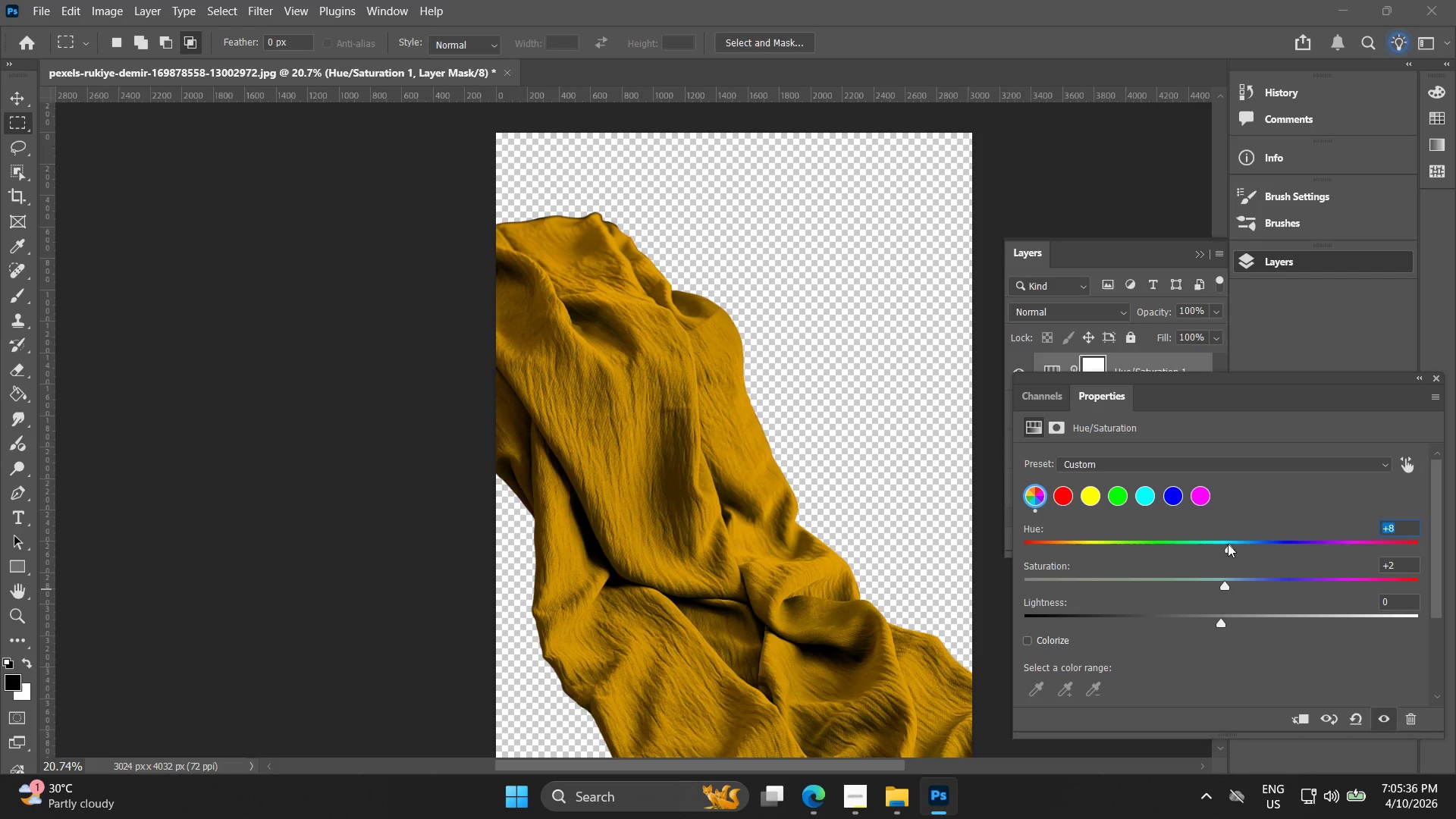 
left_click_drag(start_coordinate=[1228, 544], to_coordinate=[1227, 551])
 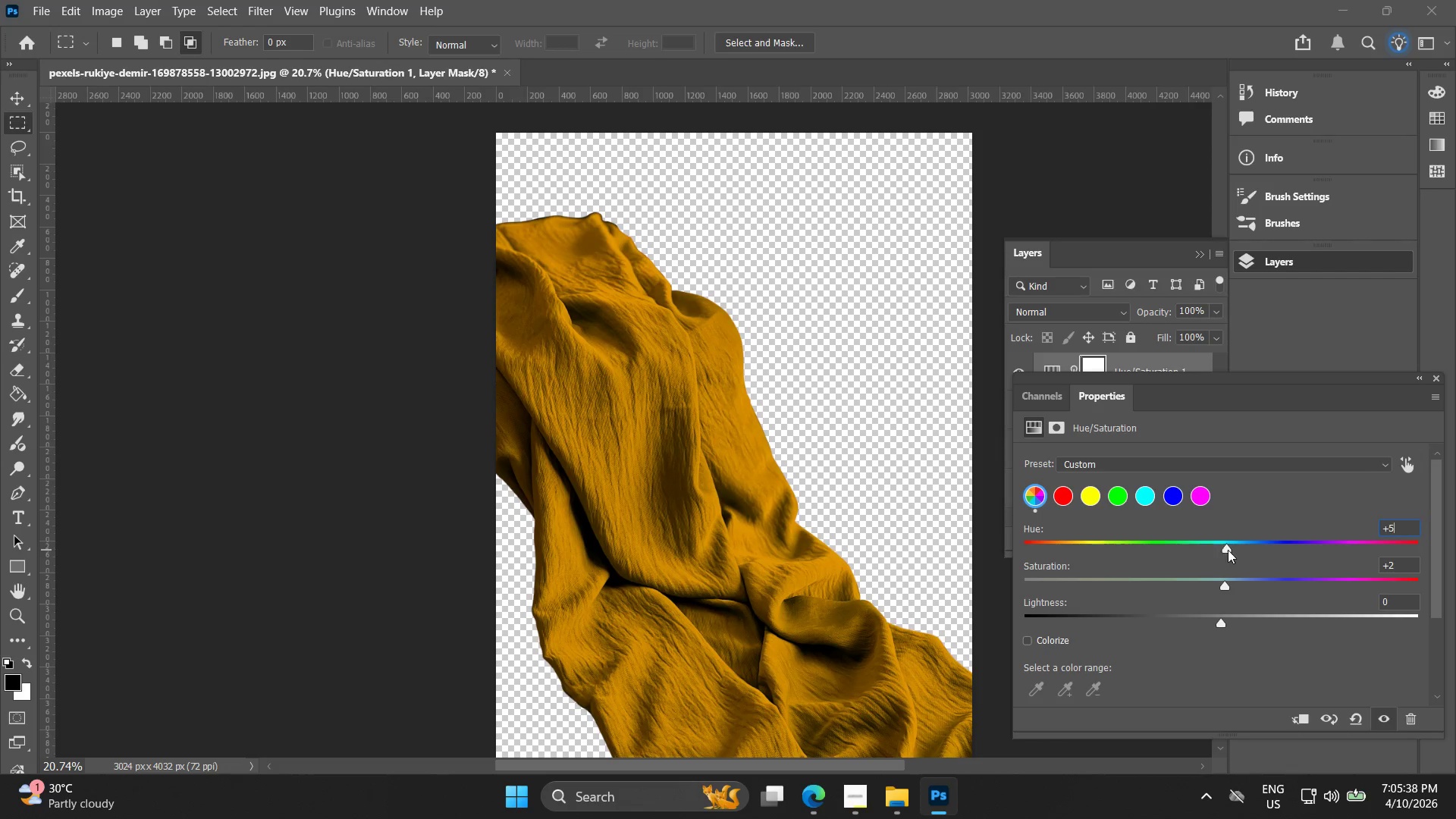 
key(Control+Z)
 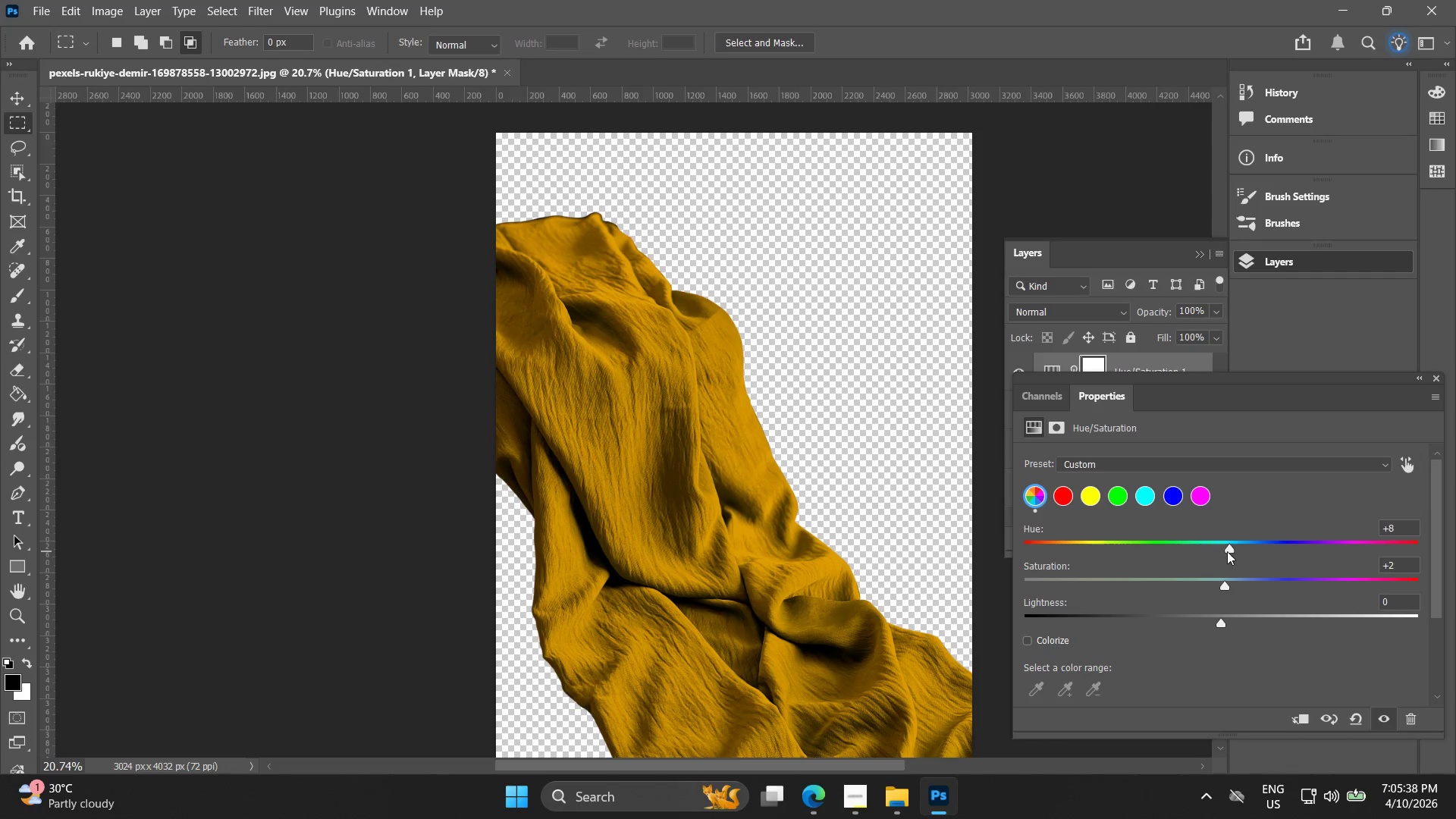 
key(Control+Z)
 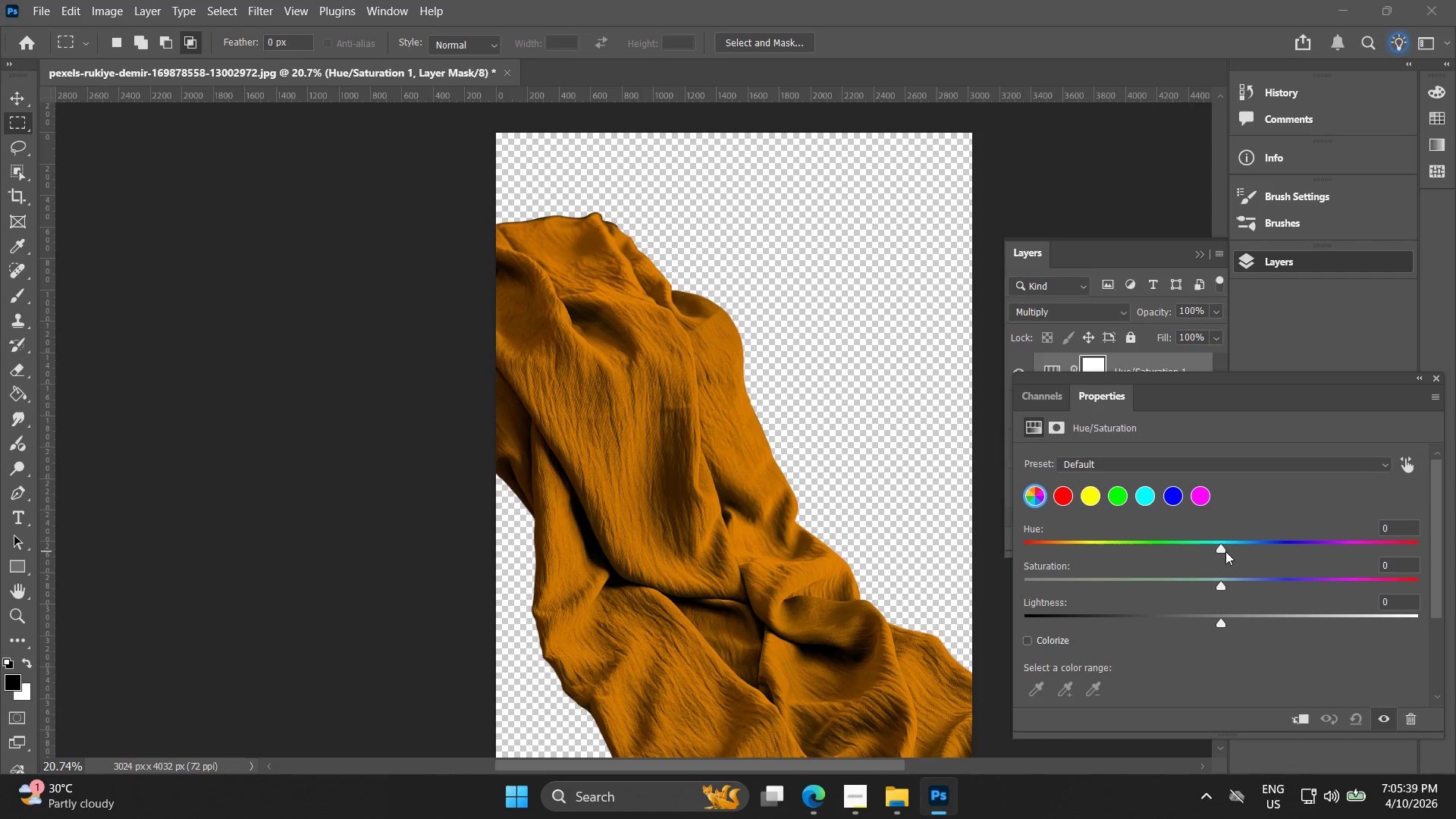 
key(Control+Z)
 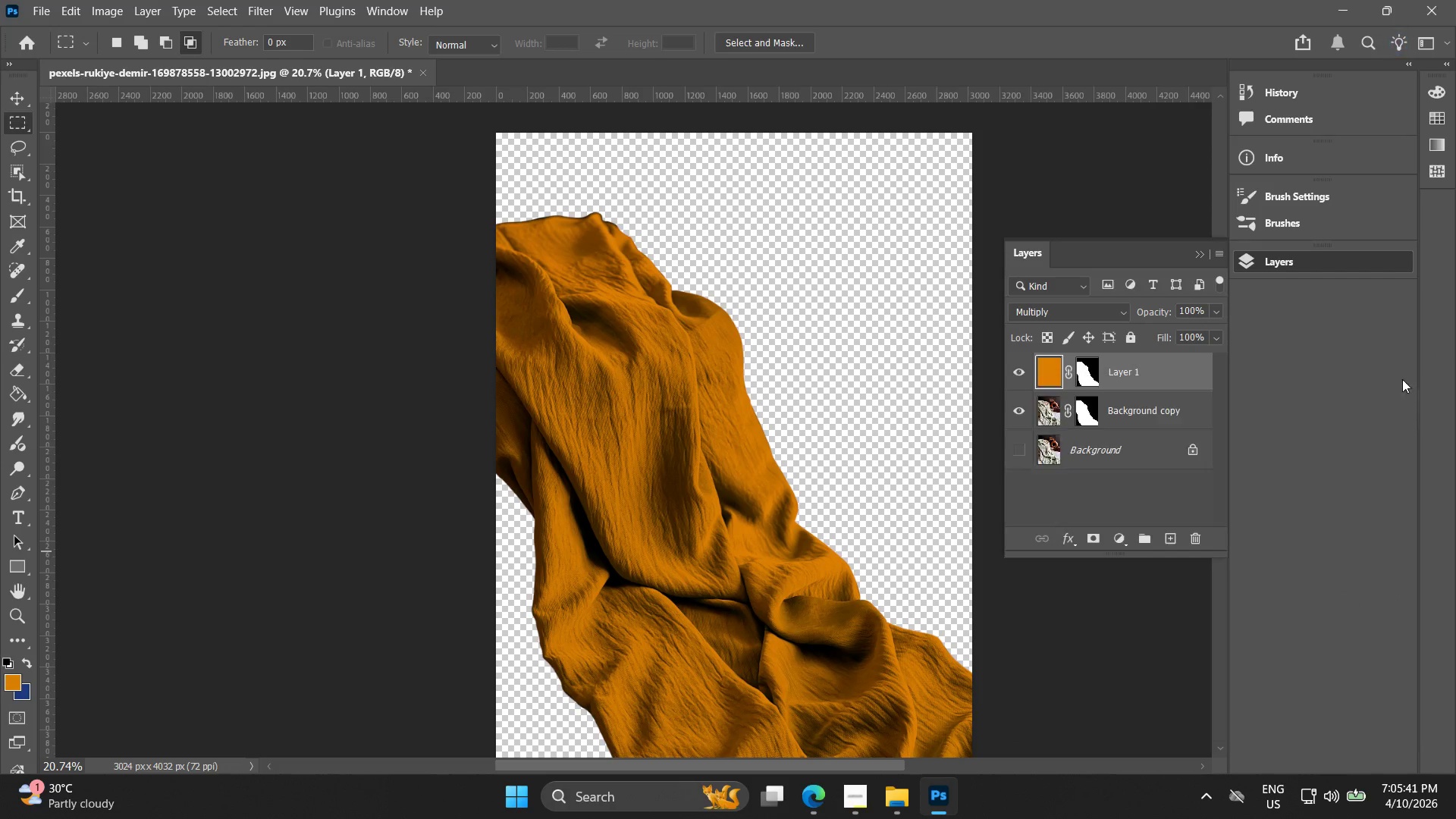 
right_click([1169, 369])
 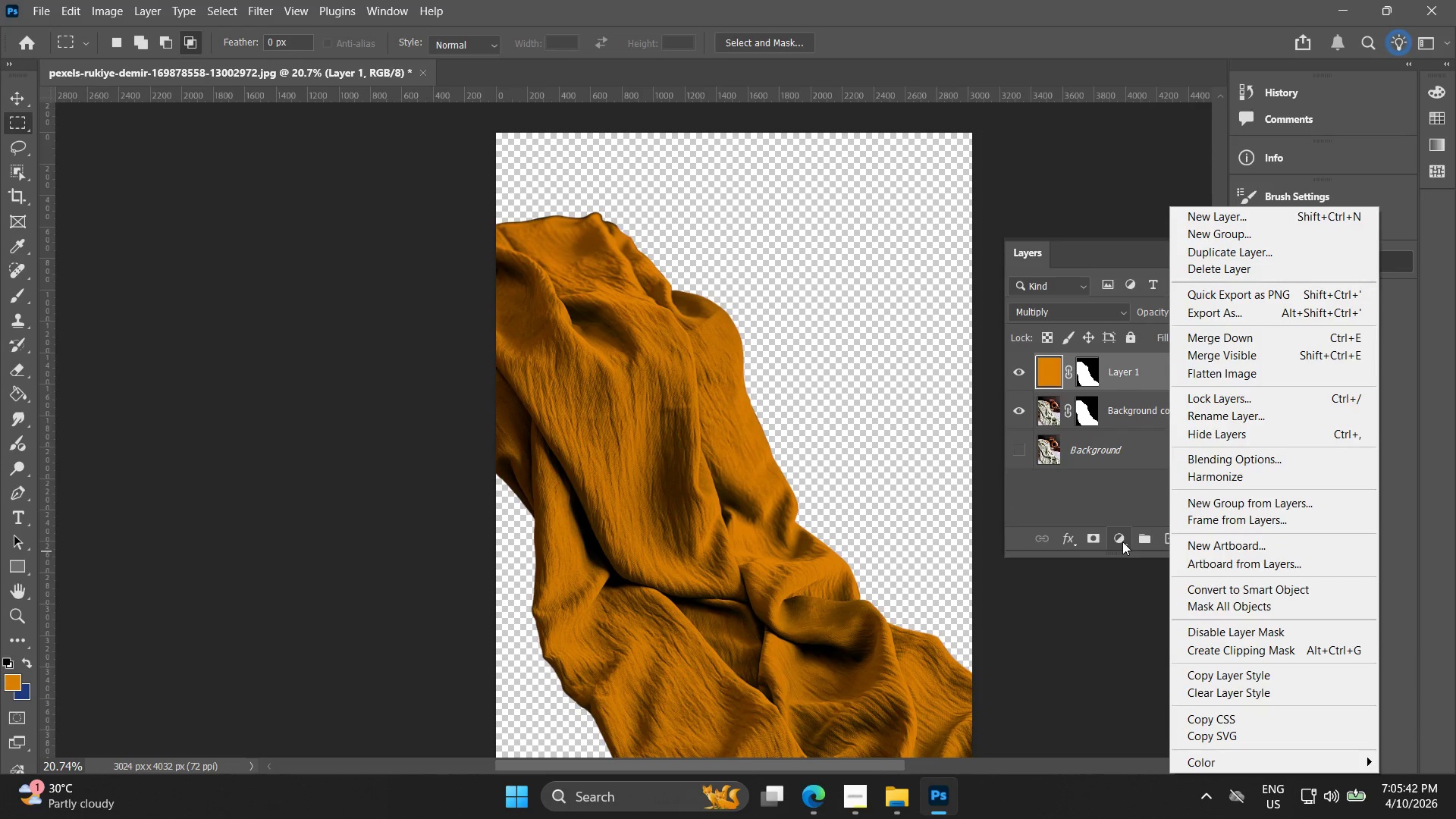 
left_click([1122, 541])
 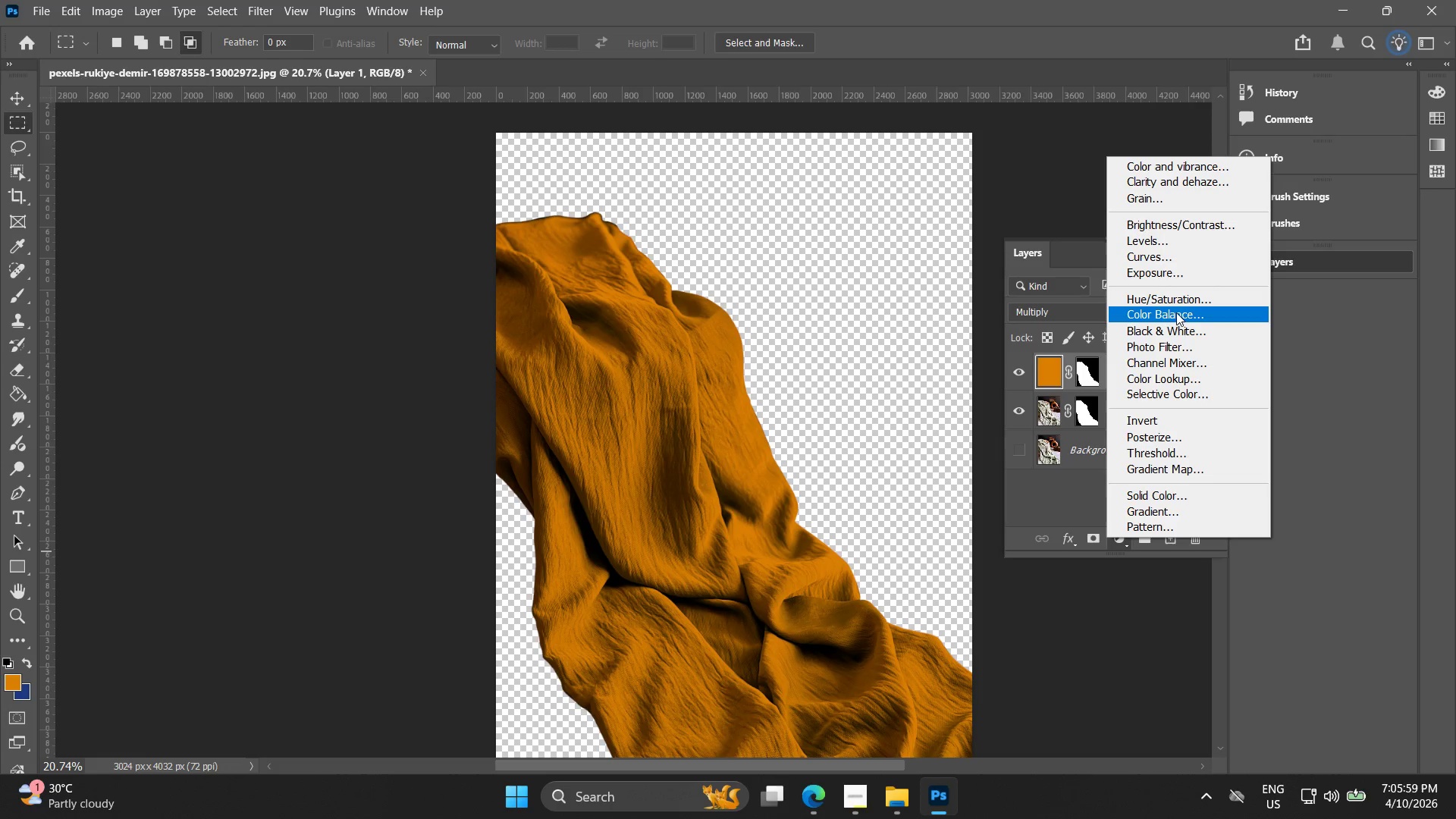 
wait(21.84)
 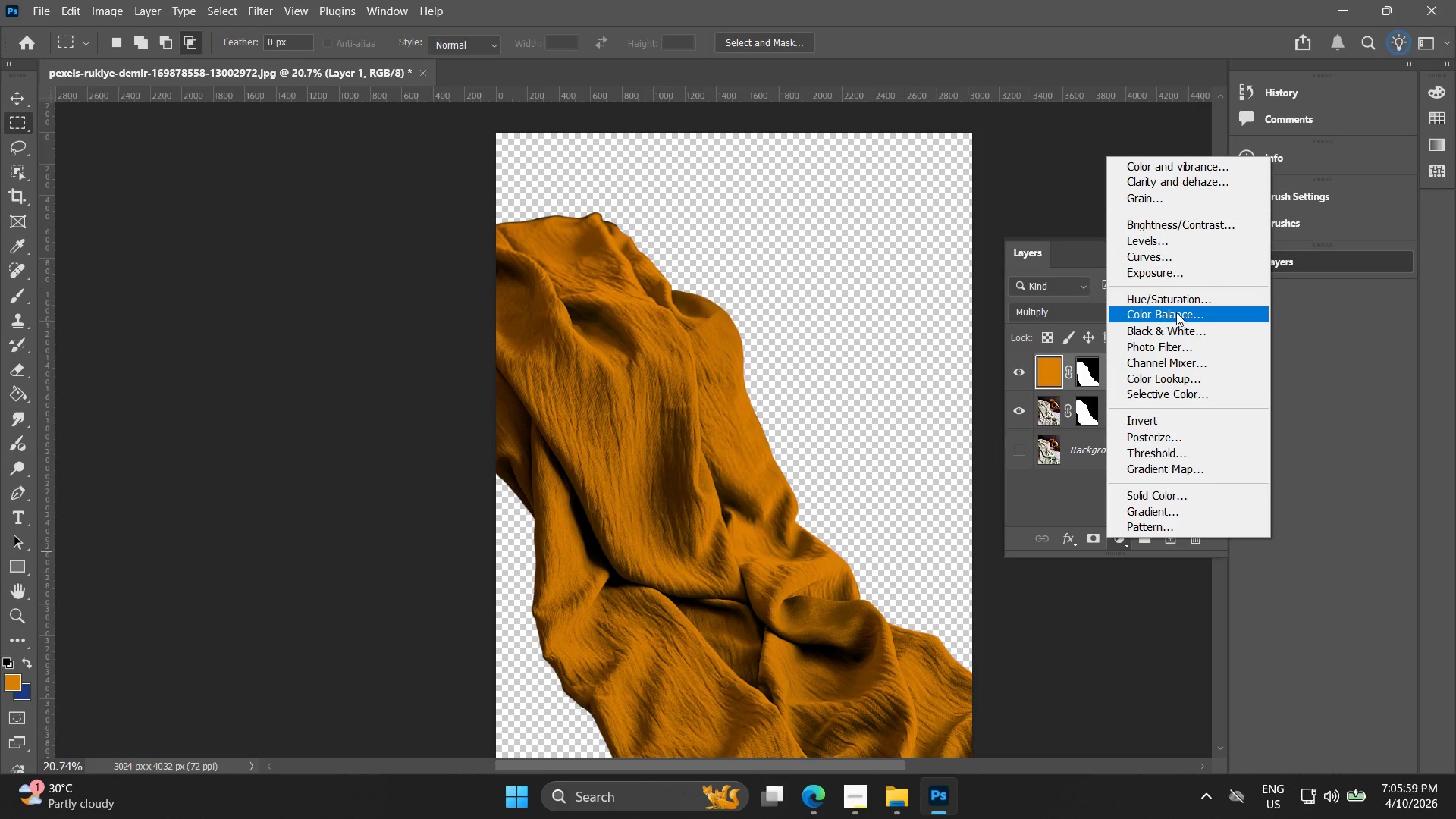 
left_click([1195, 237])
 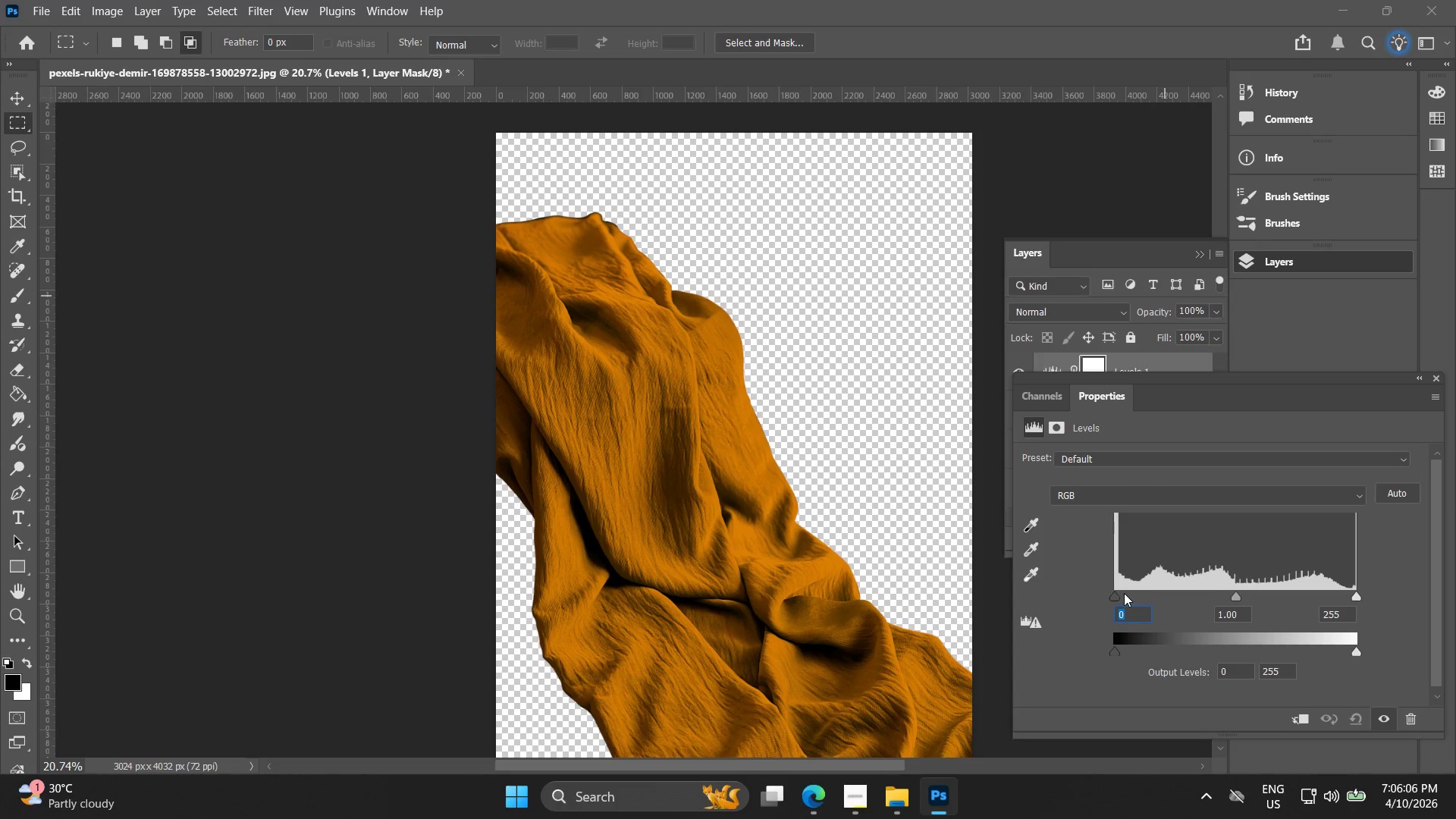 
left_click_drag(start_coordinate=[1114, 594], to_coordinate=[1116, 598])
 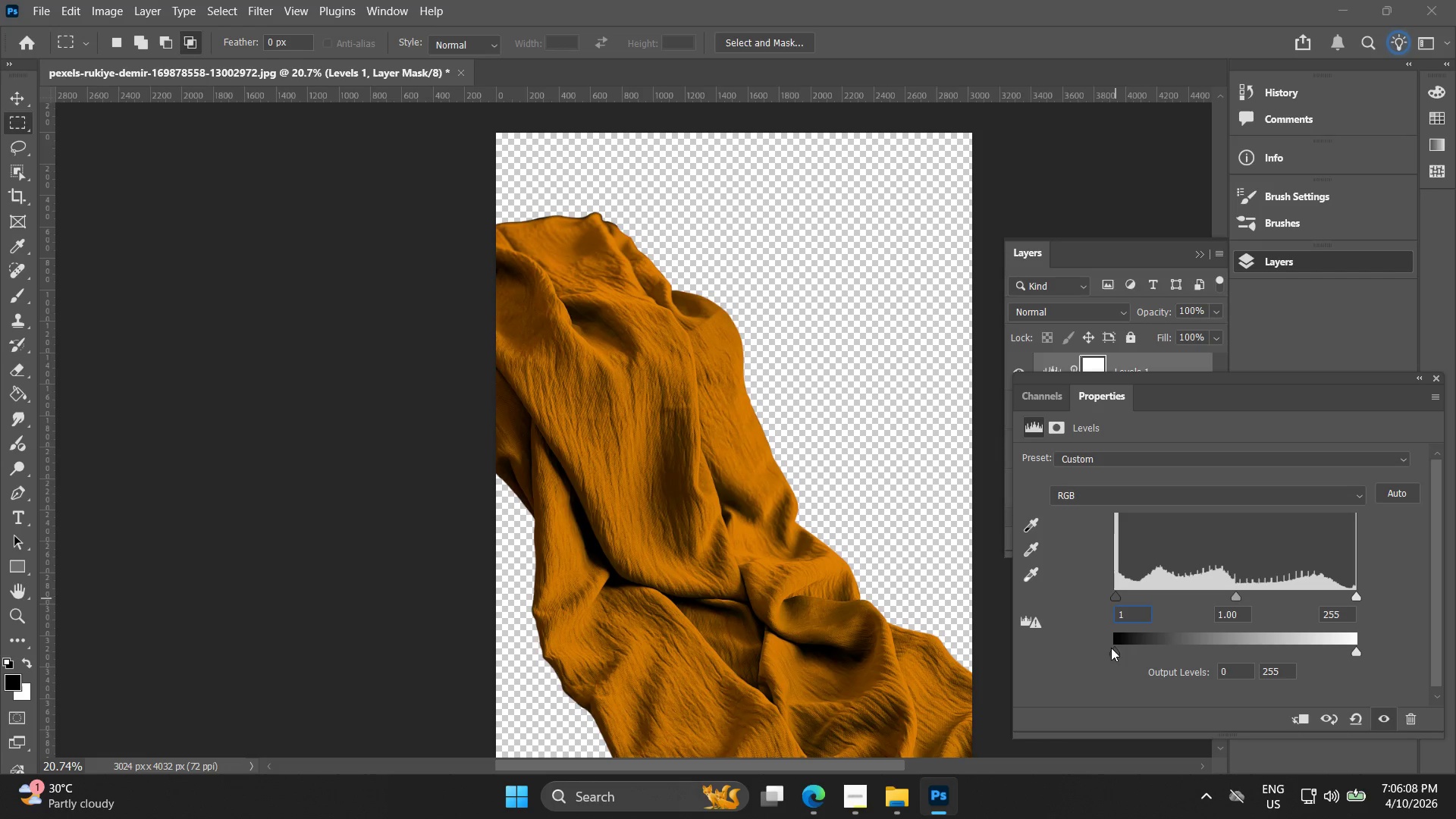 
left_click_drag(start_coordinate=[1112, 650], to_coordinate=[1126, 659])
 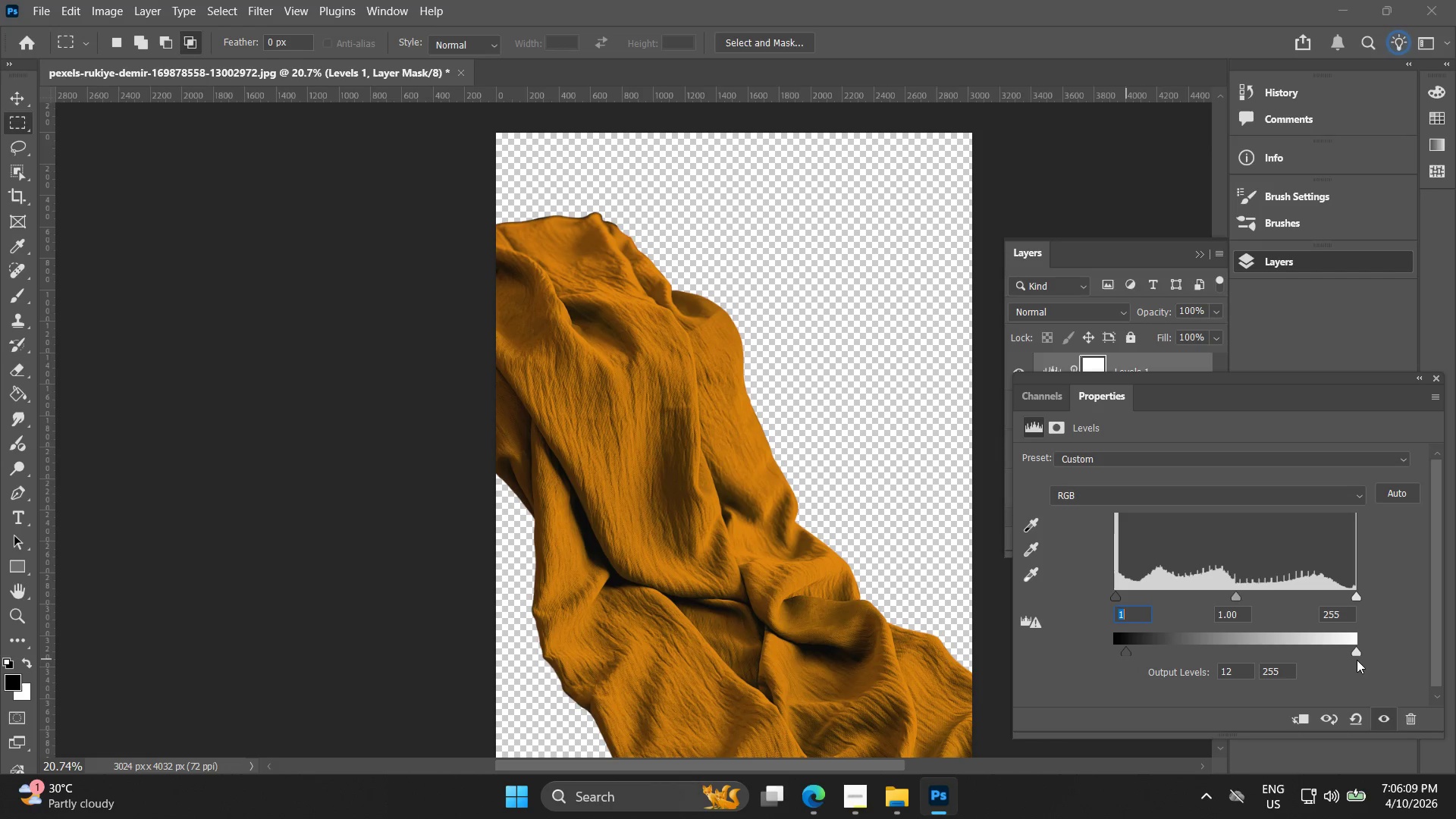 
left_click_drag(start_coordinate=[1356, 656], to_coordinate=[1328, 659])
 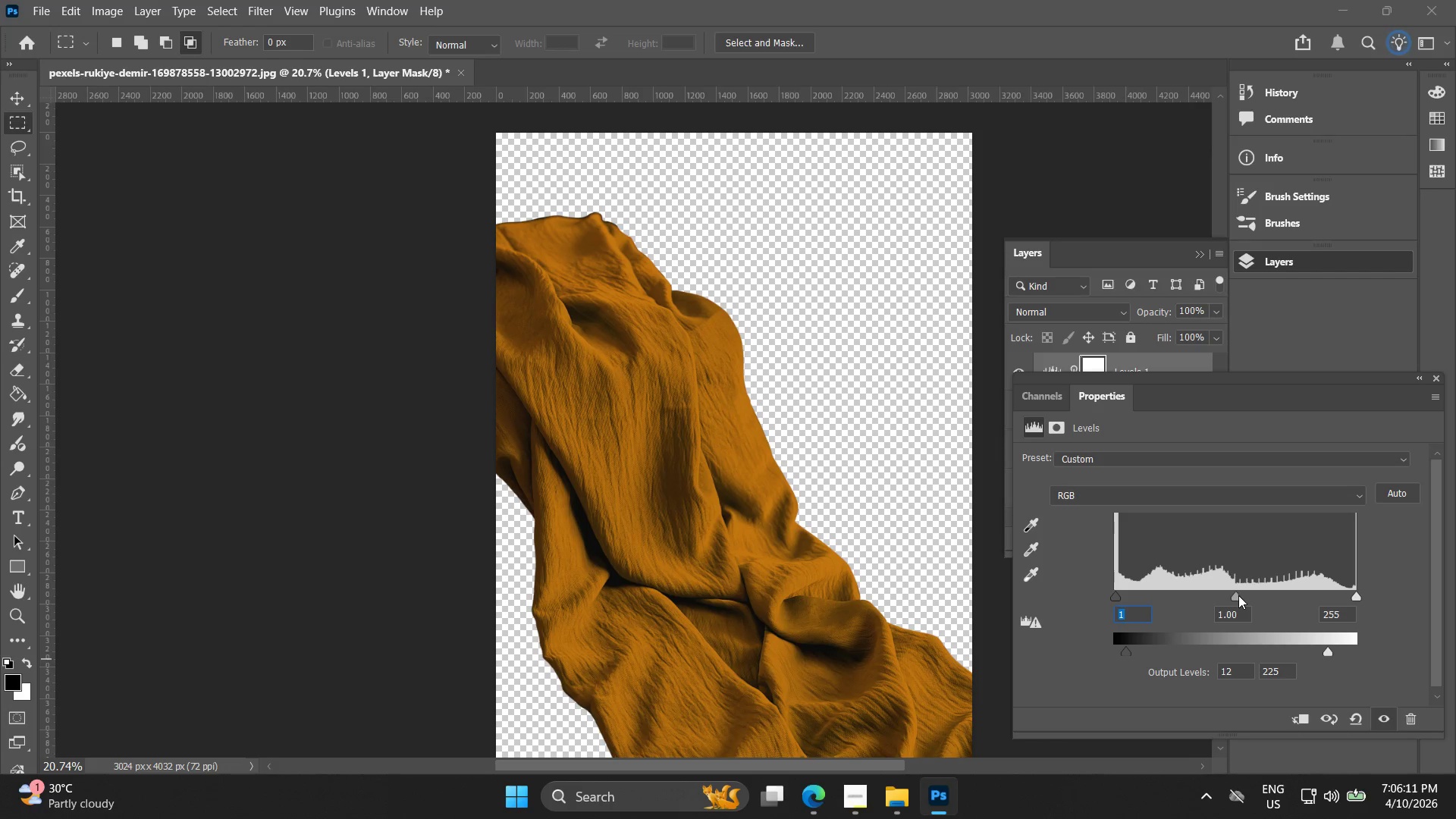 
left_click_drag(start_coordinate=[1237, 595], to_coordinate=[1218, 598])
 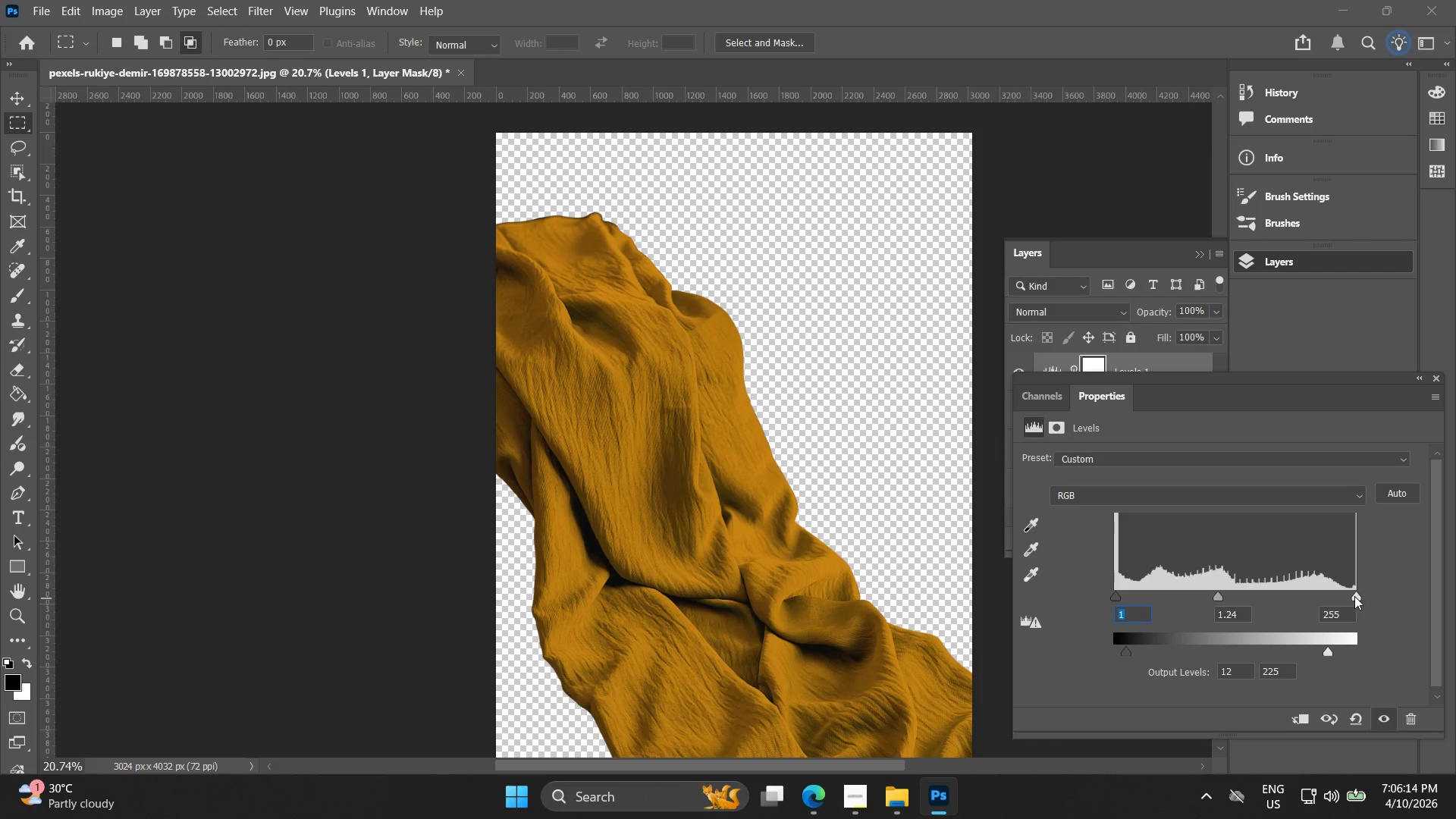 
left_click_drag(start_coordinate=[1354, 596], to_coordinate=[1316, 593])
 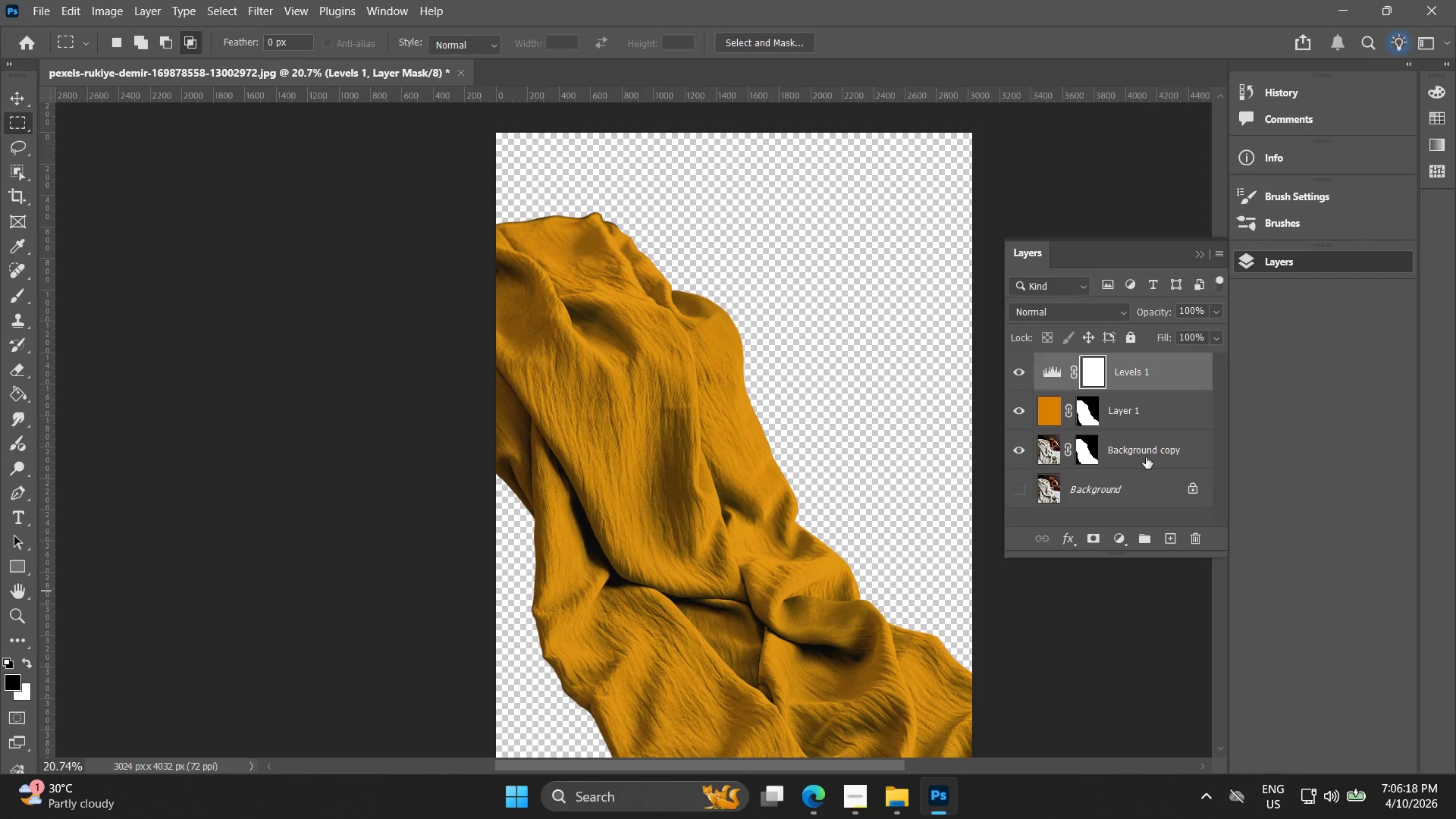 
left_click([1115, 541])
 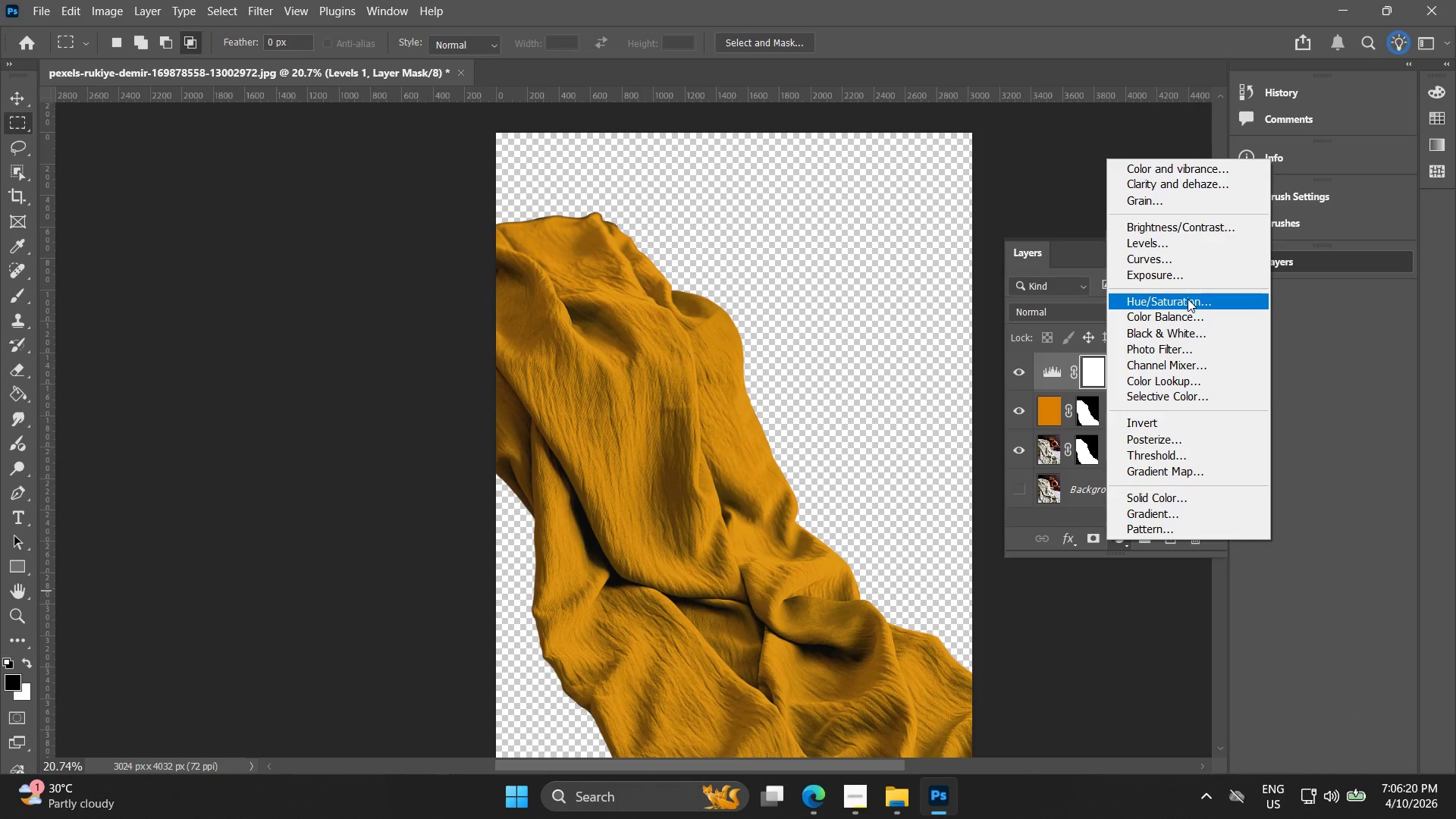 
left_click([1188, 299])
 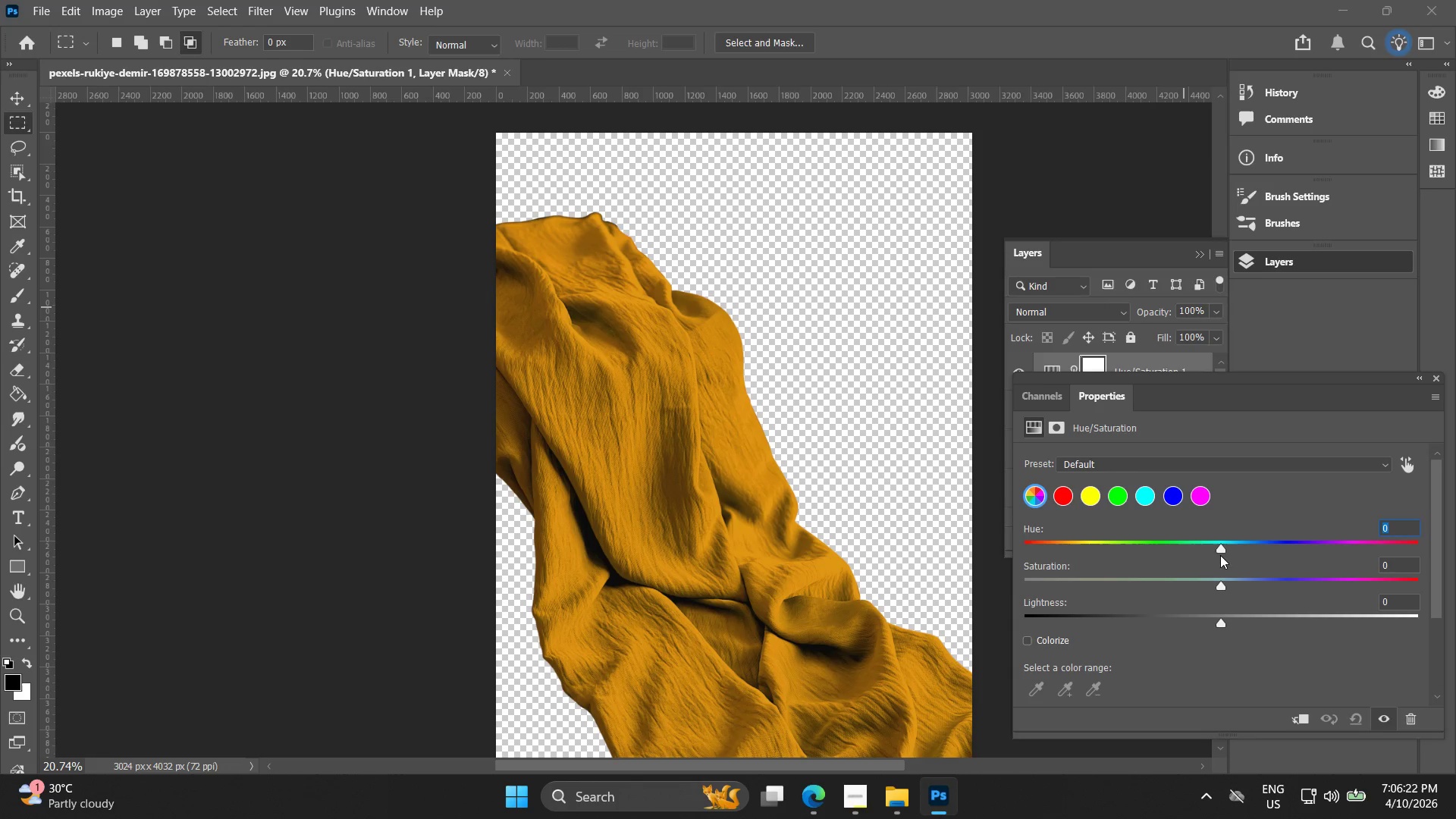 
left_click_drag(start_coordinate=[1219, 587], to_coordinate=[1279, 593])
 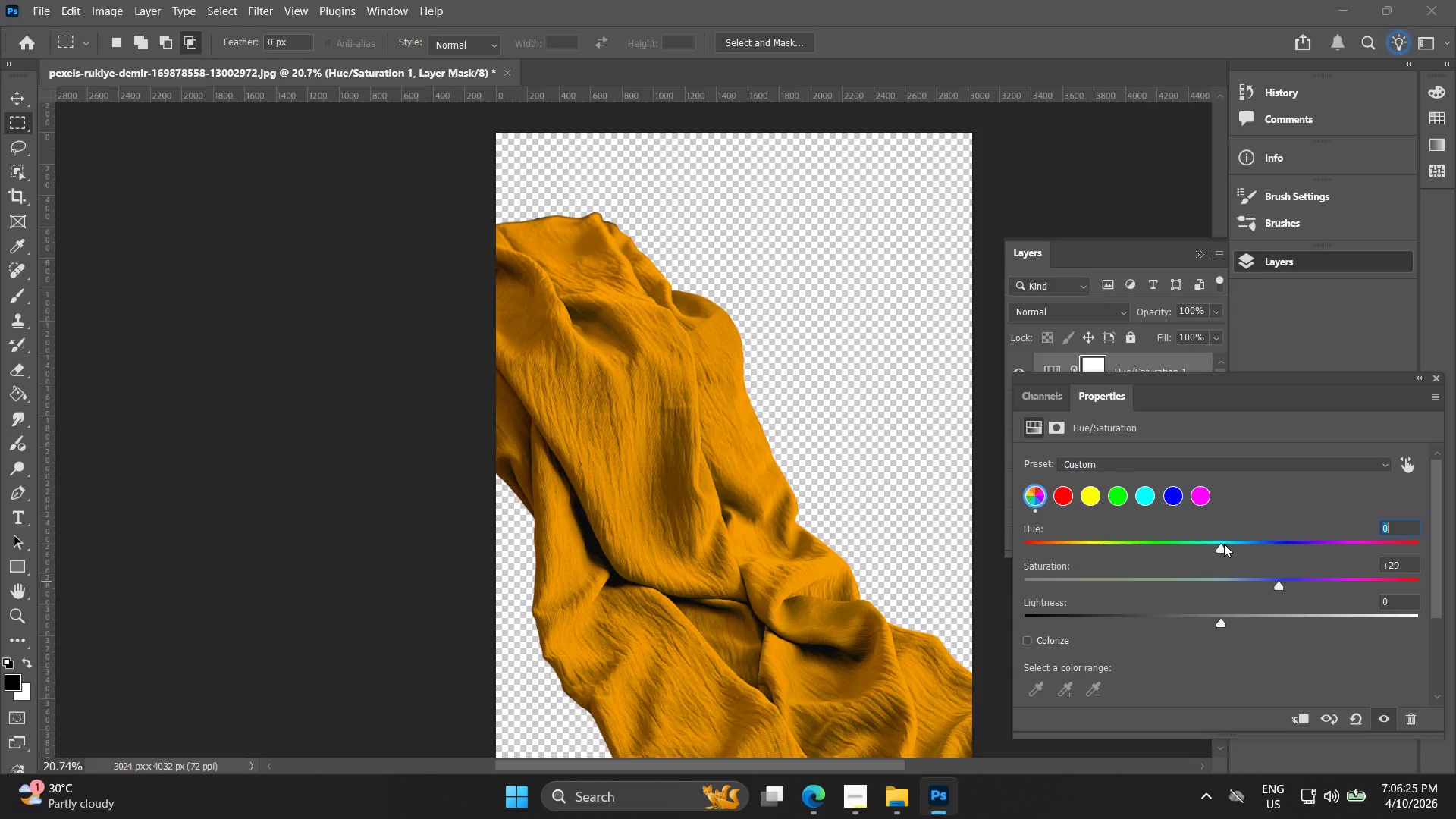 
left_click_drag(start_coordinate=[1224, 544], to_coordinate=[1219, 548])
 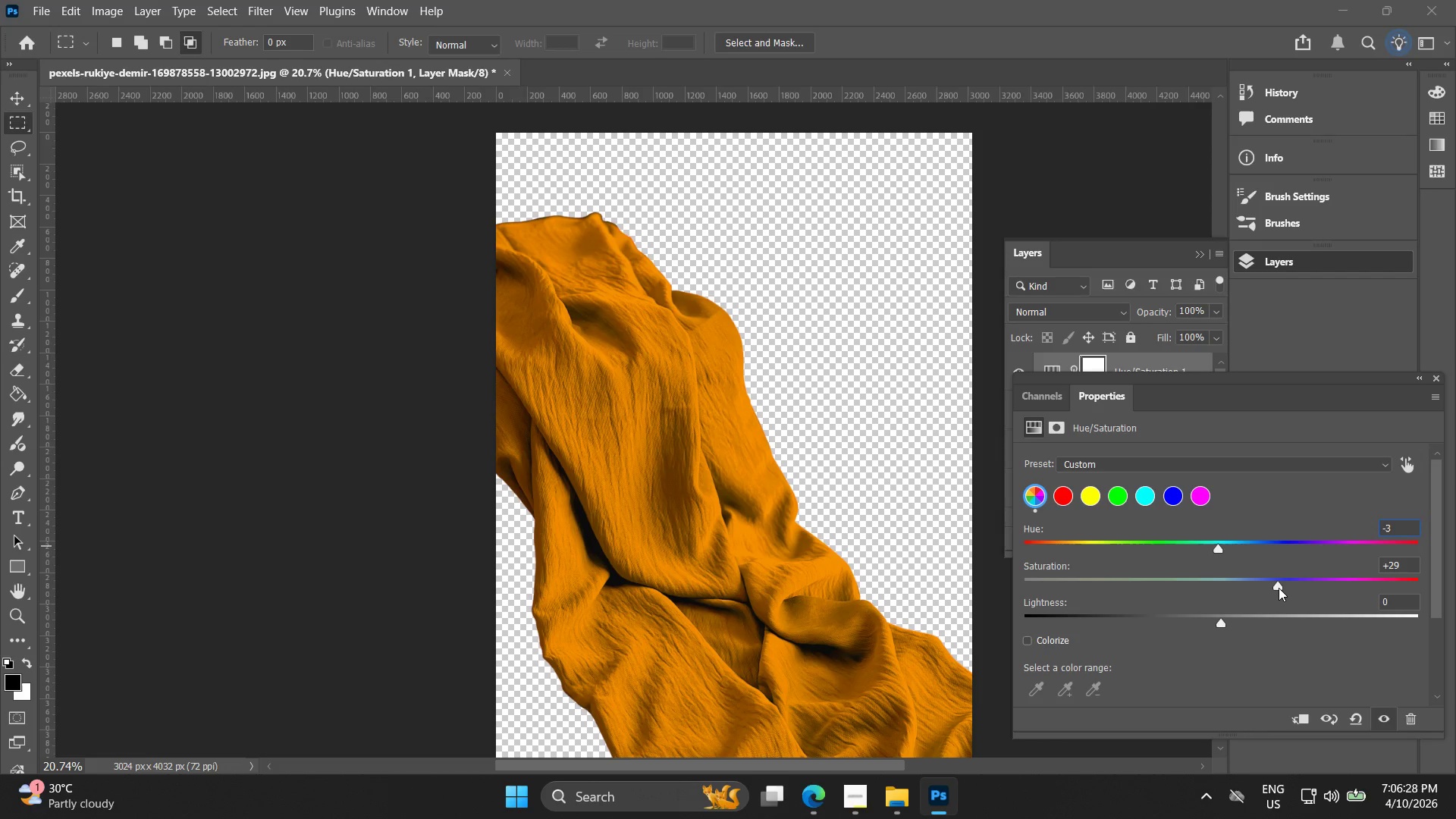 
left_click_drag(start_coordinate=[1279, 589], to_coordinate=[1293, 594])
 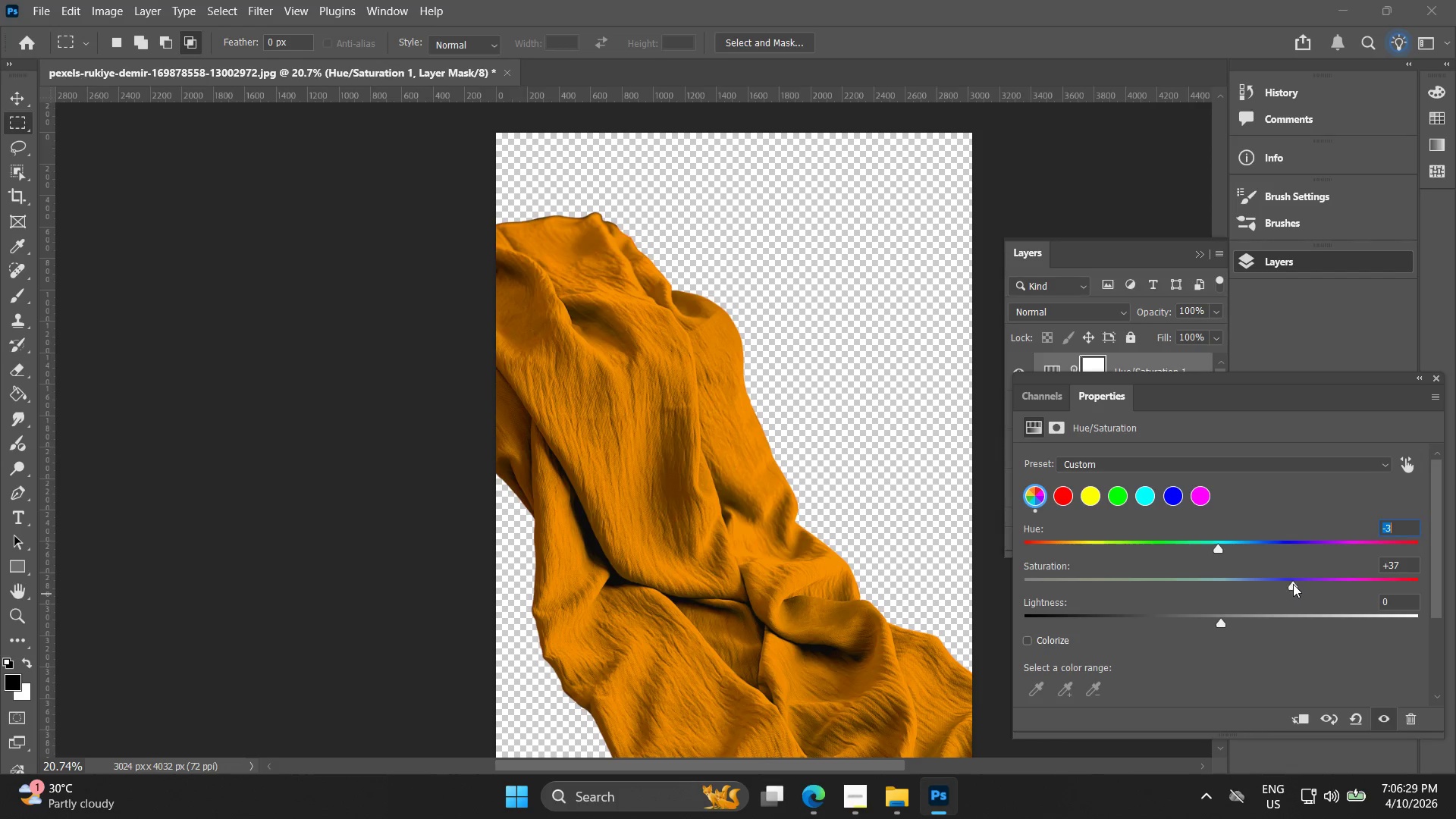 
left_click_drag(start_coordinate=[1294, 583], to_coordinate=[1345, 588])
 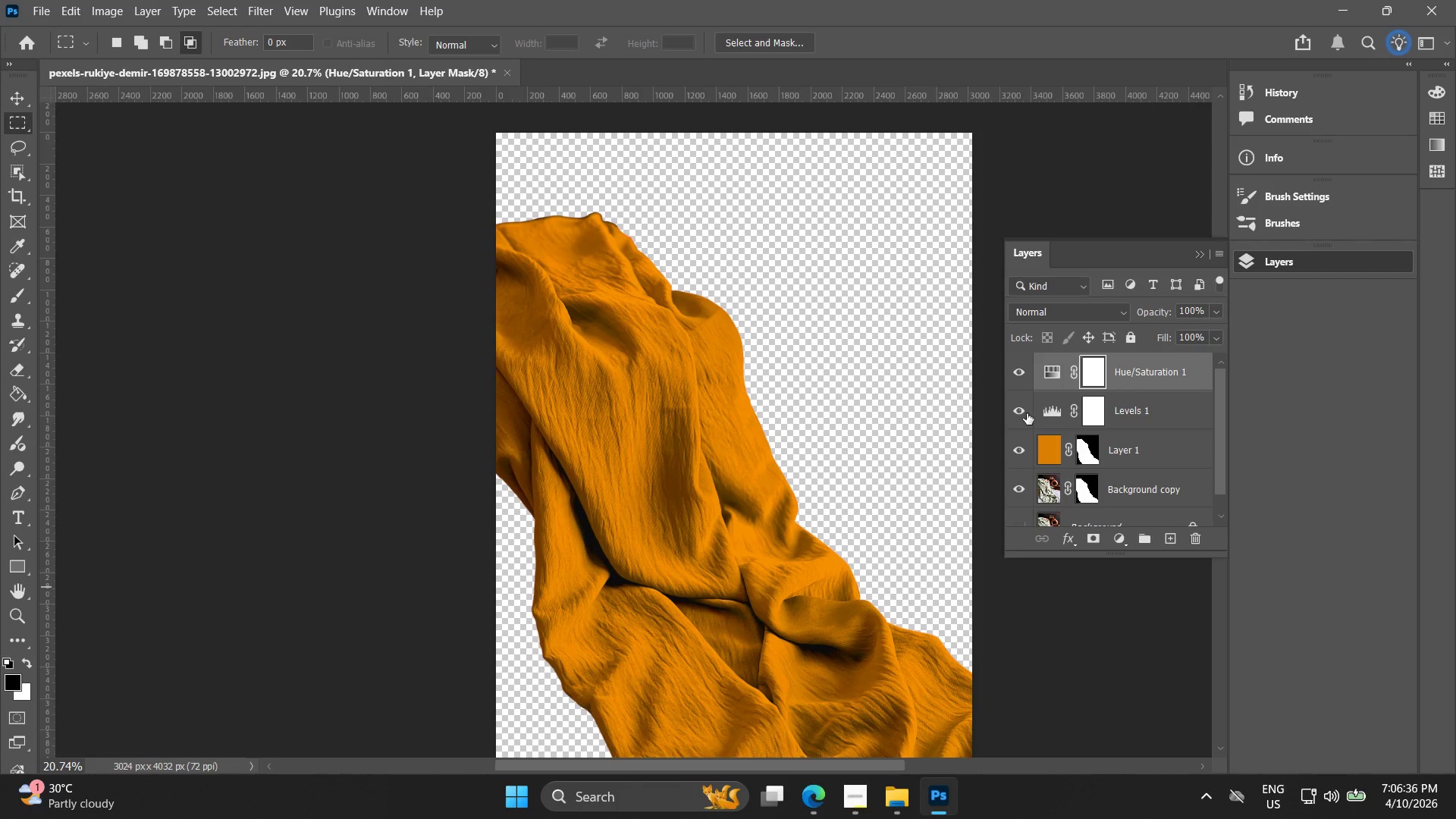 
left_click([1025, 441])
 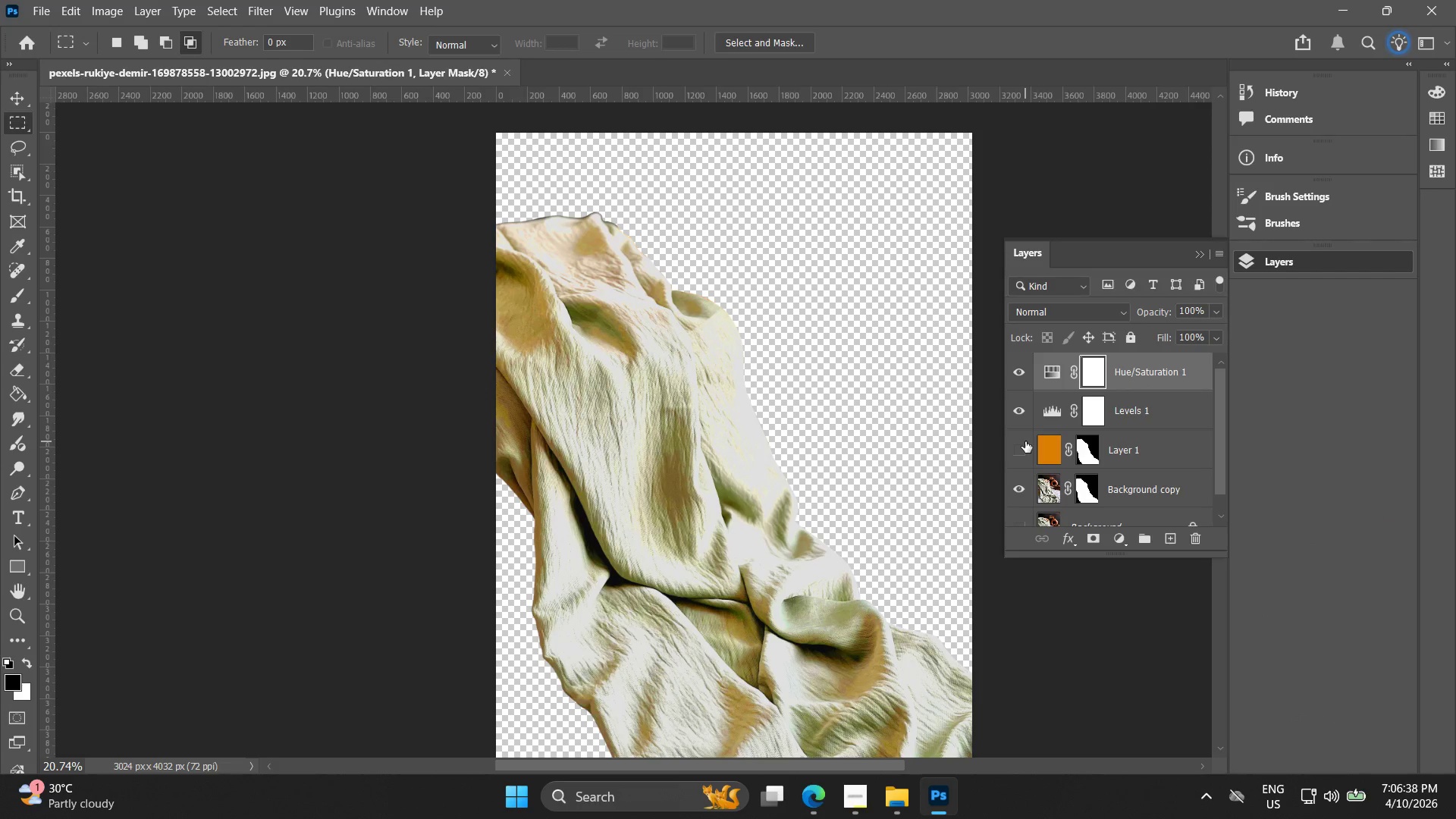 
left_click([1025, 441])
 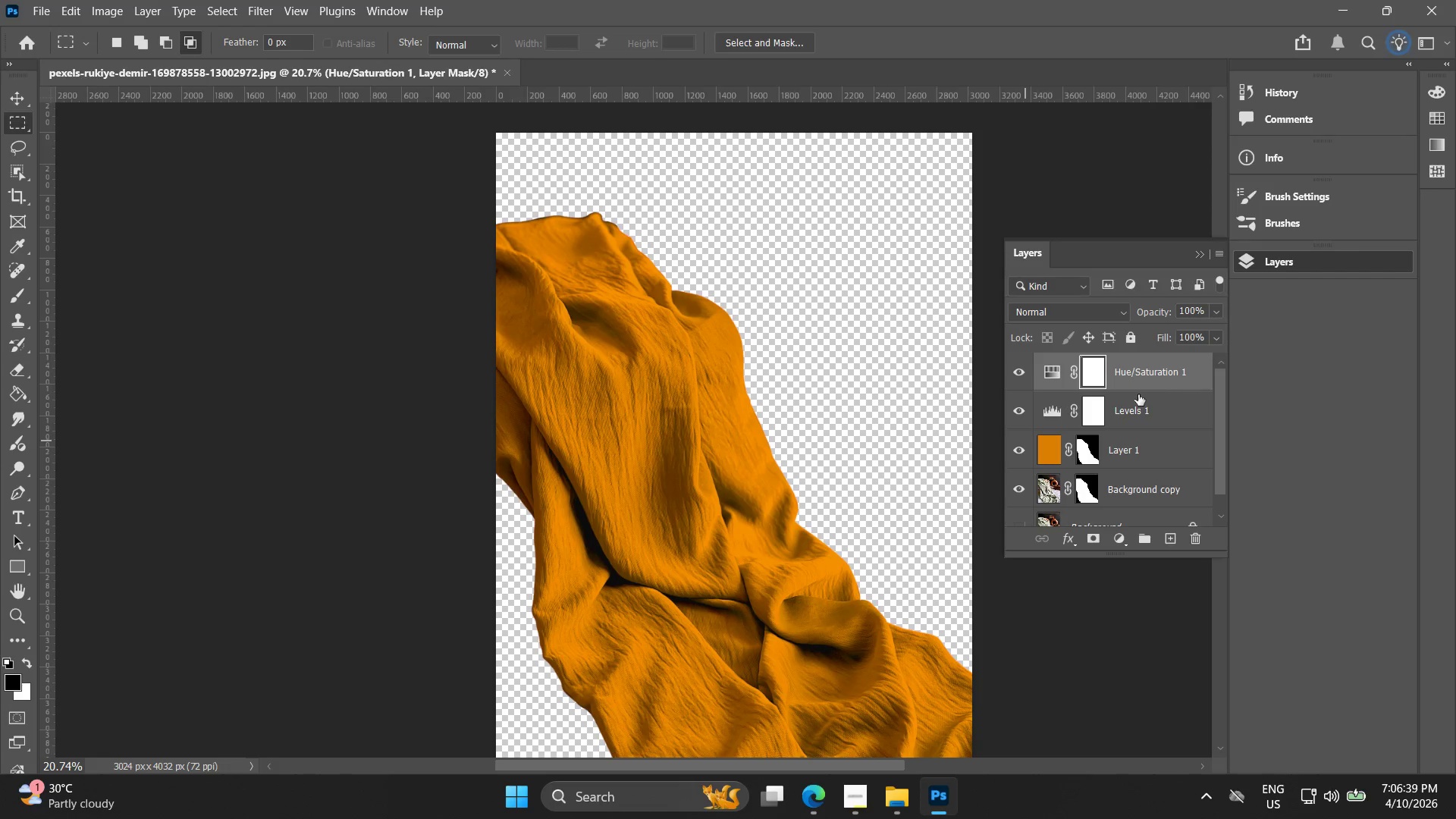 
left_click([1138, 400])
 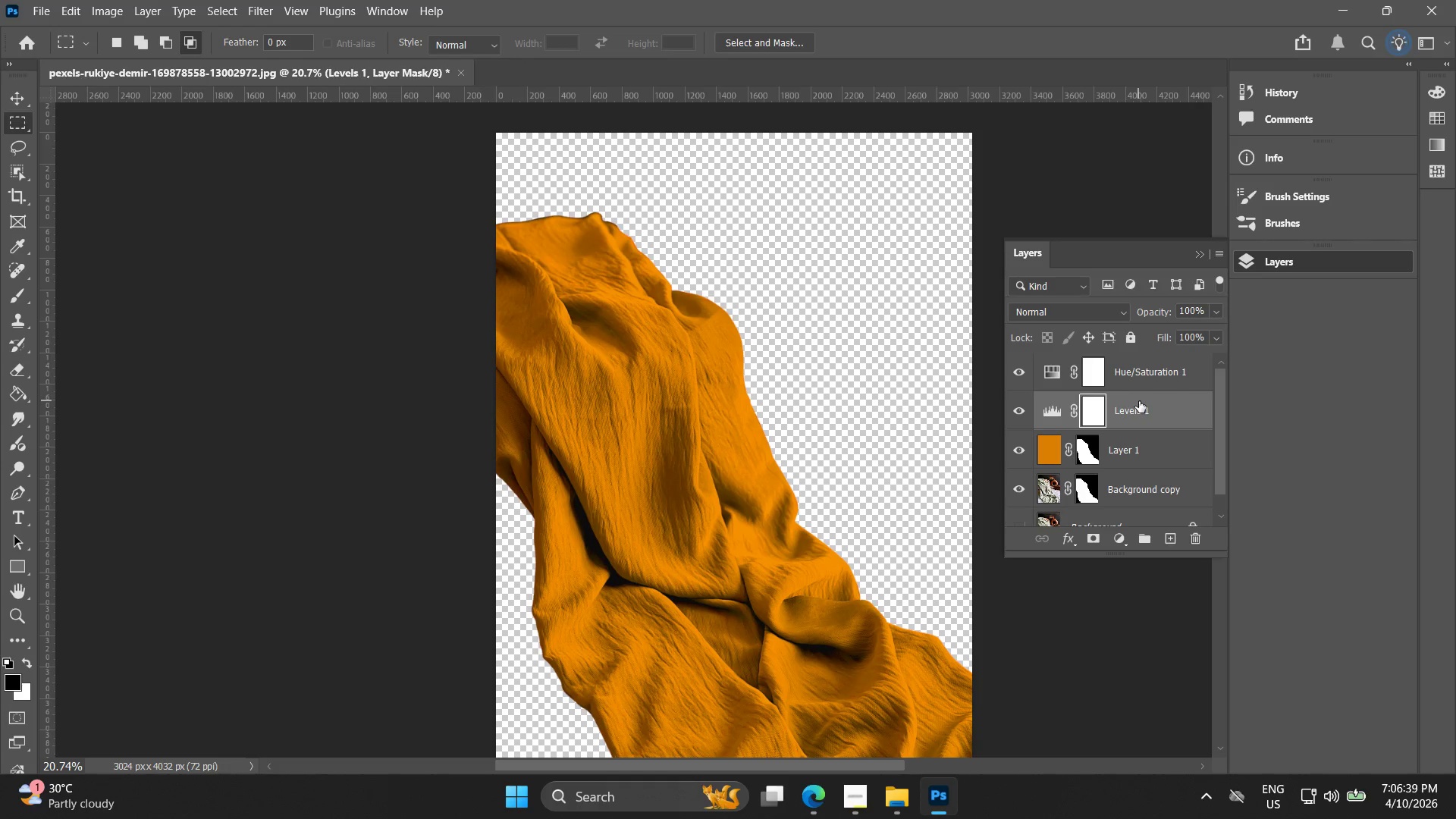 
right_click([1139, 401])
 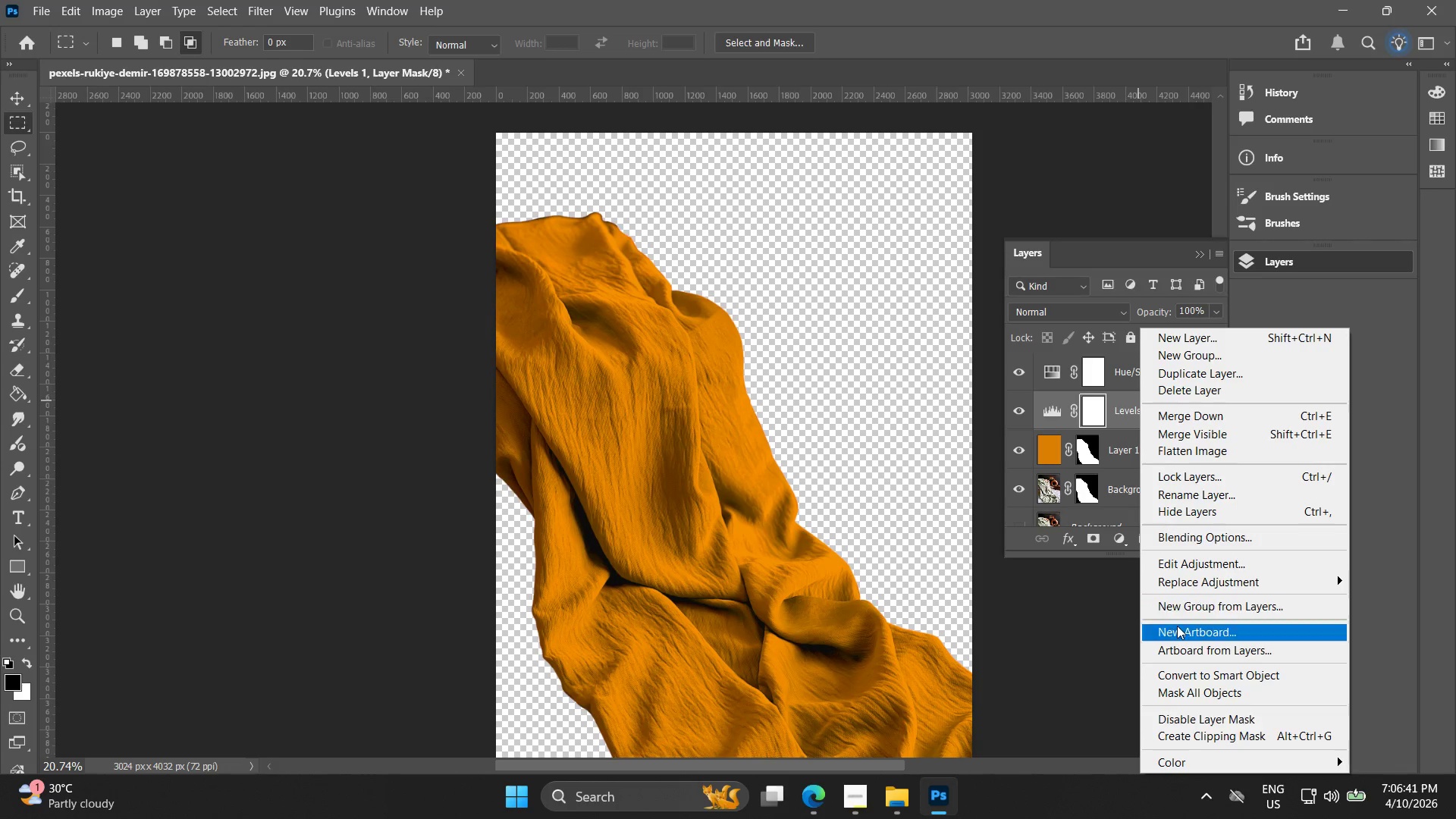 
left_click([1199, 736])
 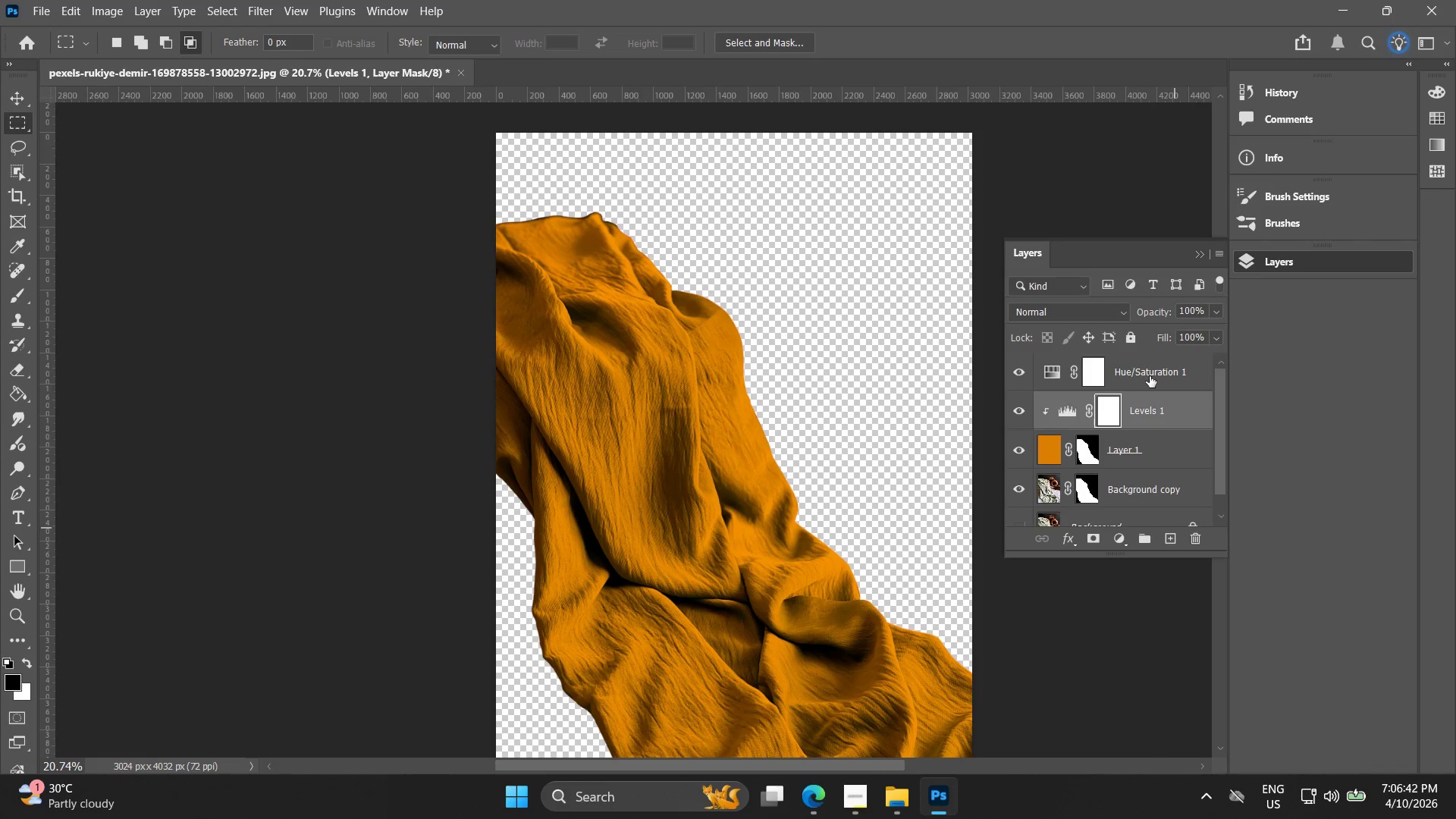 
left_click([1154, 369])
 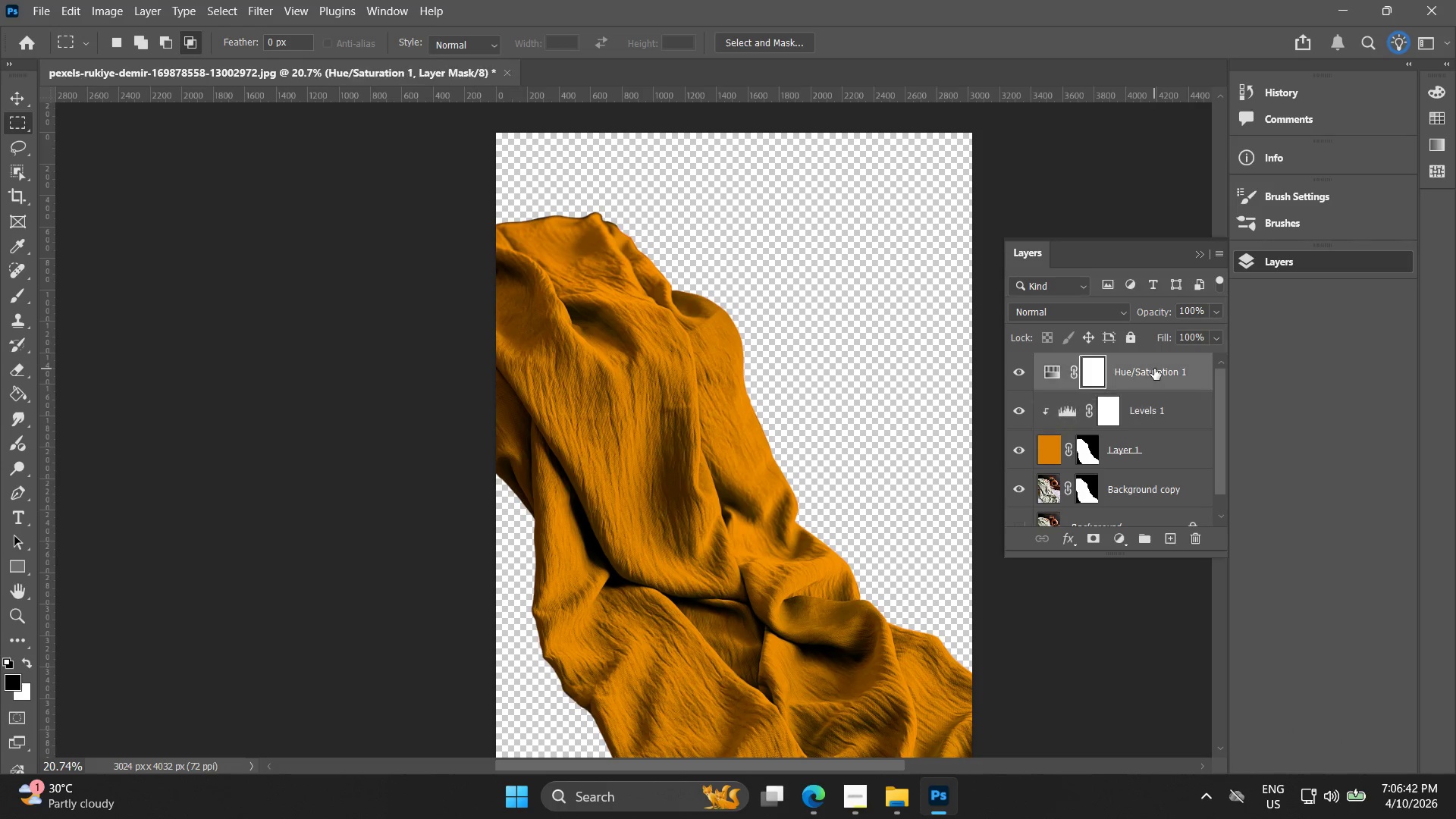 
right_click([1154, 369])
 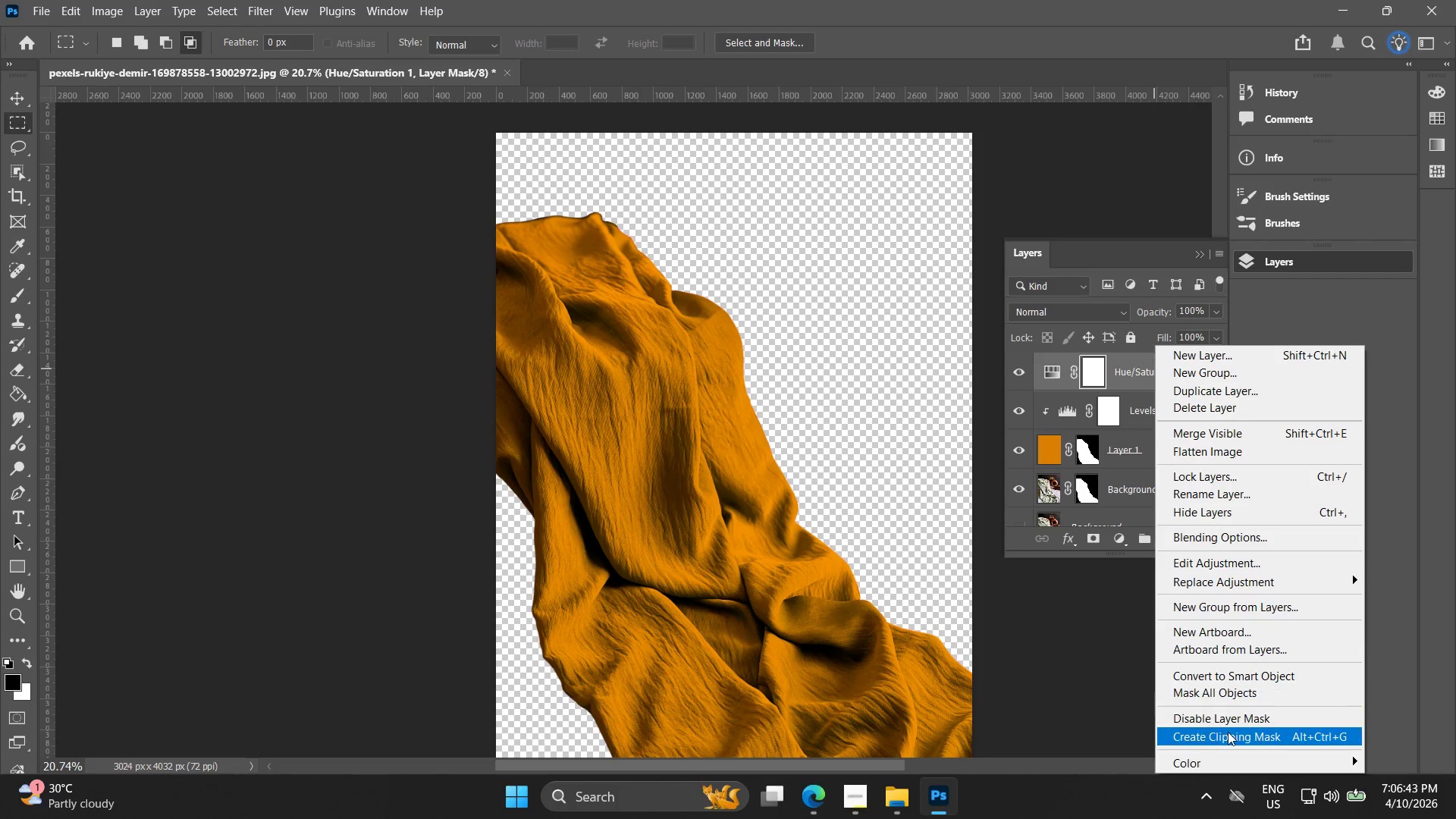 
left_click([1228, 733])
 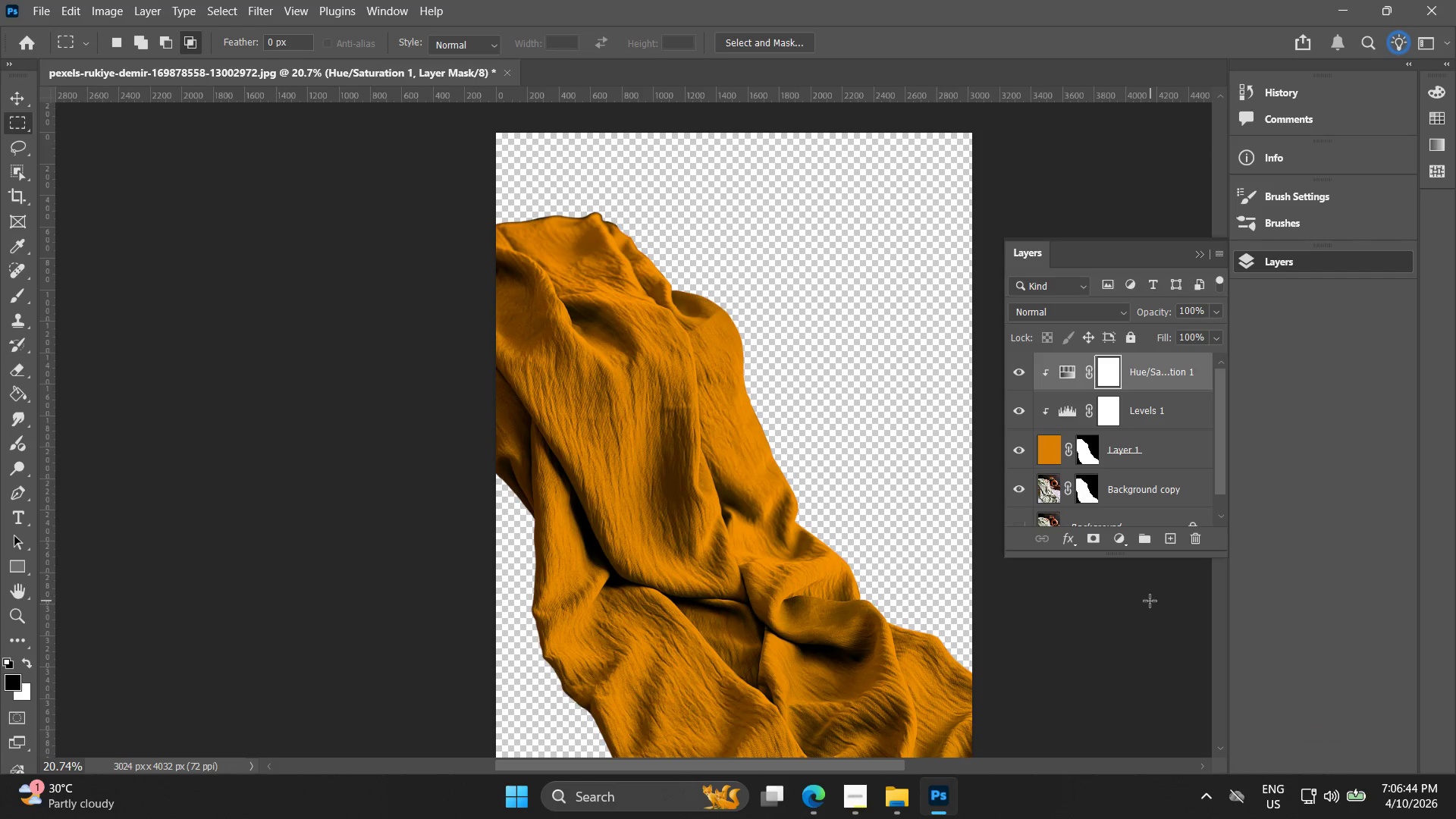 
left_click([1144, 610])
 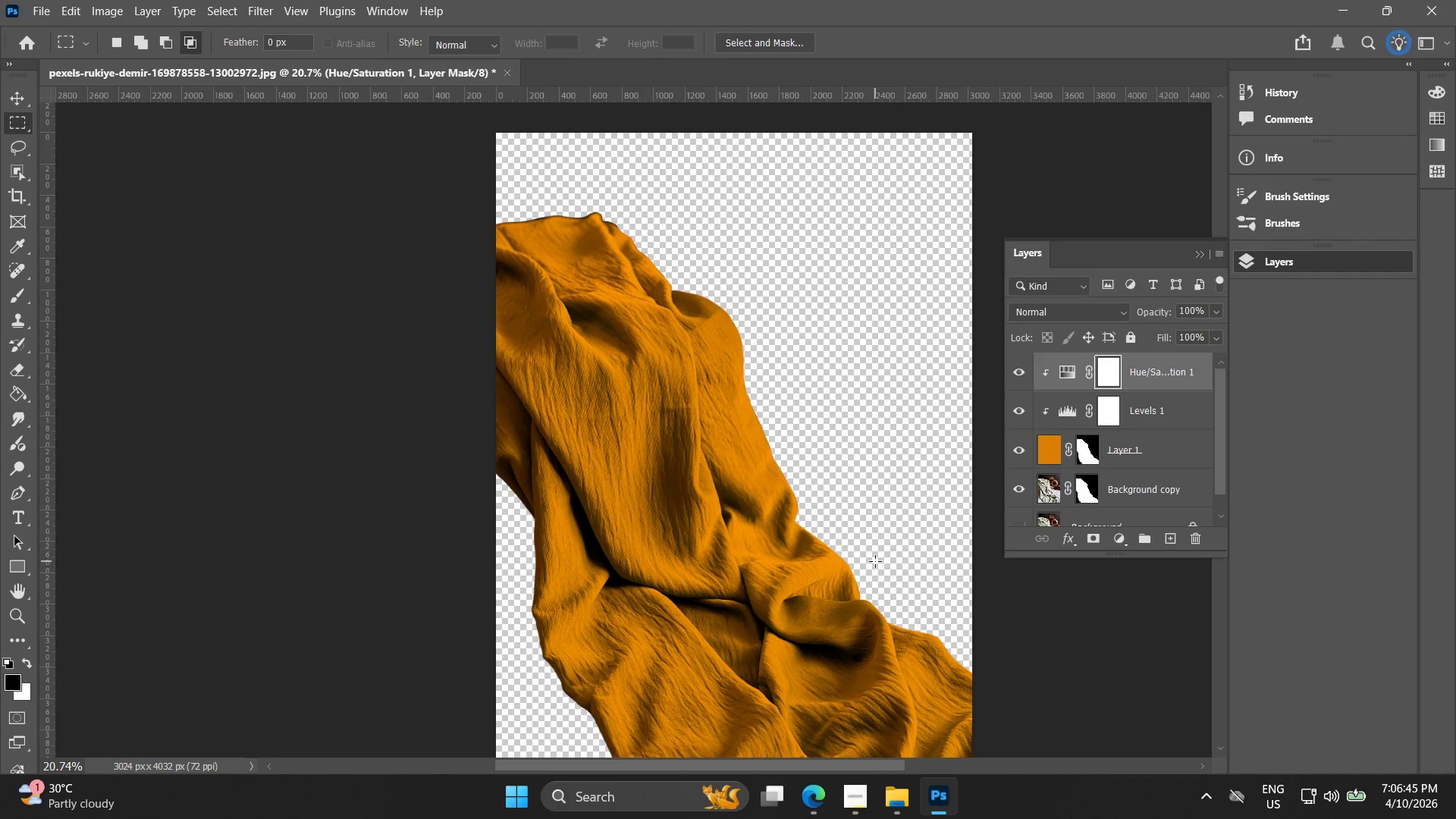 
hold_key(key=AltLeft, duration=0.62)
 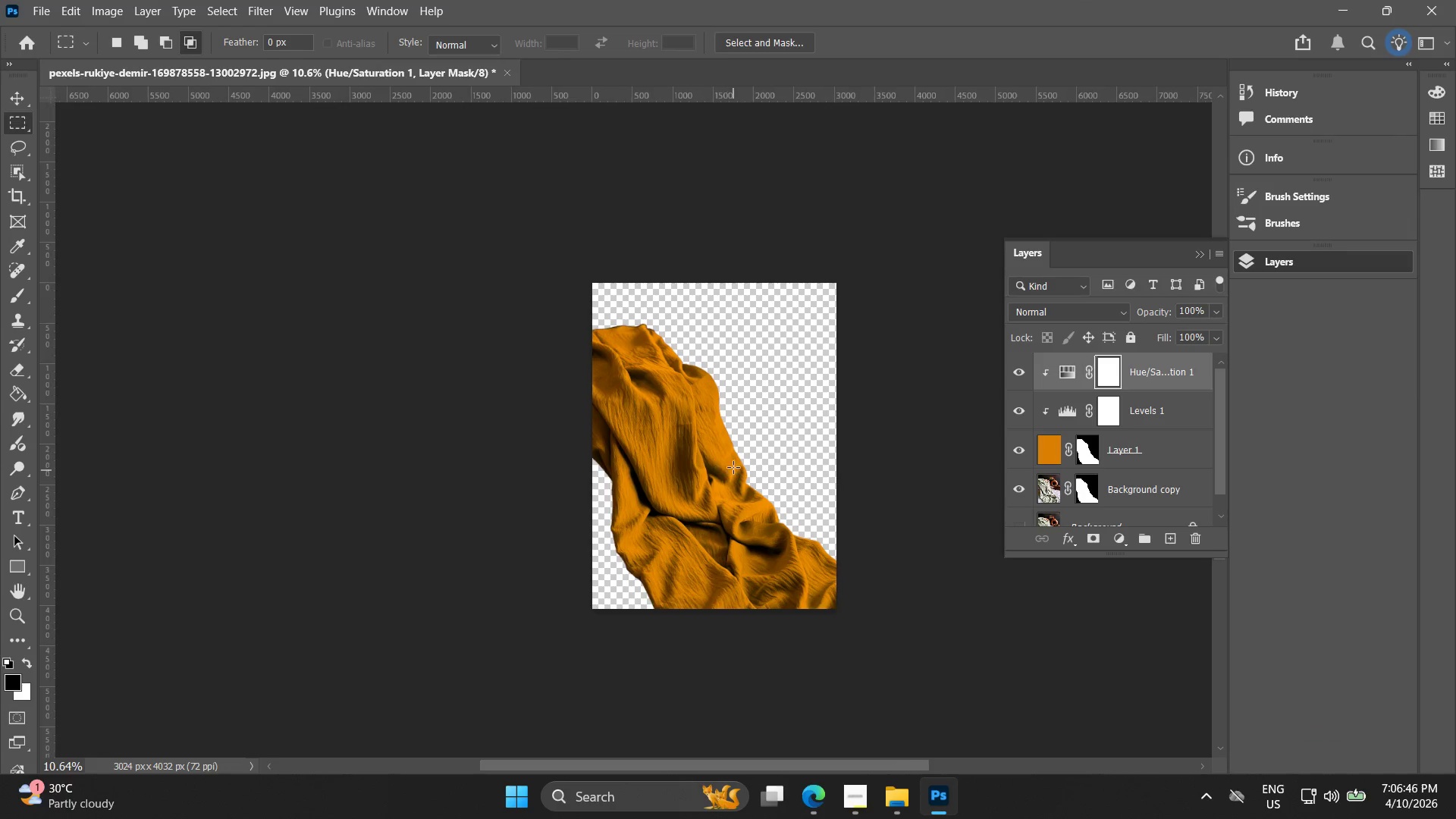 
hold_key(key=Space, duration=0.31)
 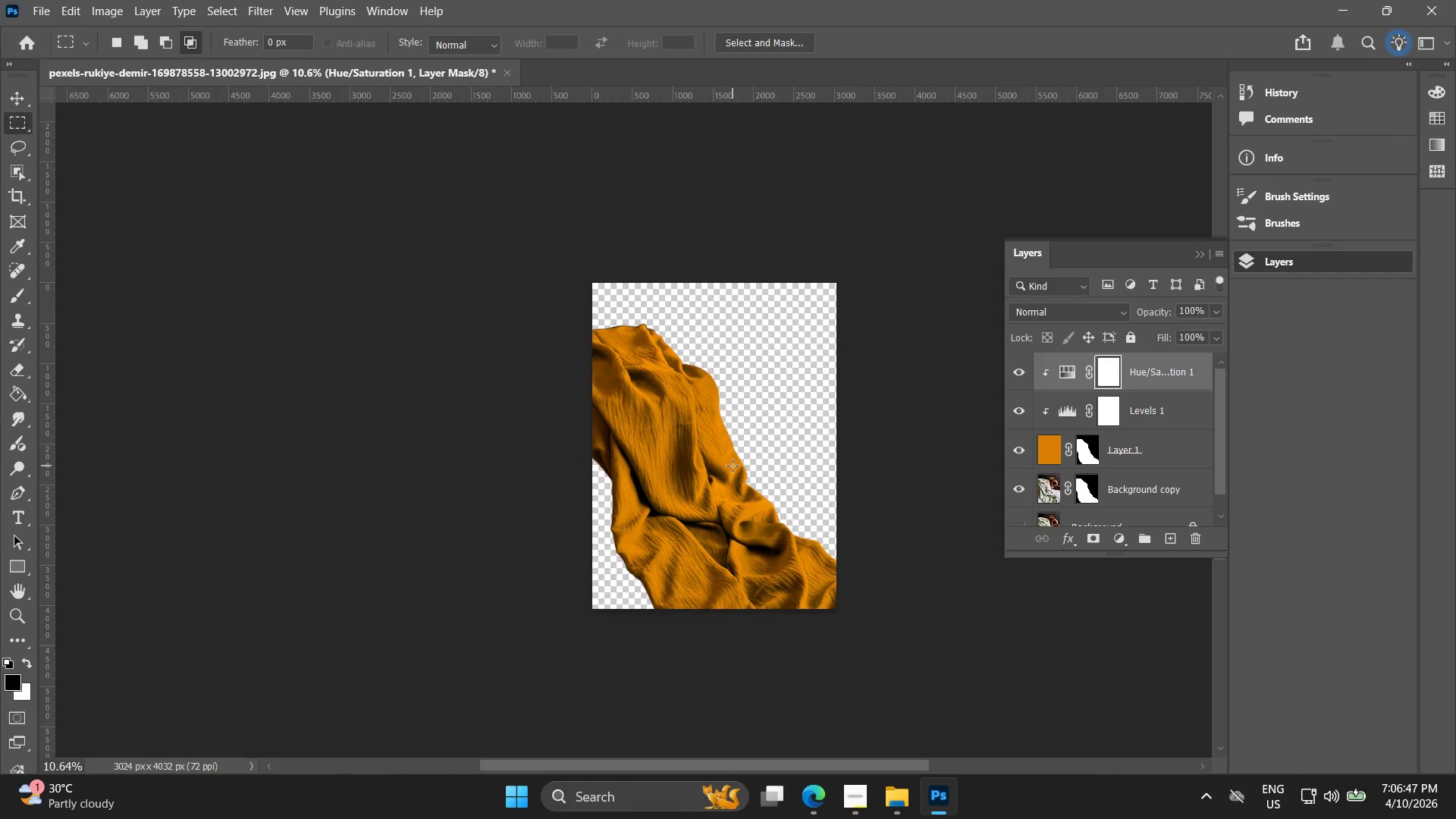 
left_click_drag(start_coordinate=[773, 487], to_coordinate=[734, 472])
 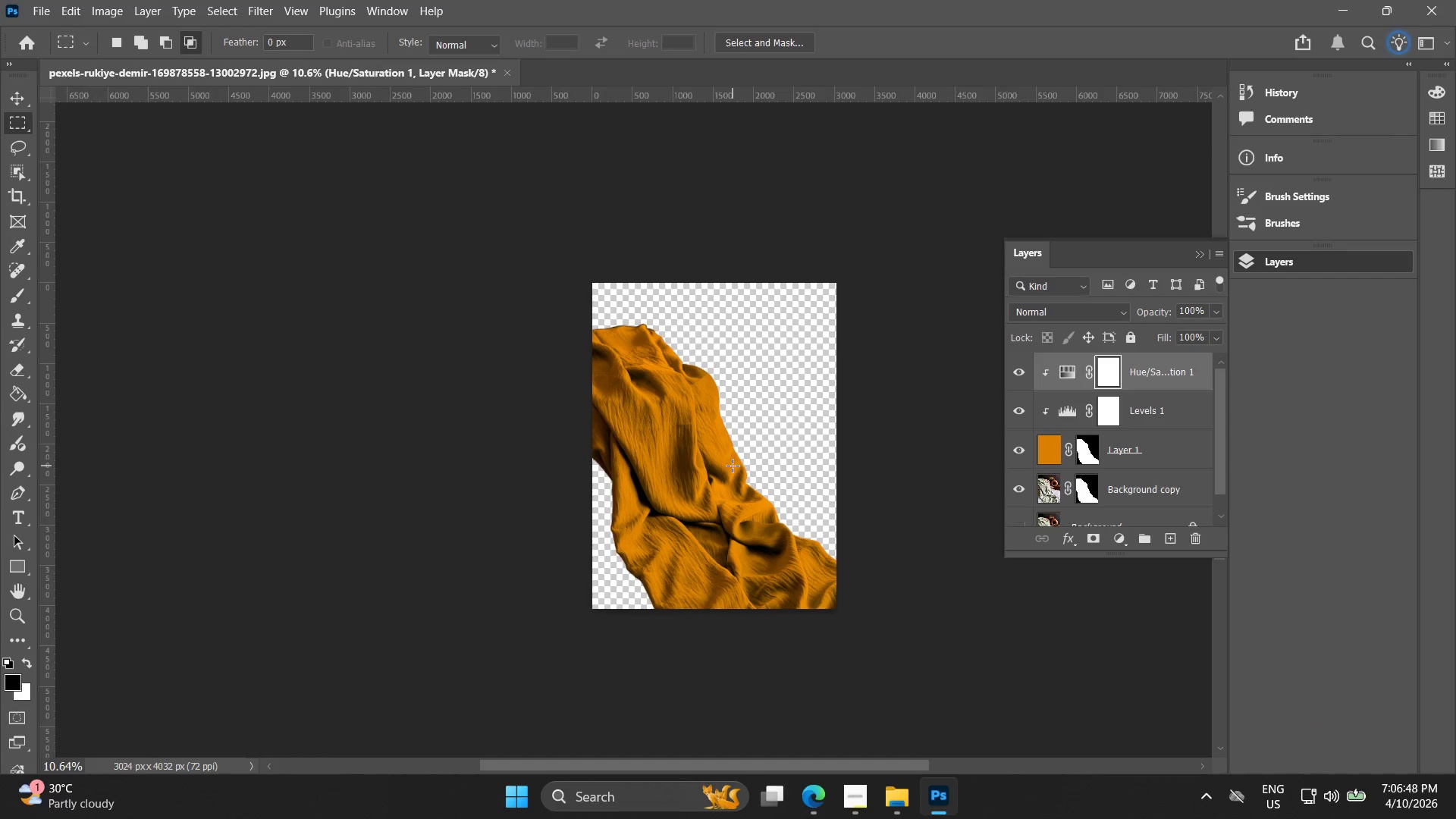 
scroll: coordinate [768, 476], scroll_direction: down, amount: 7.0
 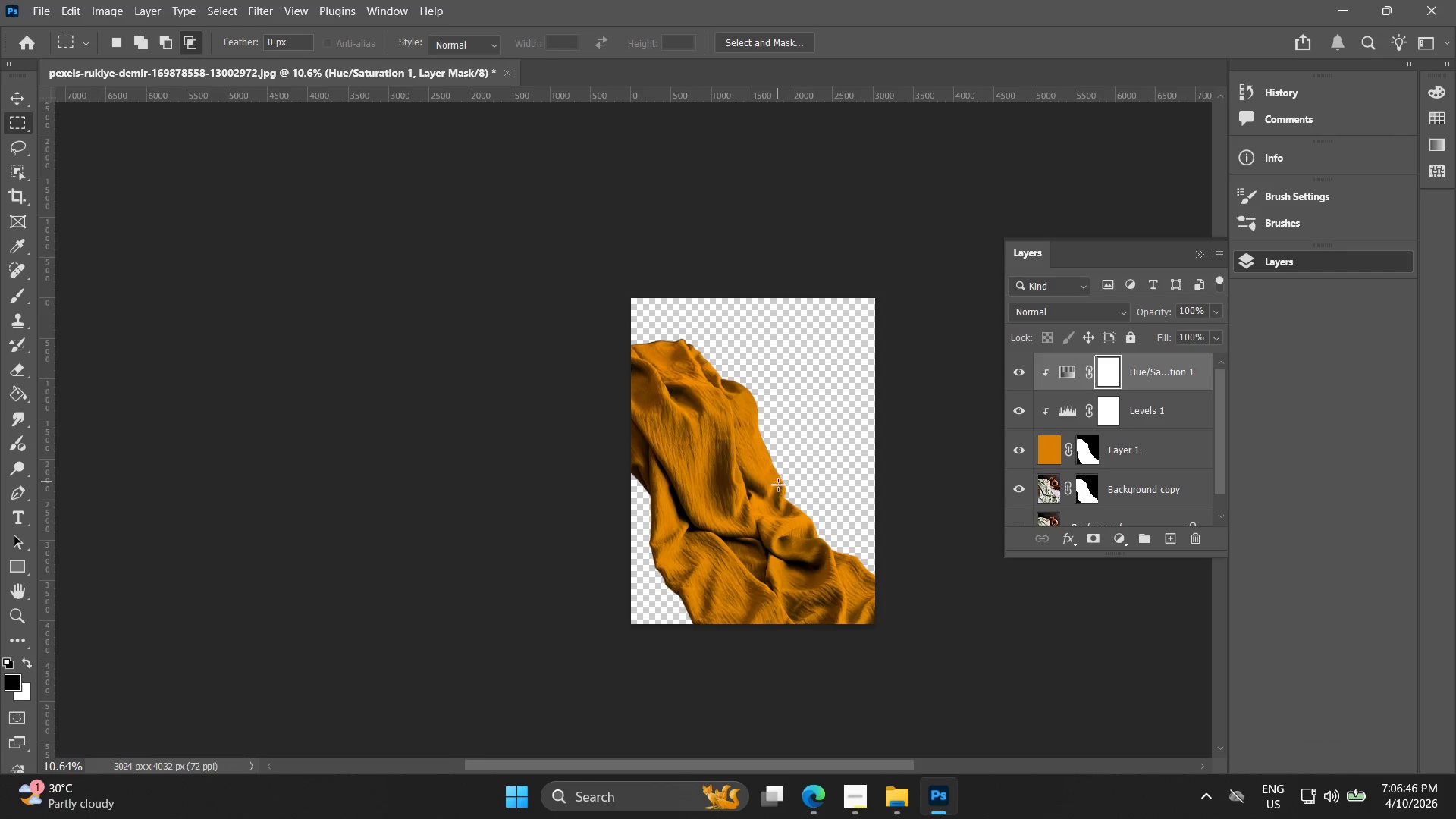 
hold_key(key=AltLeft, duration=0.89)
scroll: coordinate [695, 466], scroll_direction: up, amount: 5.0
 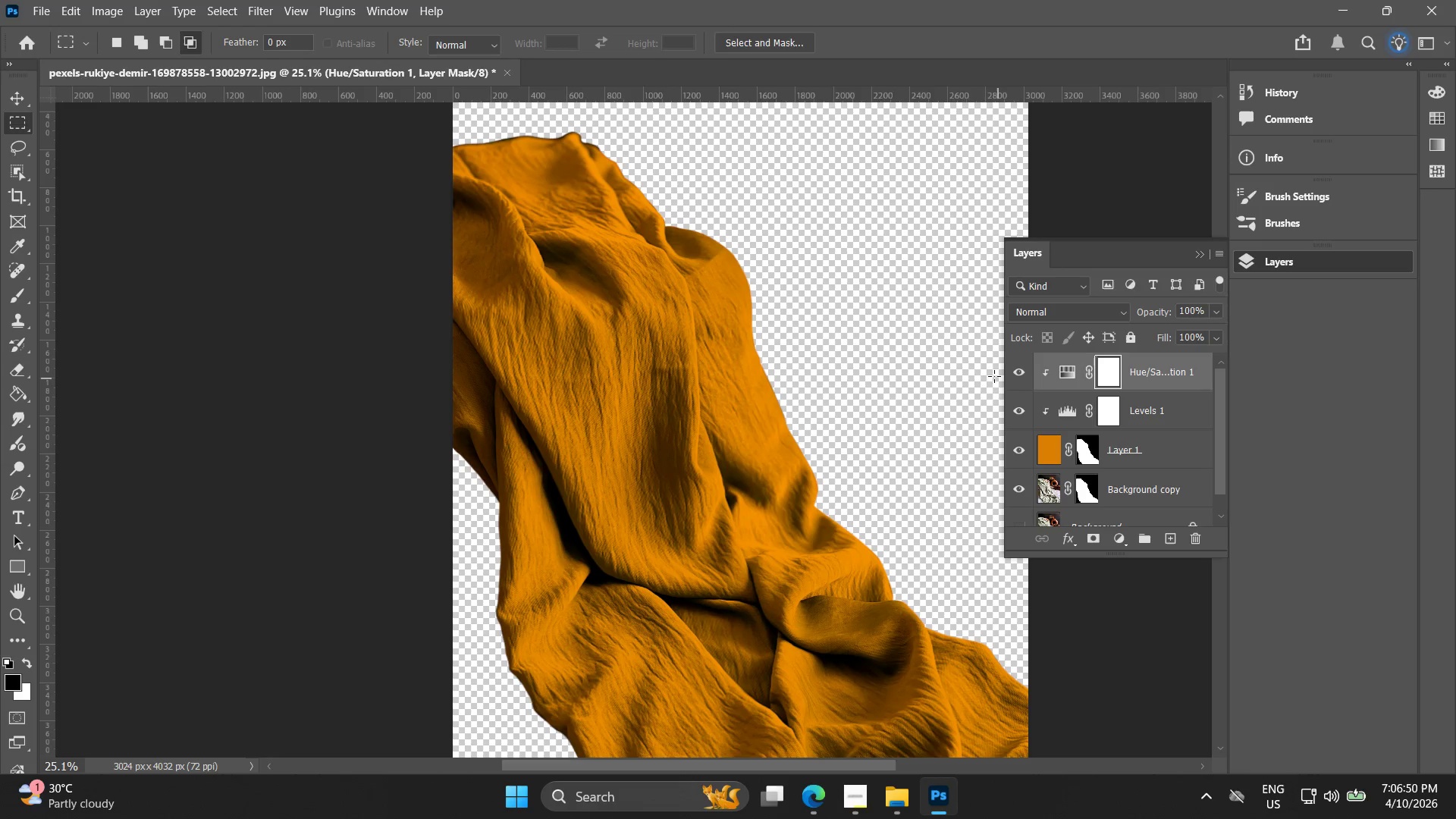 
left_click([1016, 375])
 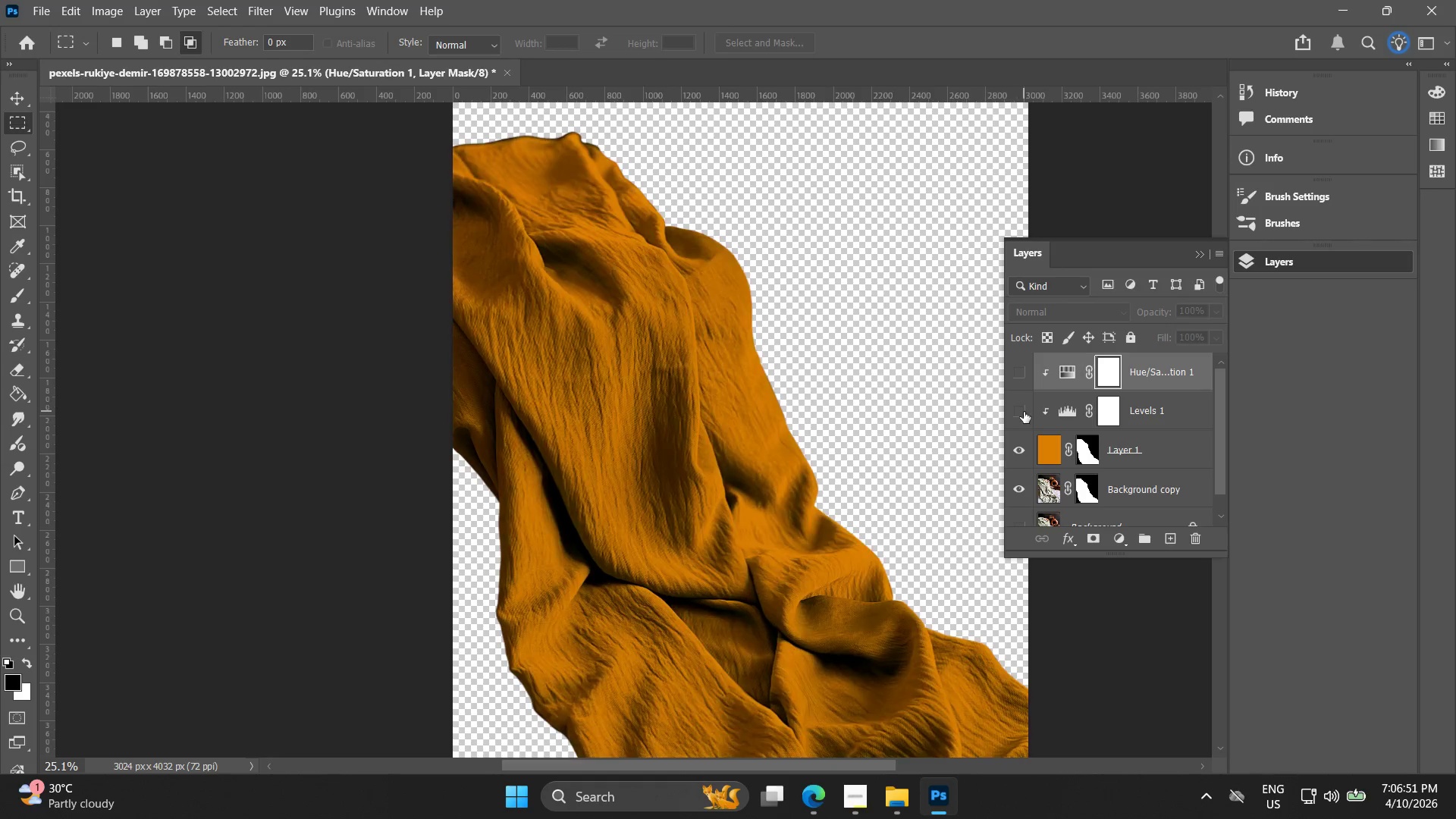 
triple_click([1018, 449])
 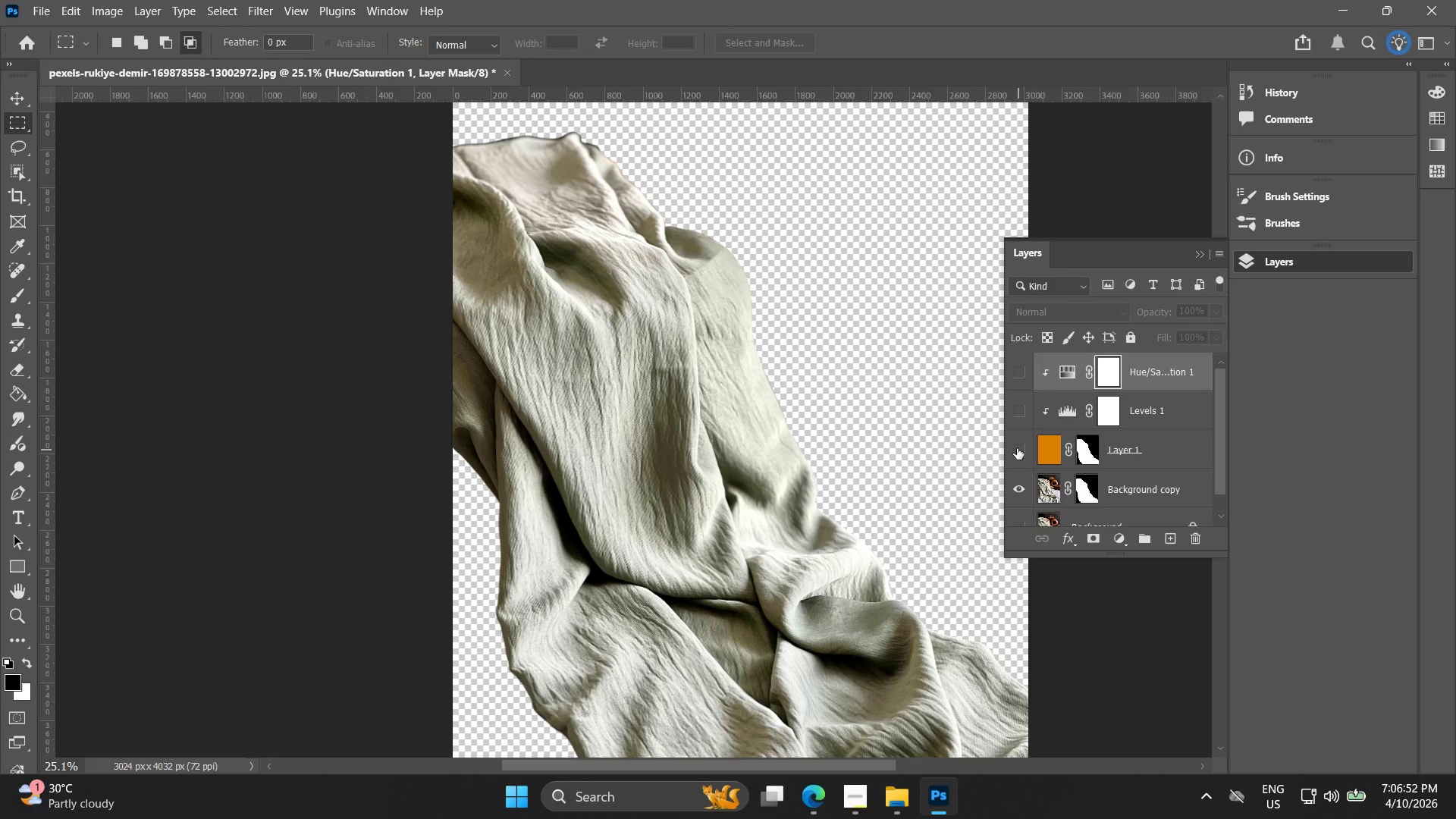 
left_click([1017, 448])
 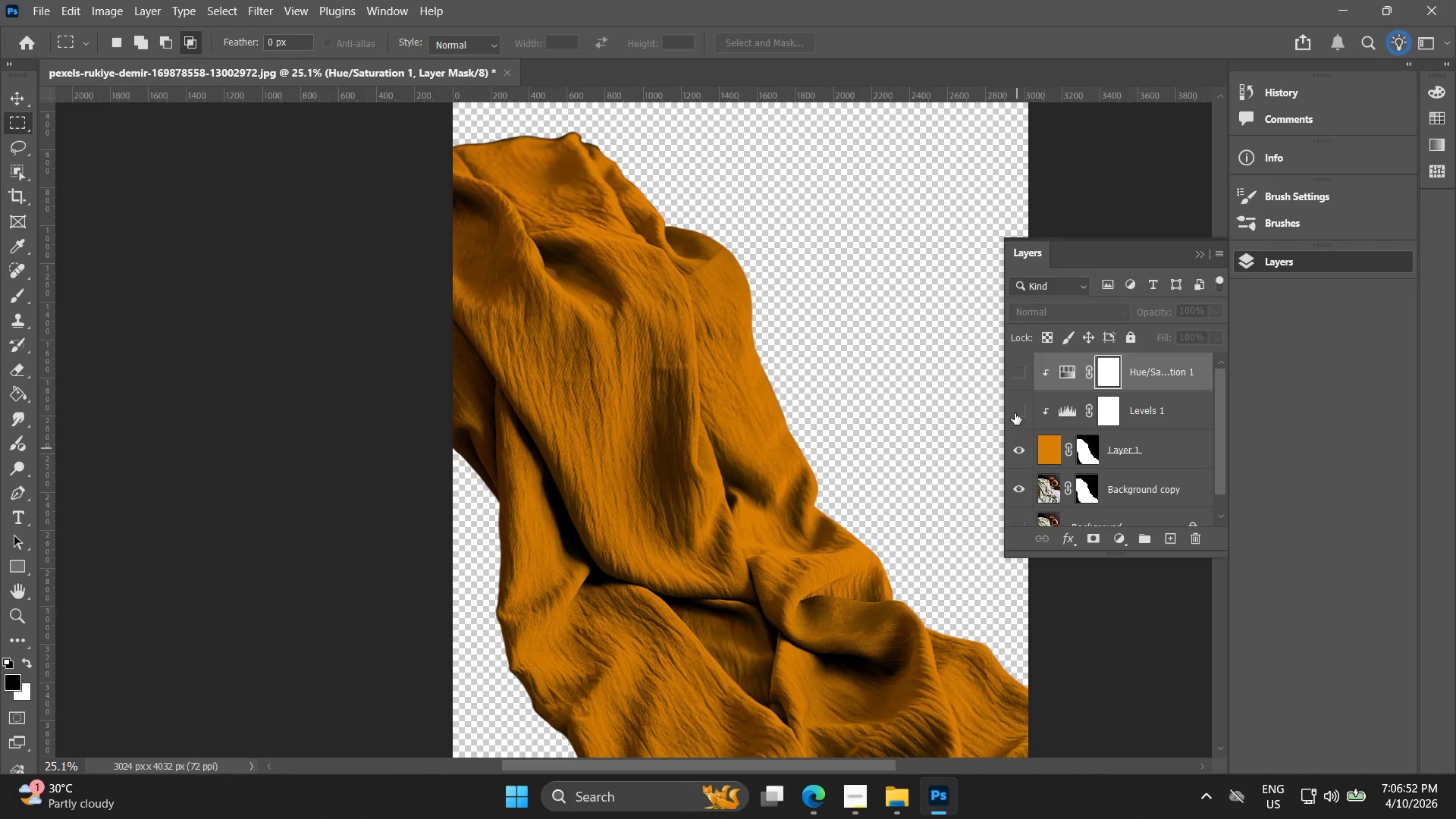 
left_click([1015, 409])
 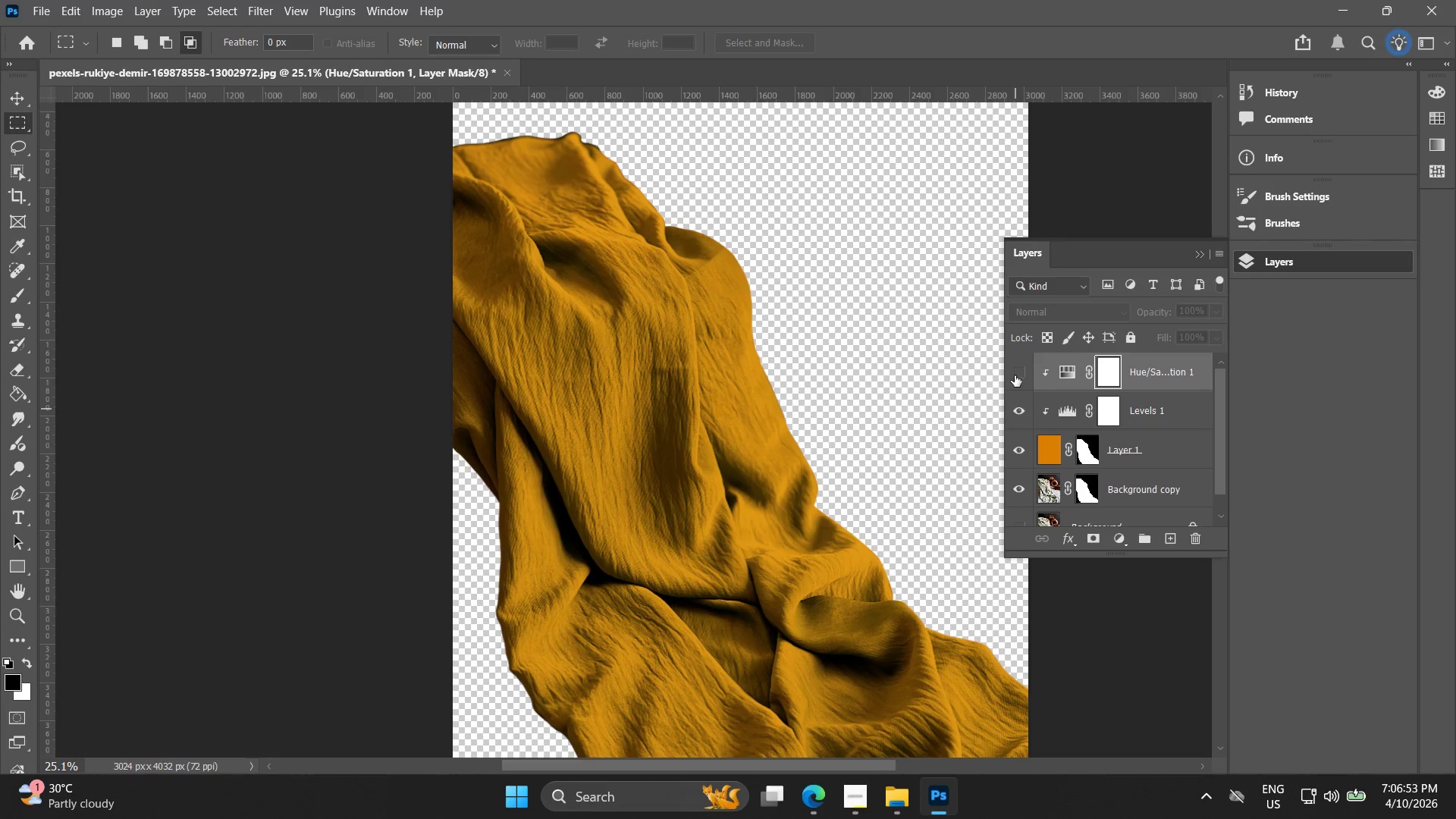 
left_click([1014, 371])
 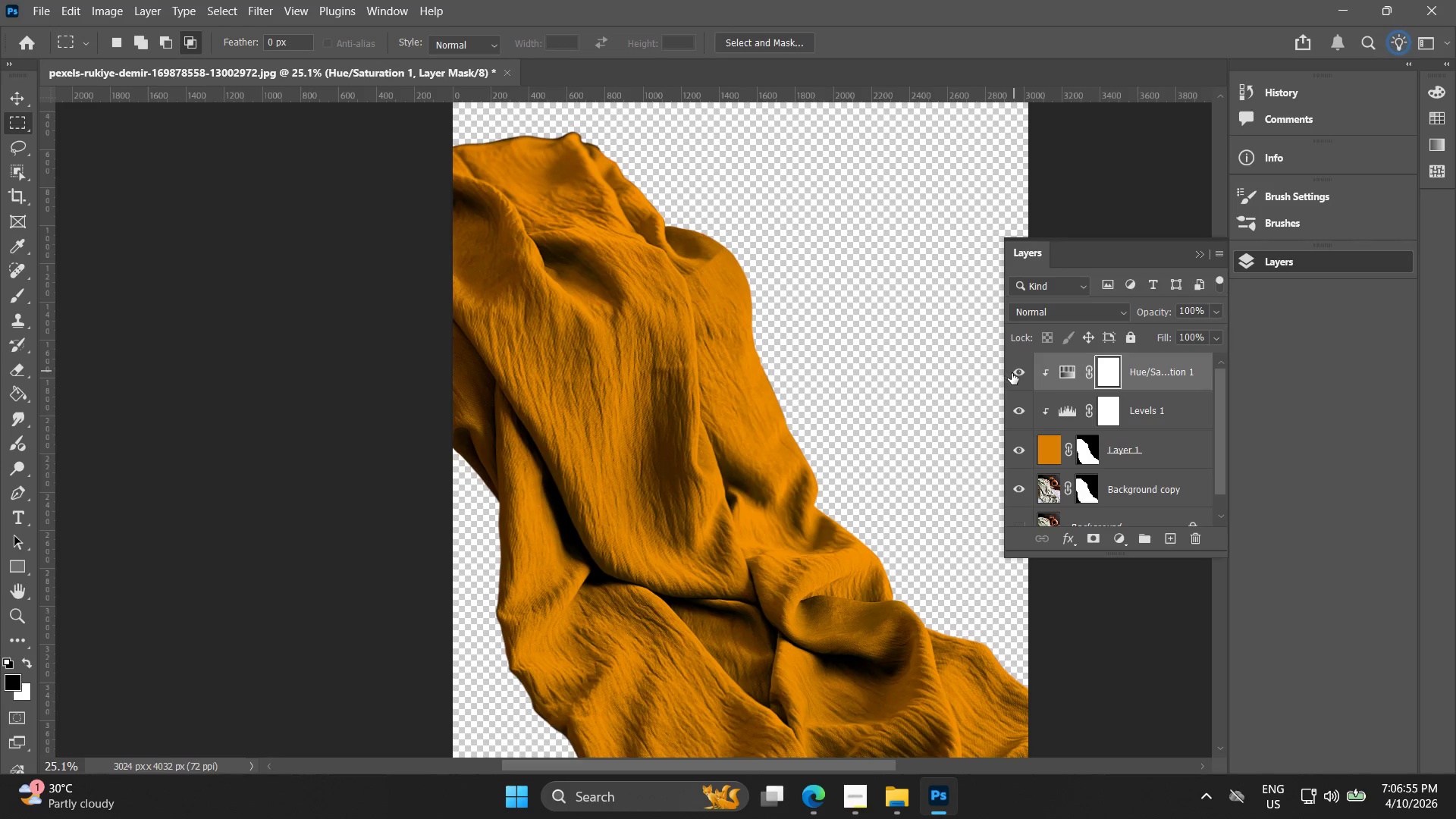 
key(Alt+AltLeft)
 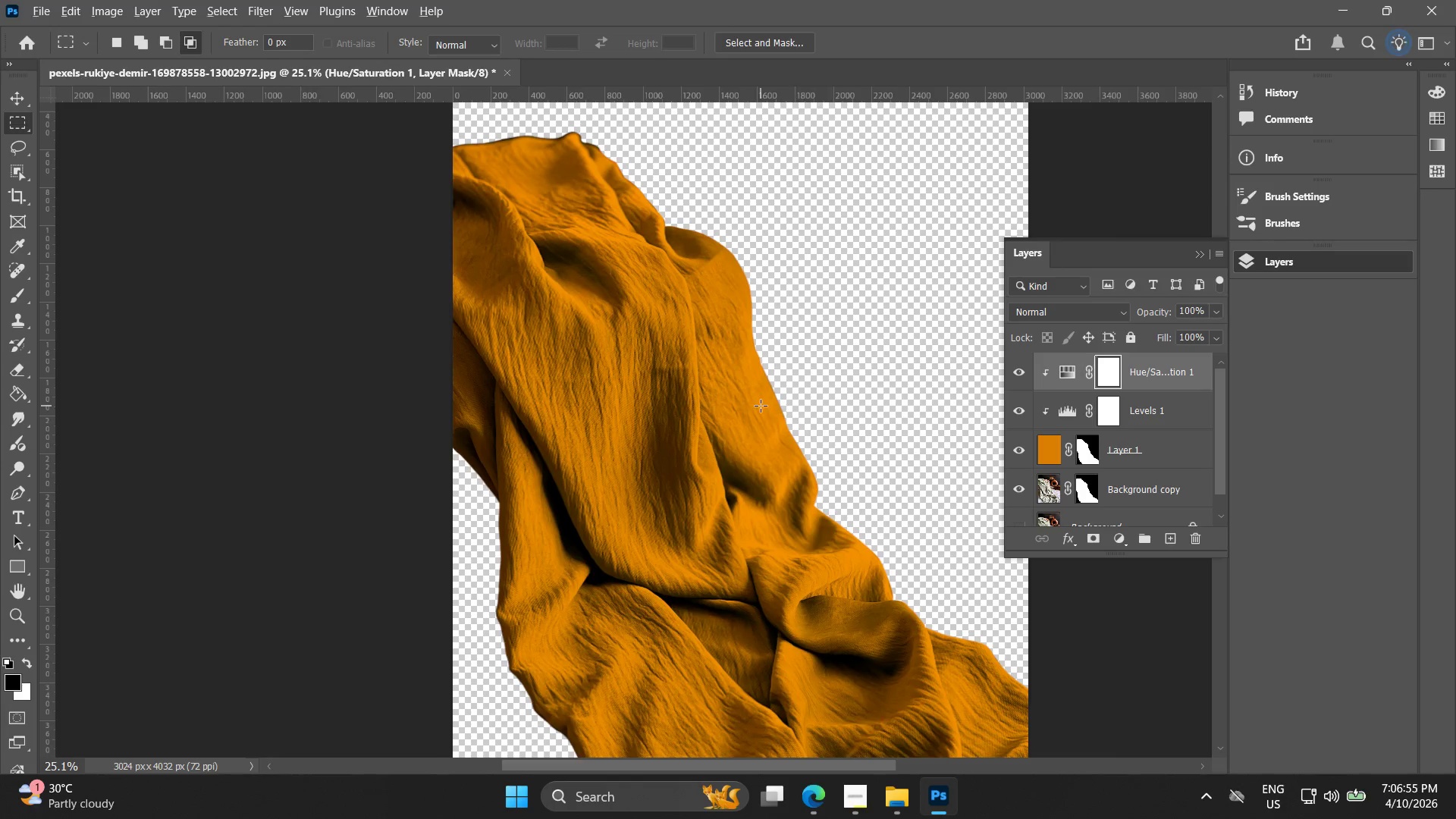 
key(Alt+AltLeft)
 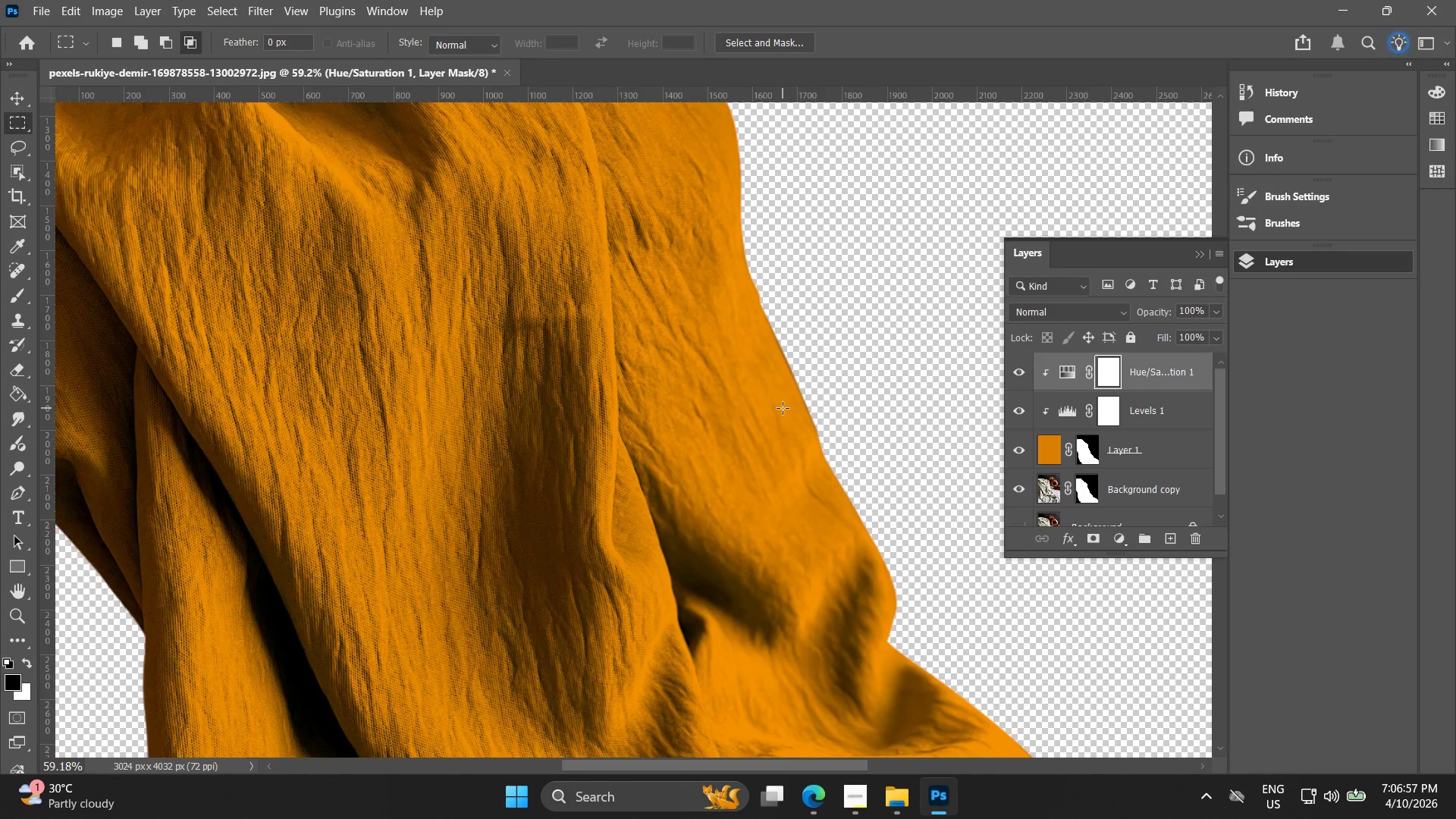 
scroll: coordinate [761, 405], scroll_direction: up, amount: 9.0
 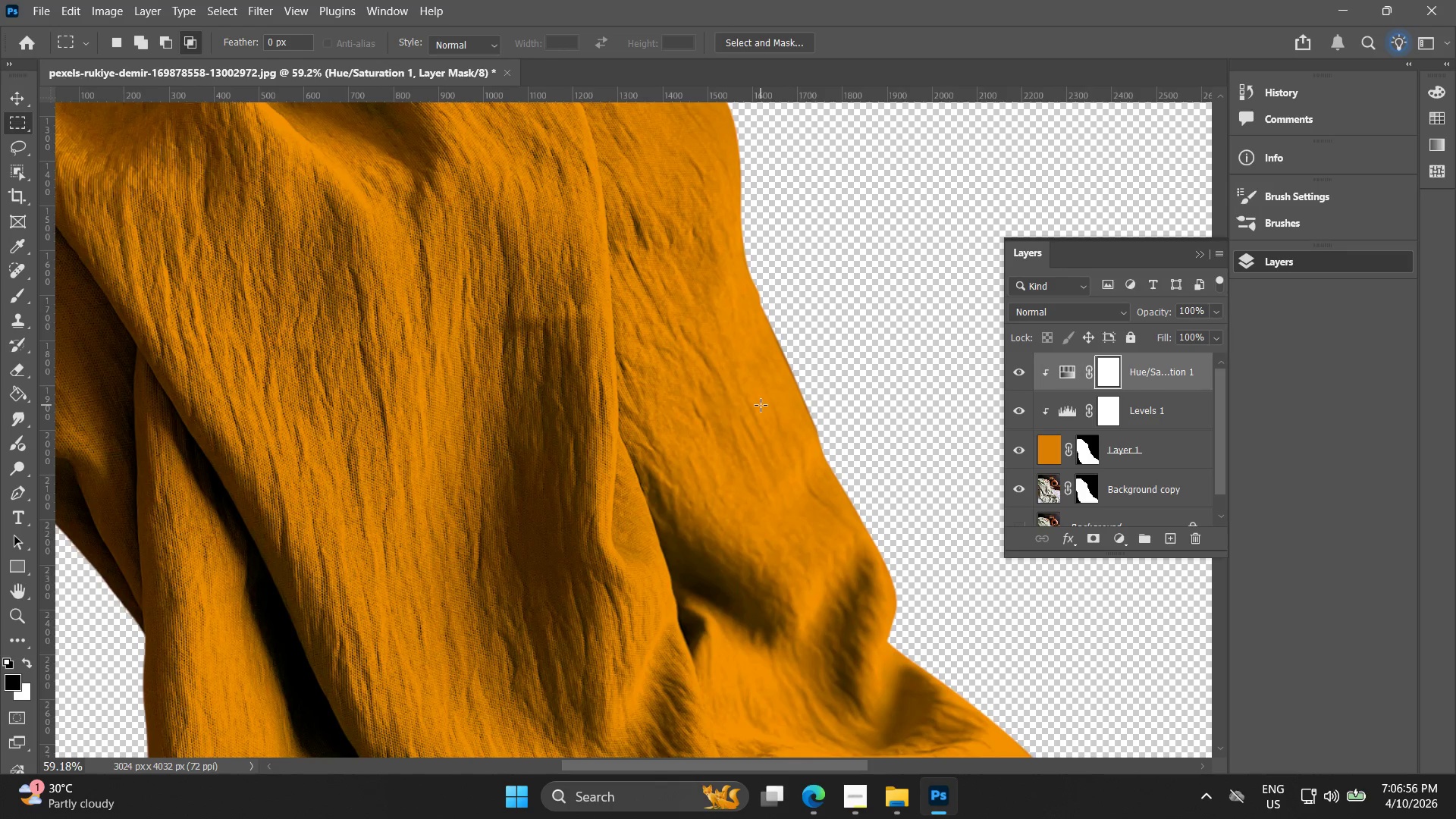 
hold_key(key=AltLeft, duration=1.3)
 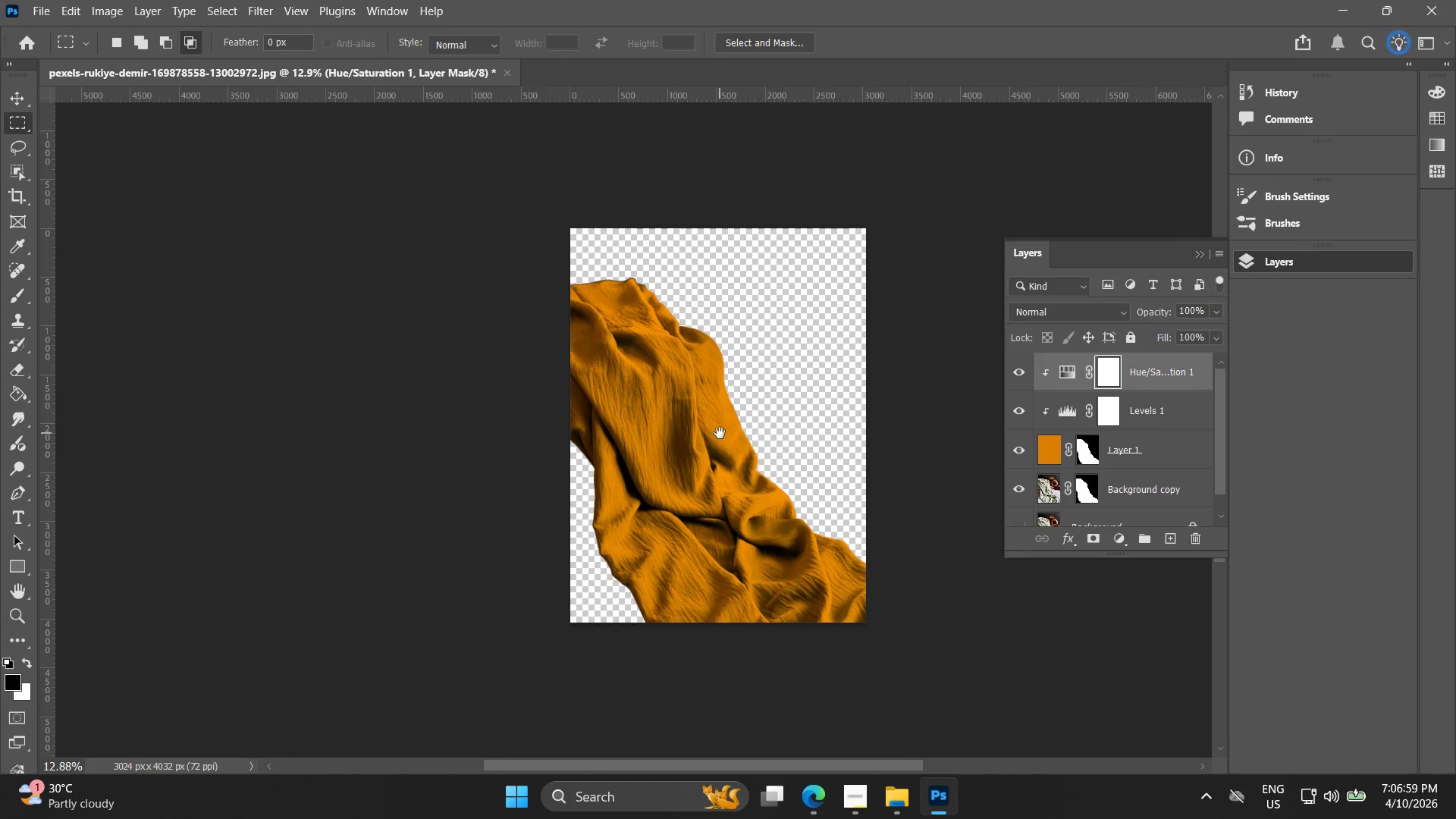 
hold_key(key=Space, duration=0.47)
 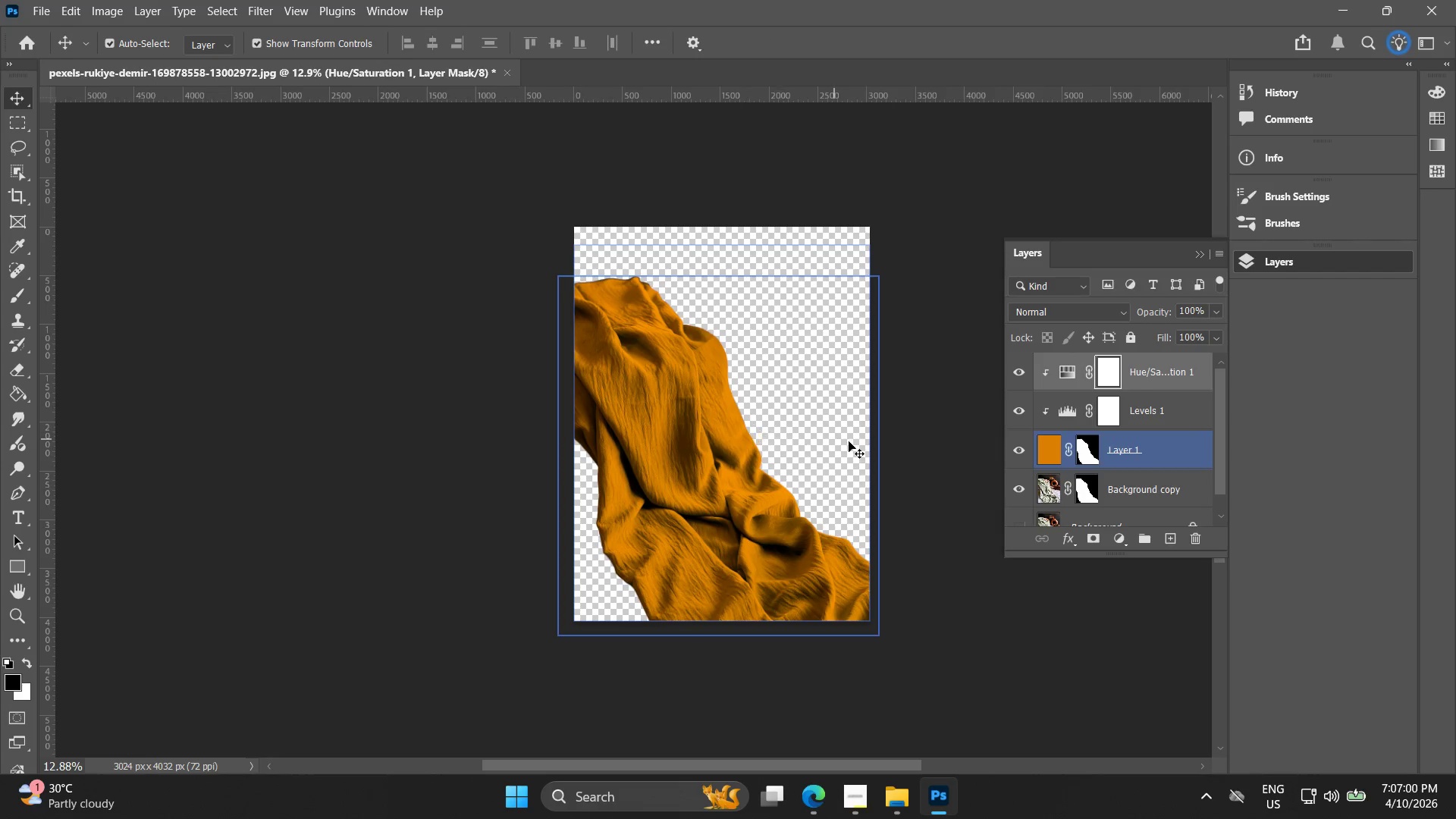 
left_click_drag(start_coordinate=[774, 436], to_coordinate=[723, 431])
 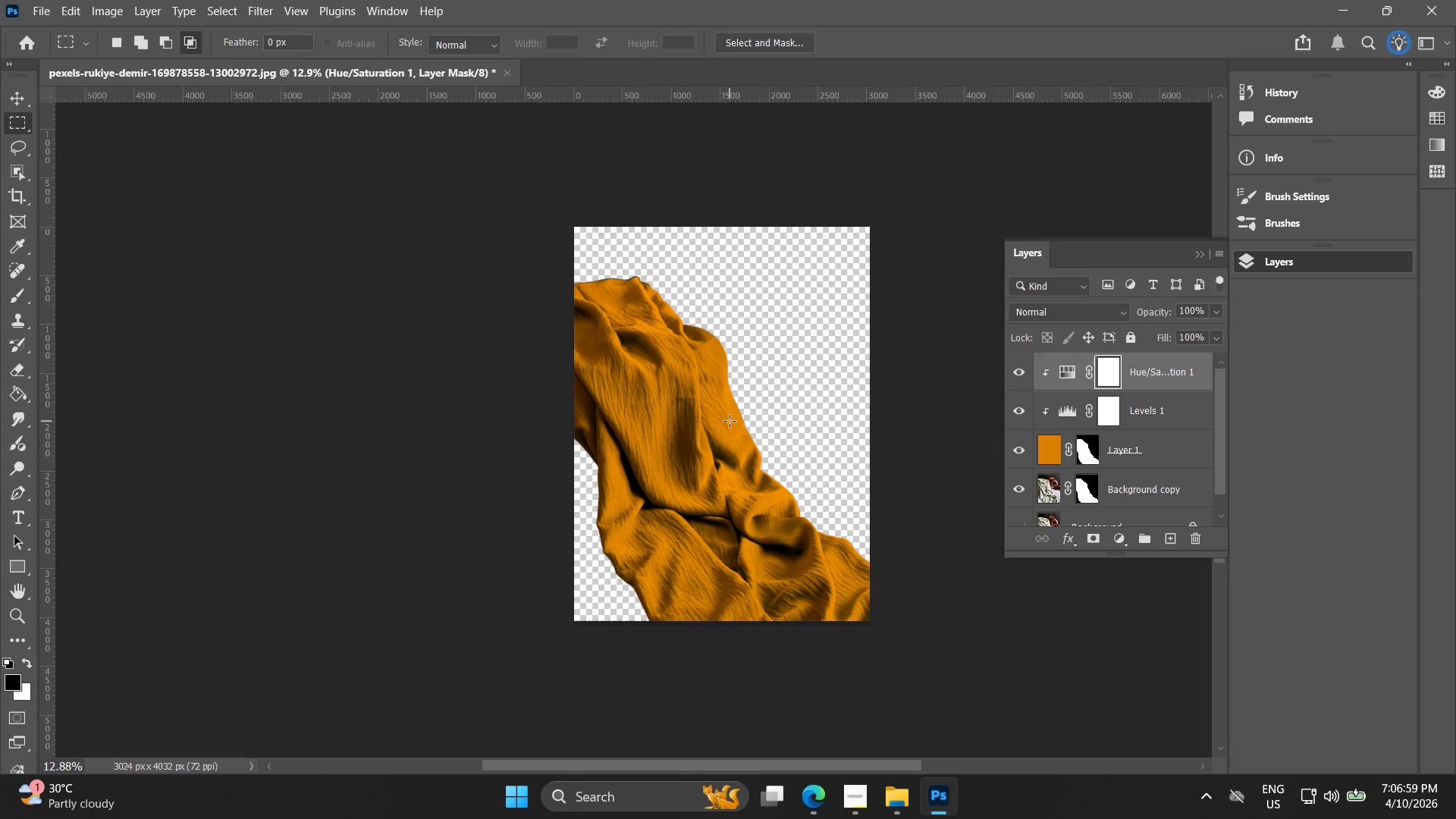 
scroll: coordinate [789, 435], scroll_direction: down, amount: 16.0
 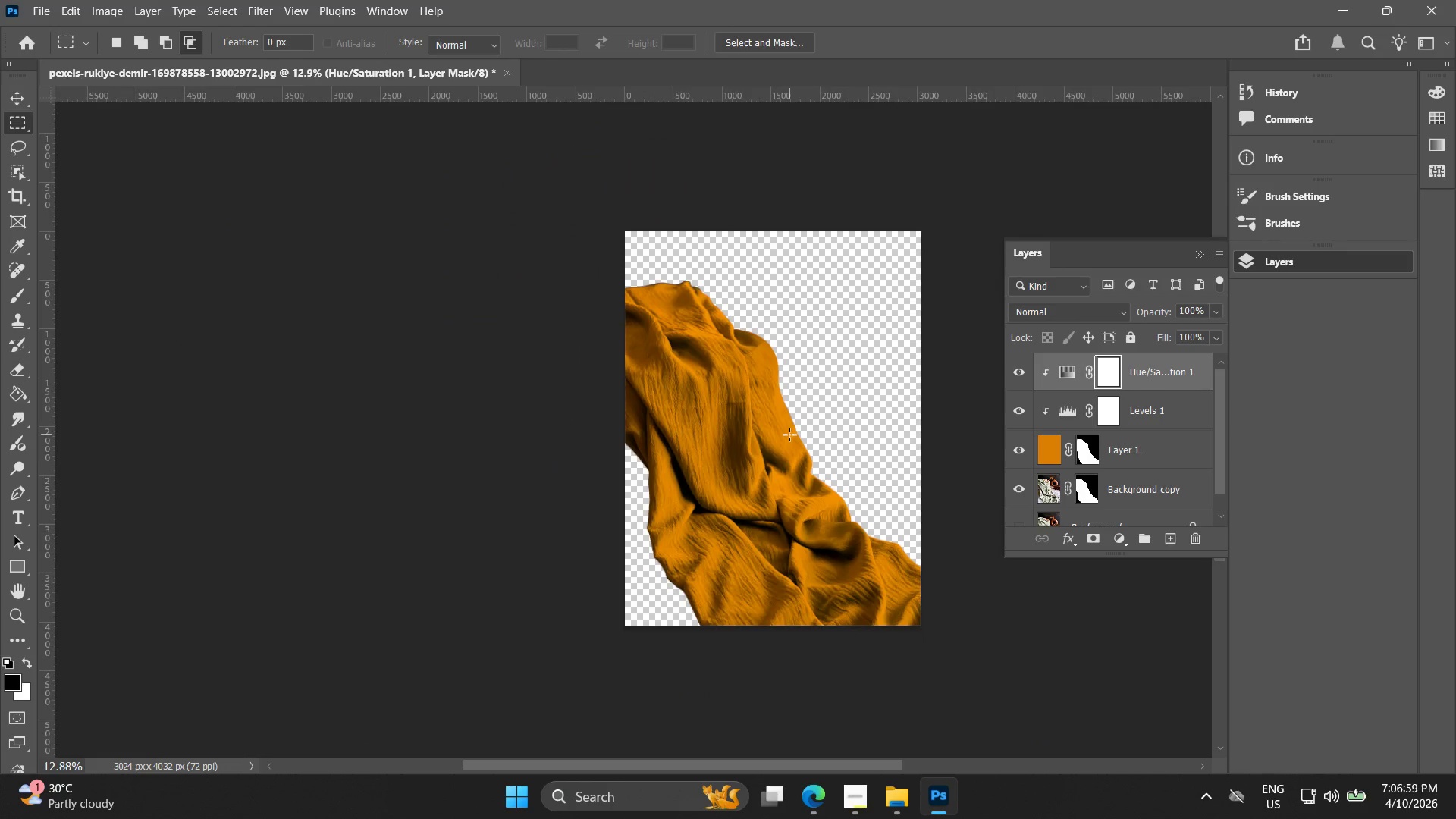 
key(V)
 